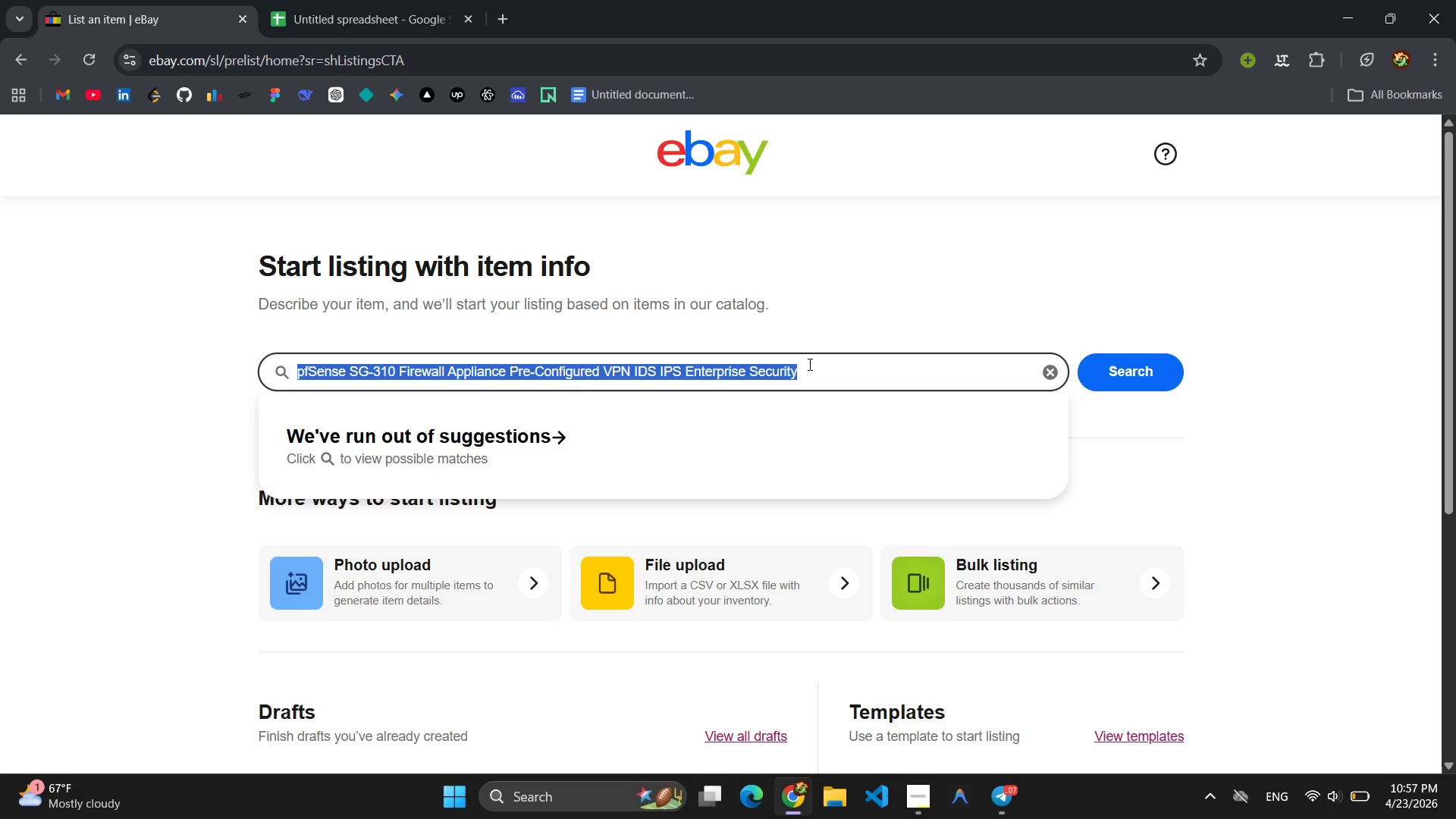 
key(Control+A)
 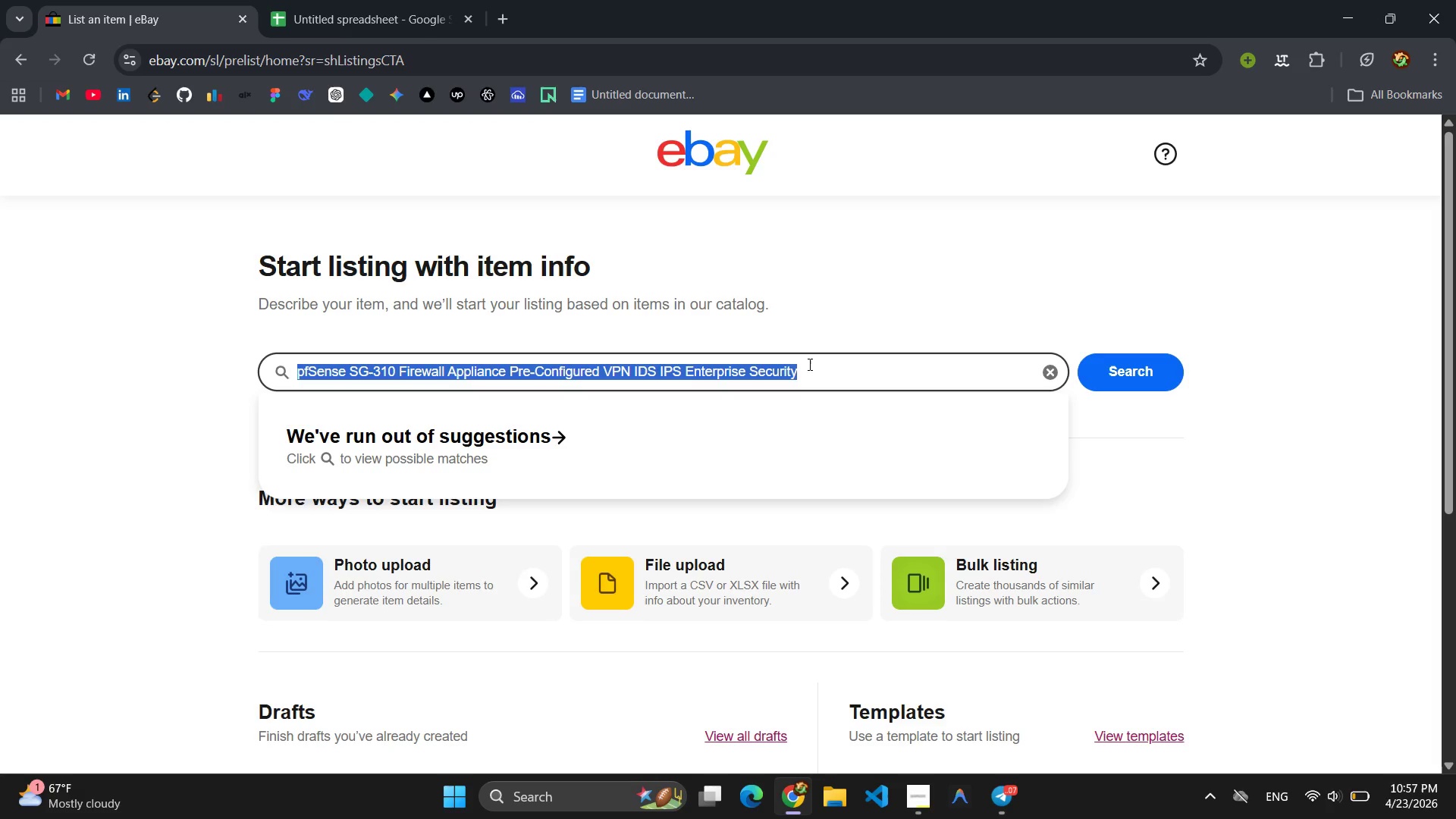 
key(Control+C)
 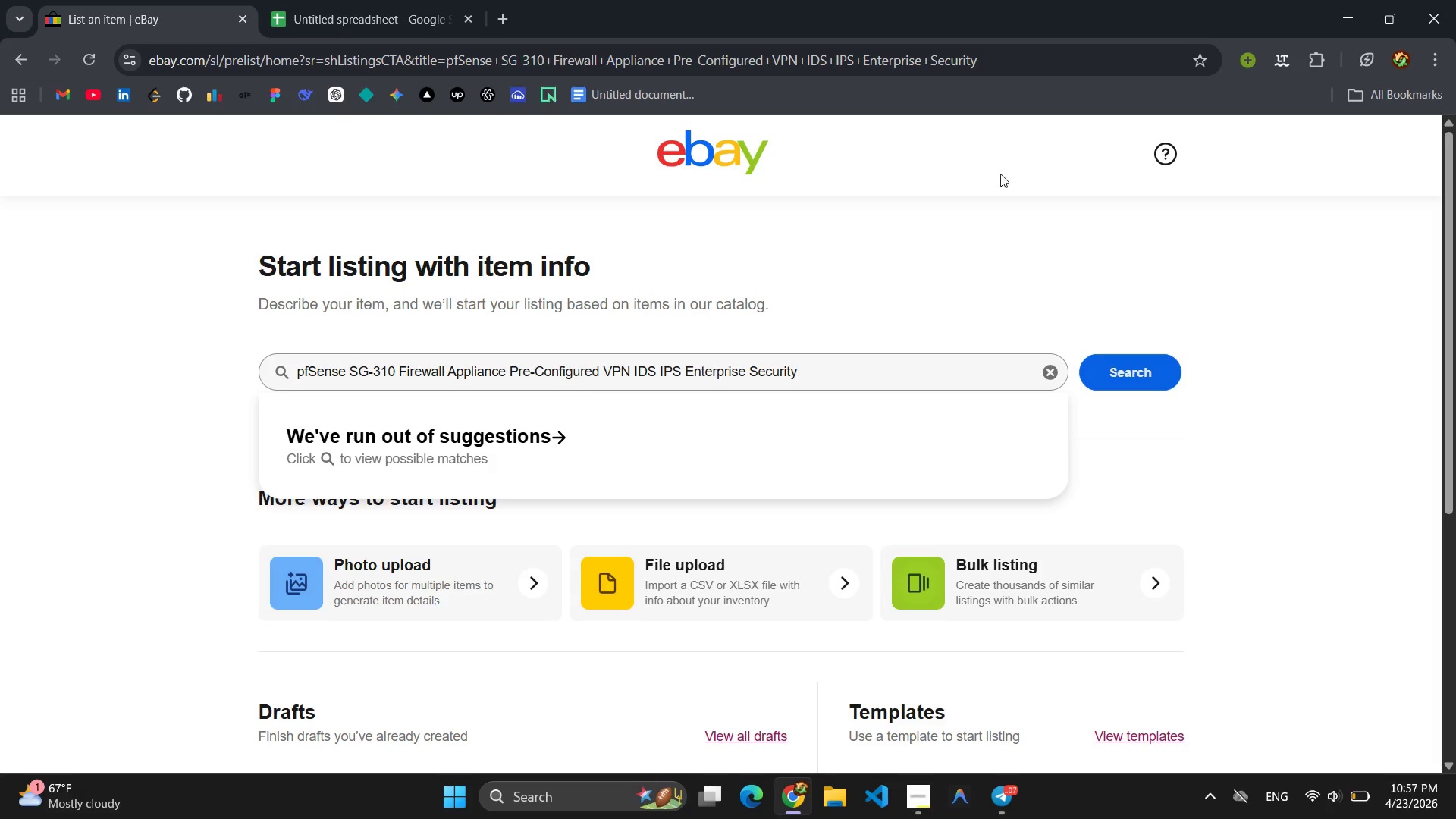 
left_click([378, 0])
 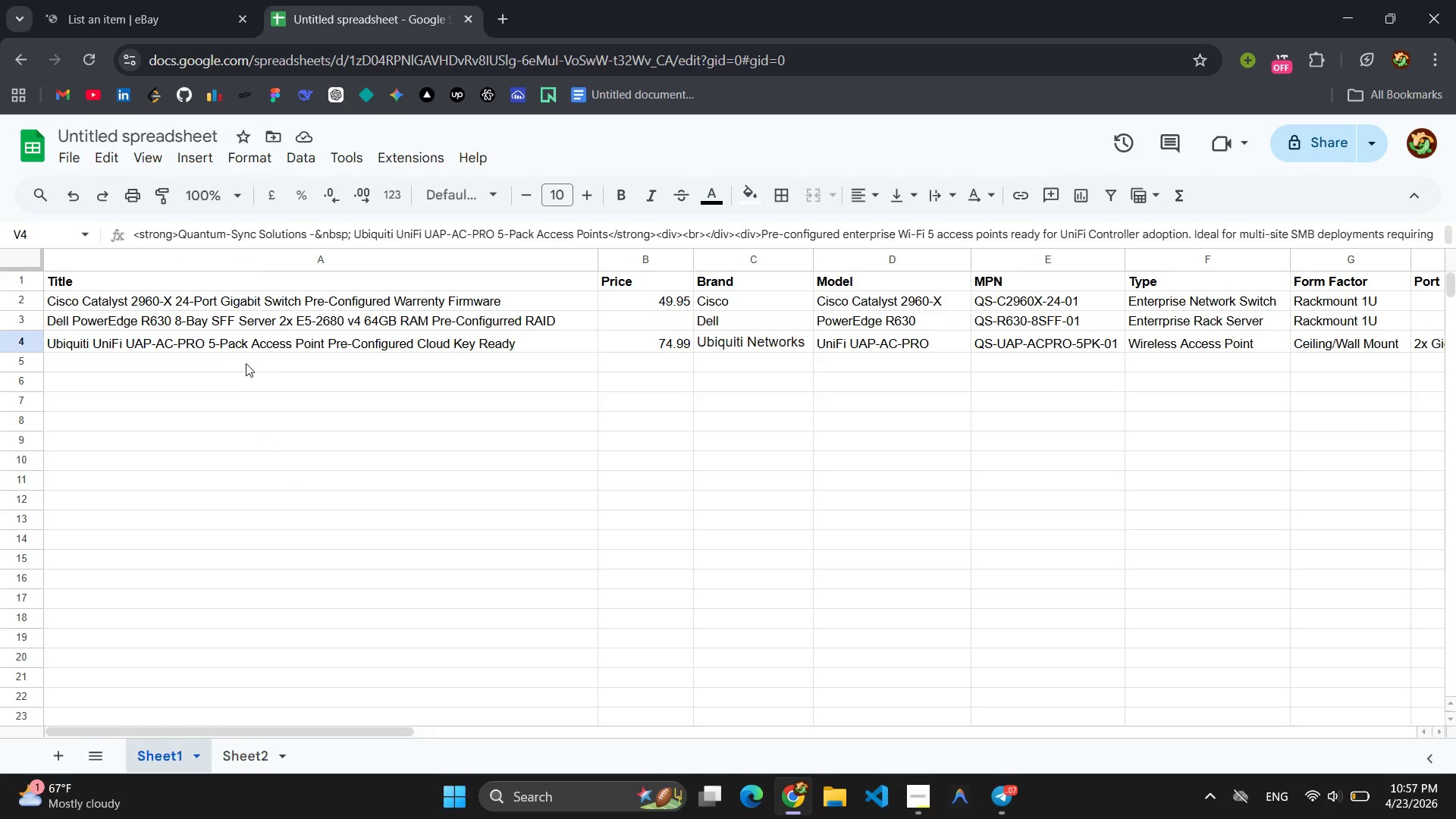 
left_click([224, 357])
 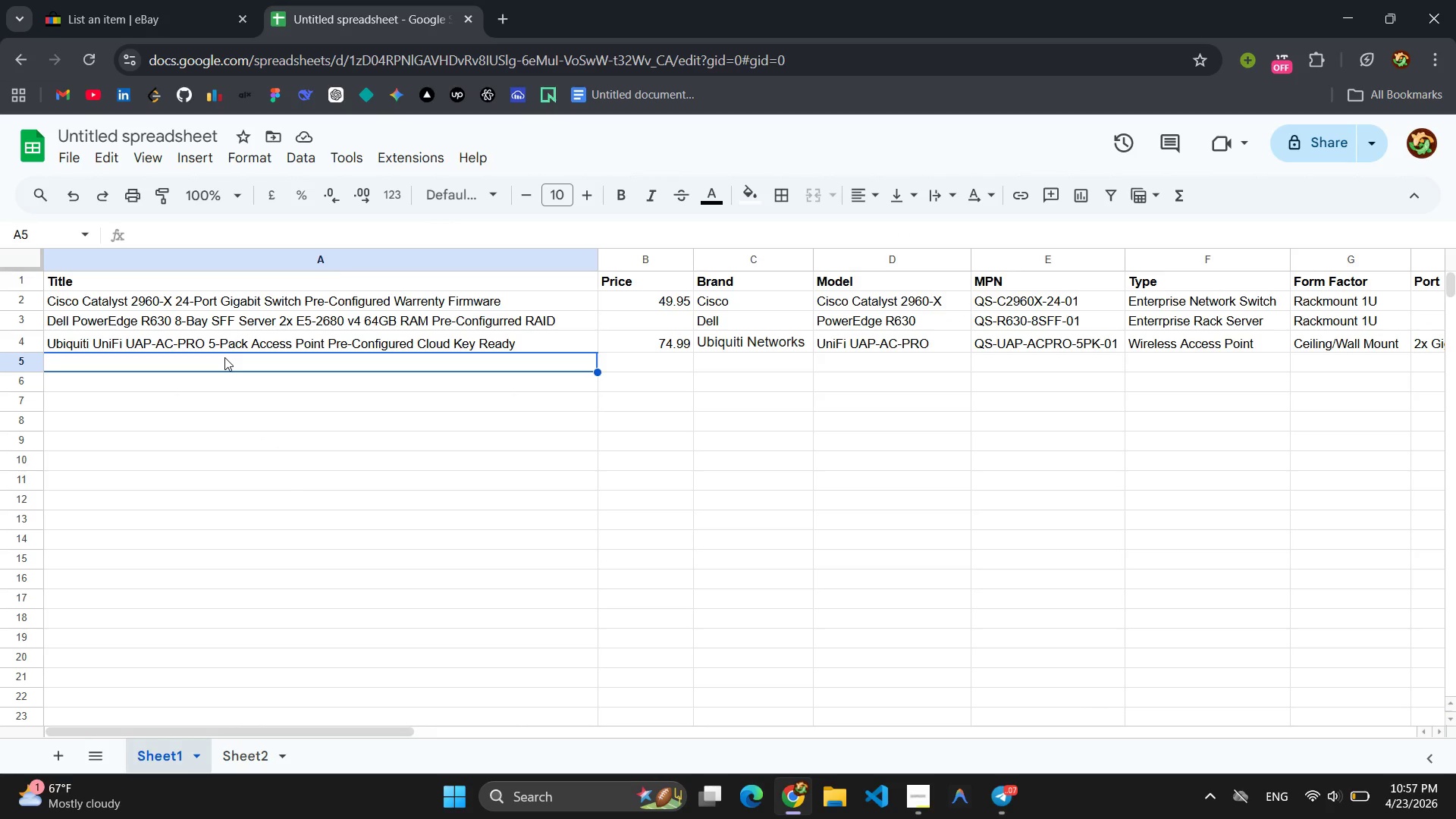 
key(Control+V)
 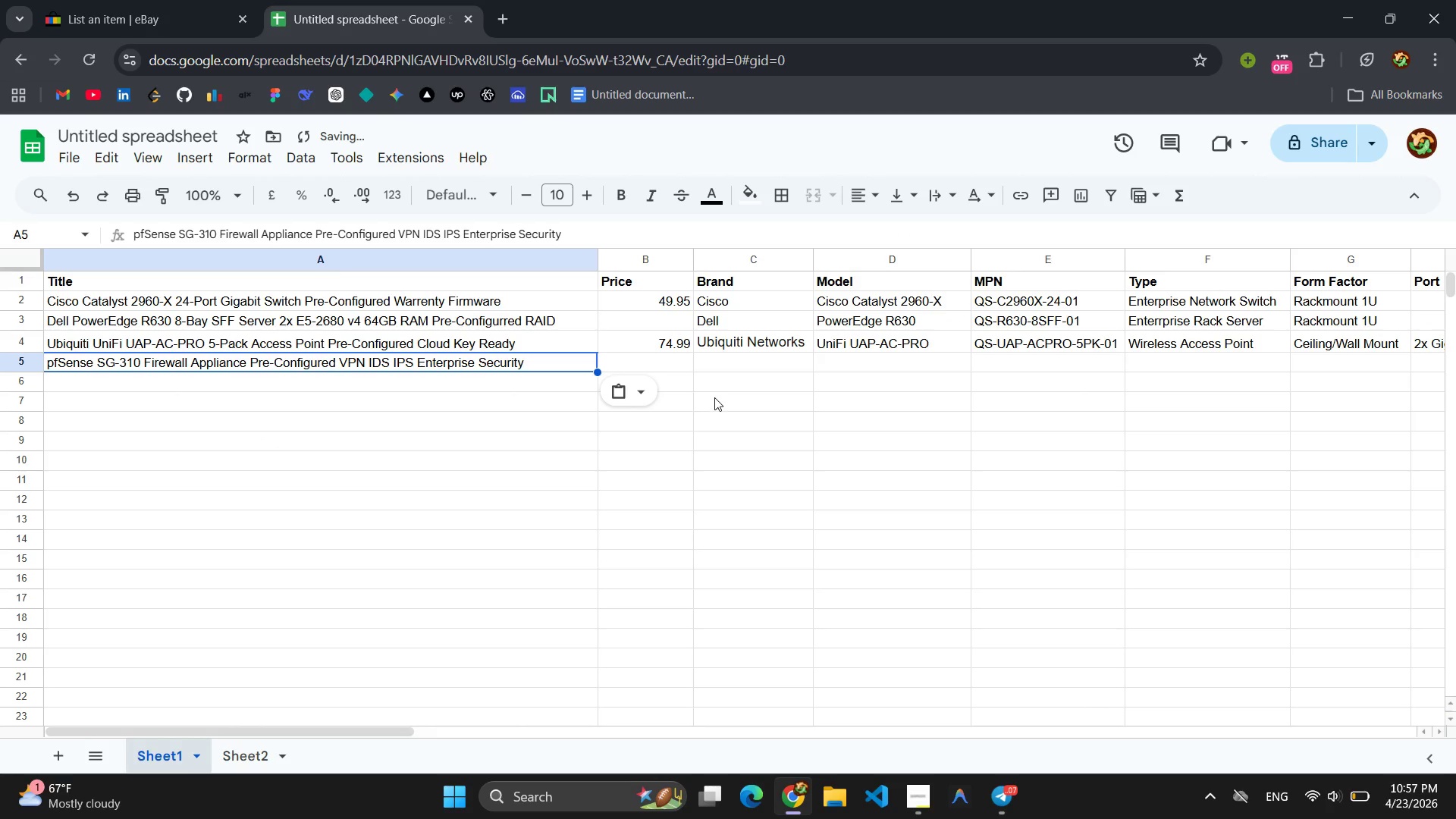 
left_click([683, 365])
 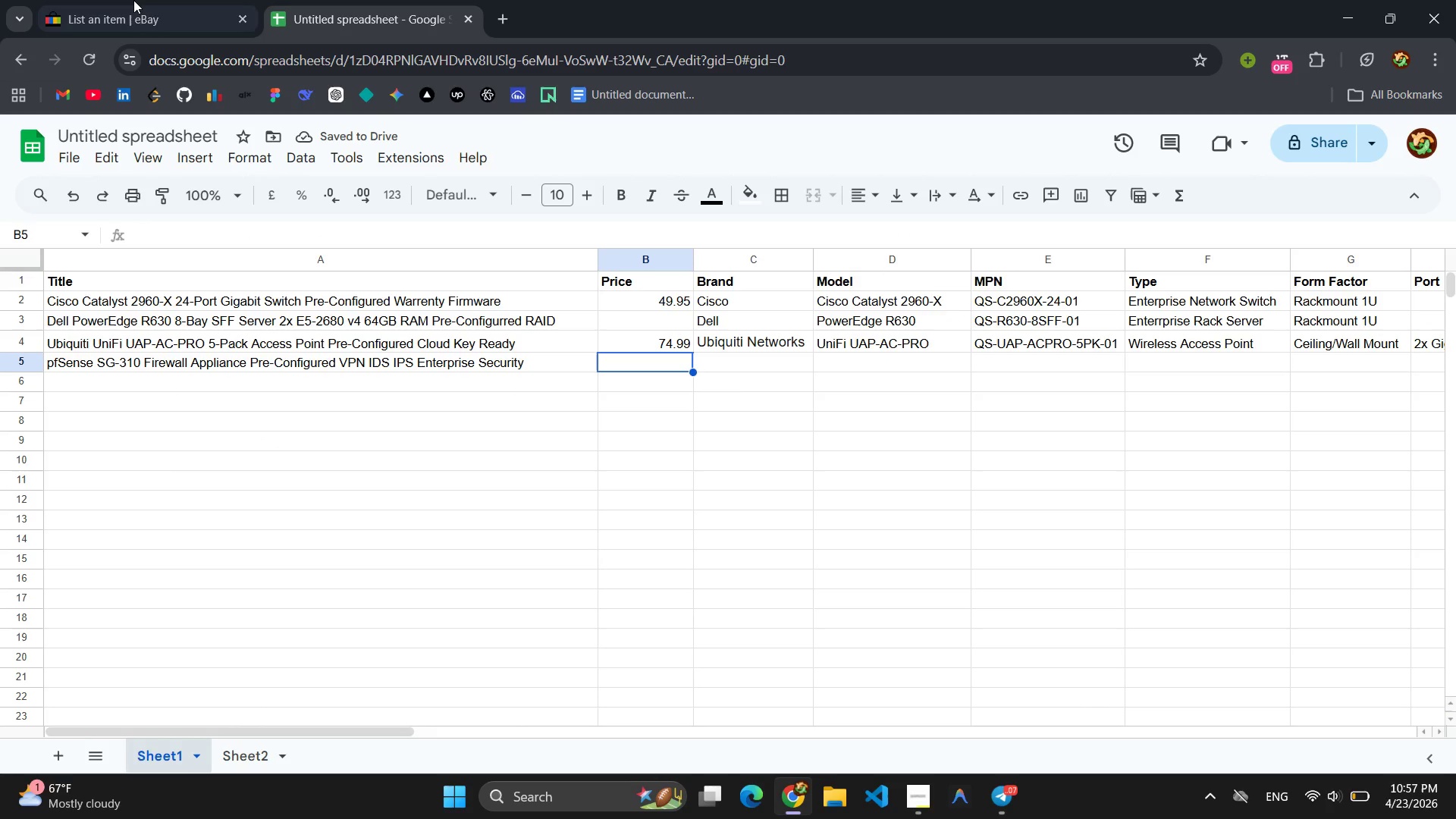 
left_click([118, 0])
 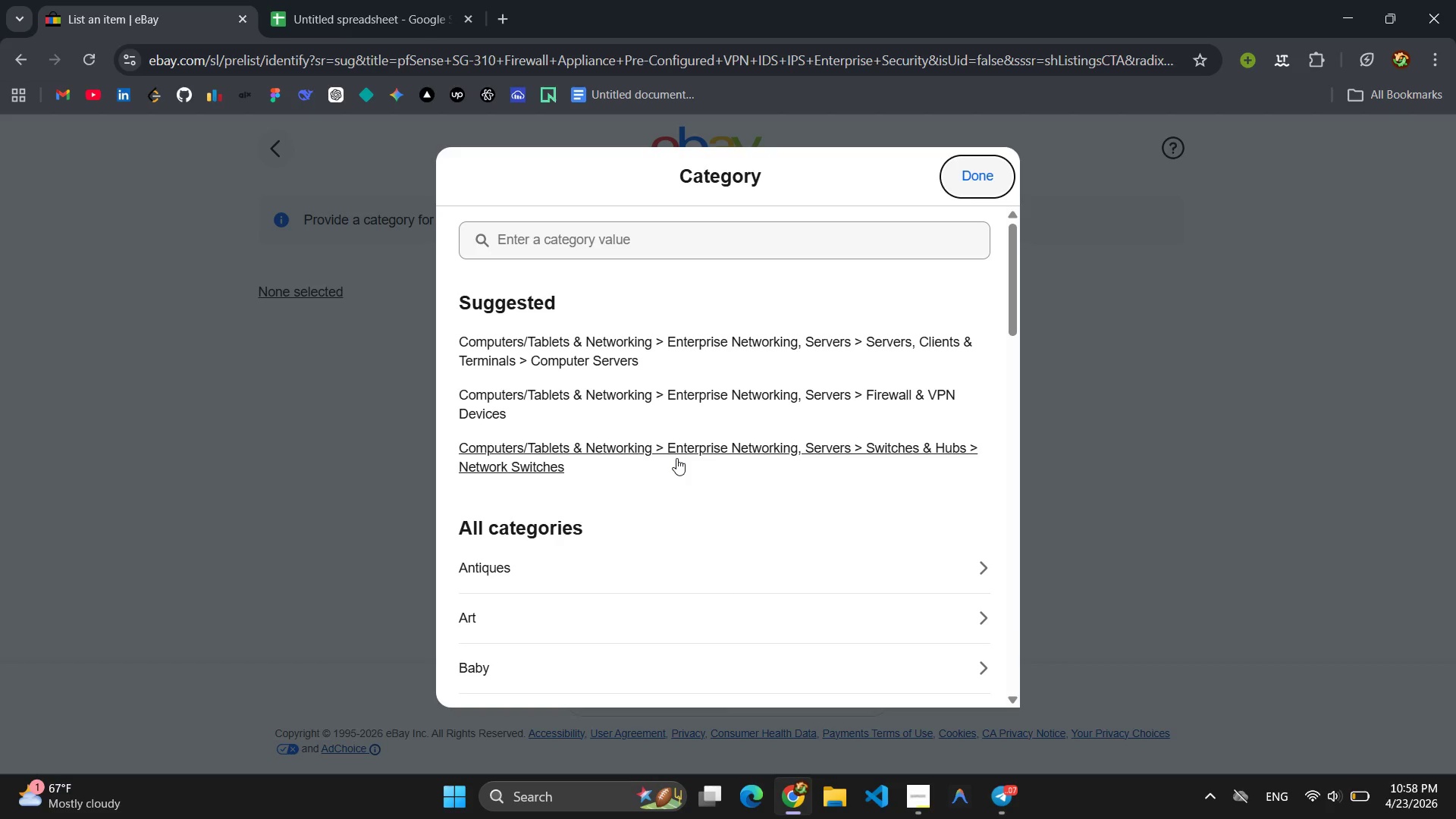 
wait(13.45)
 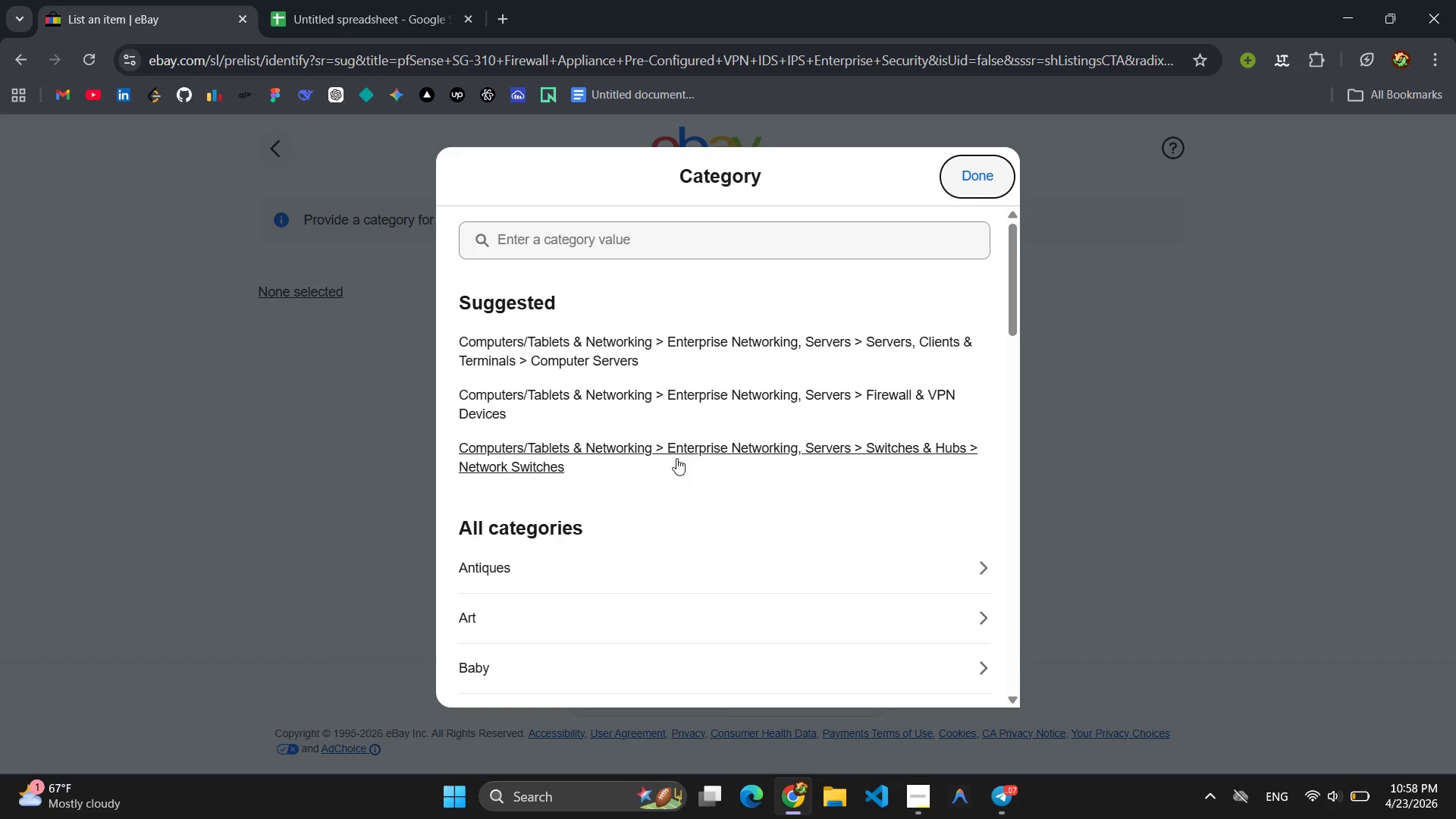 
left_click([690, 385])
 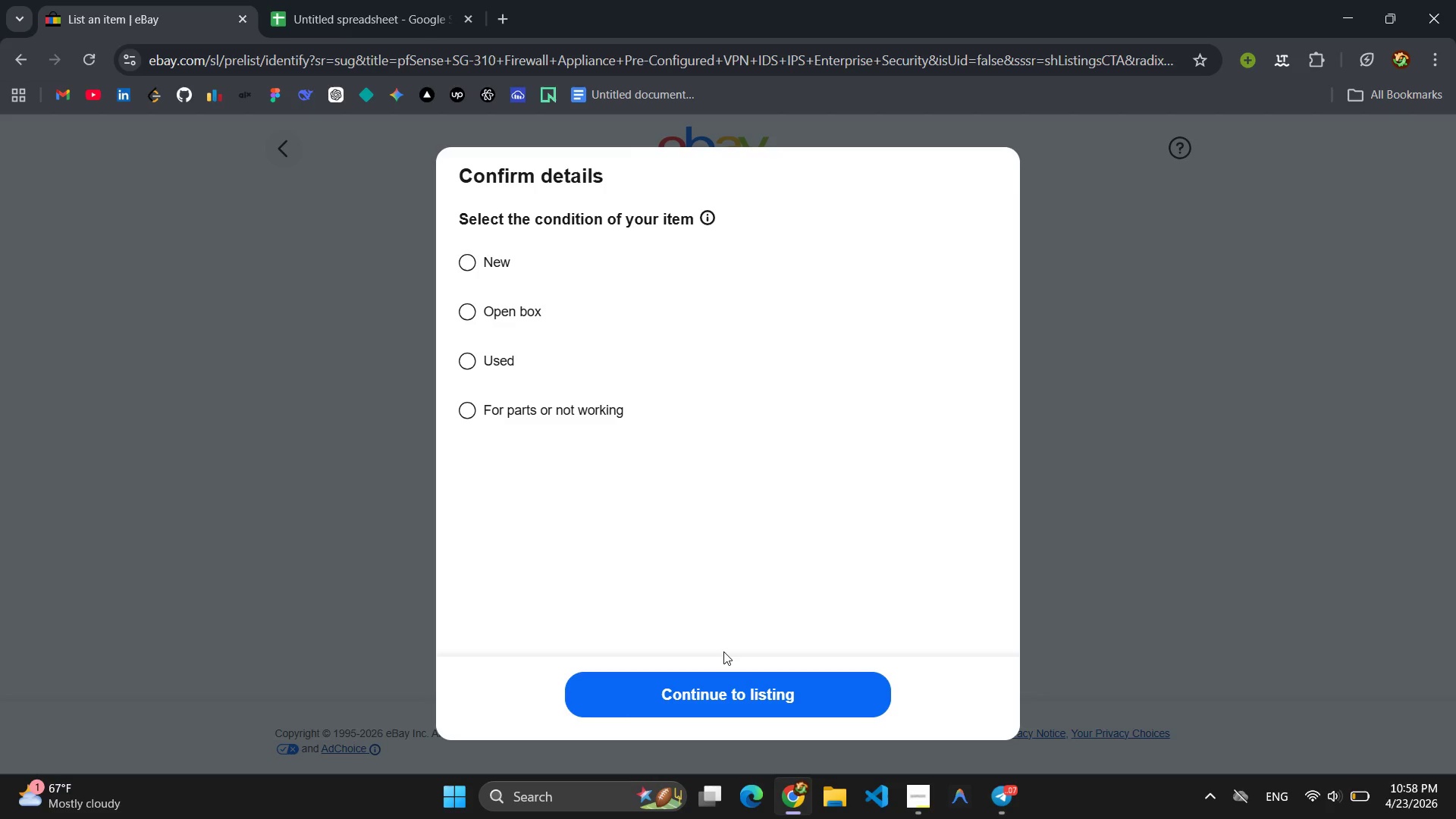 
wait(8.34)
 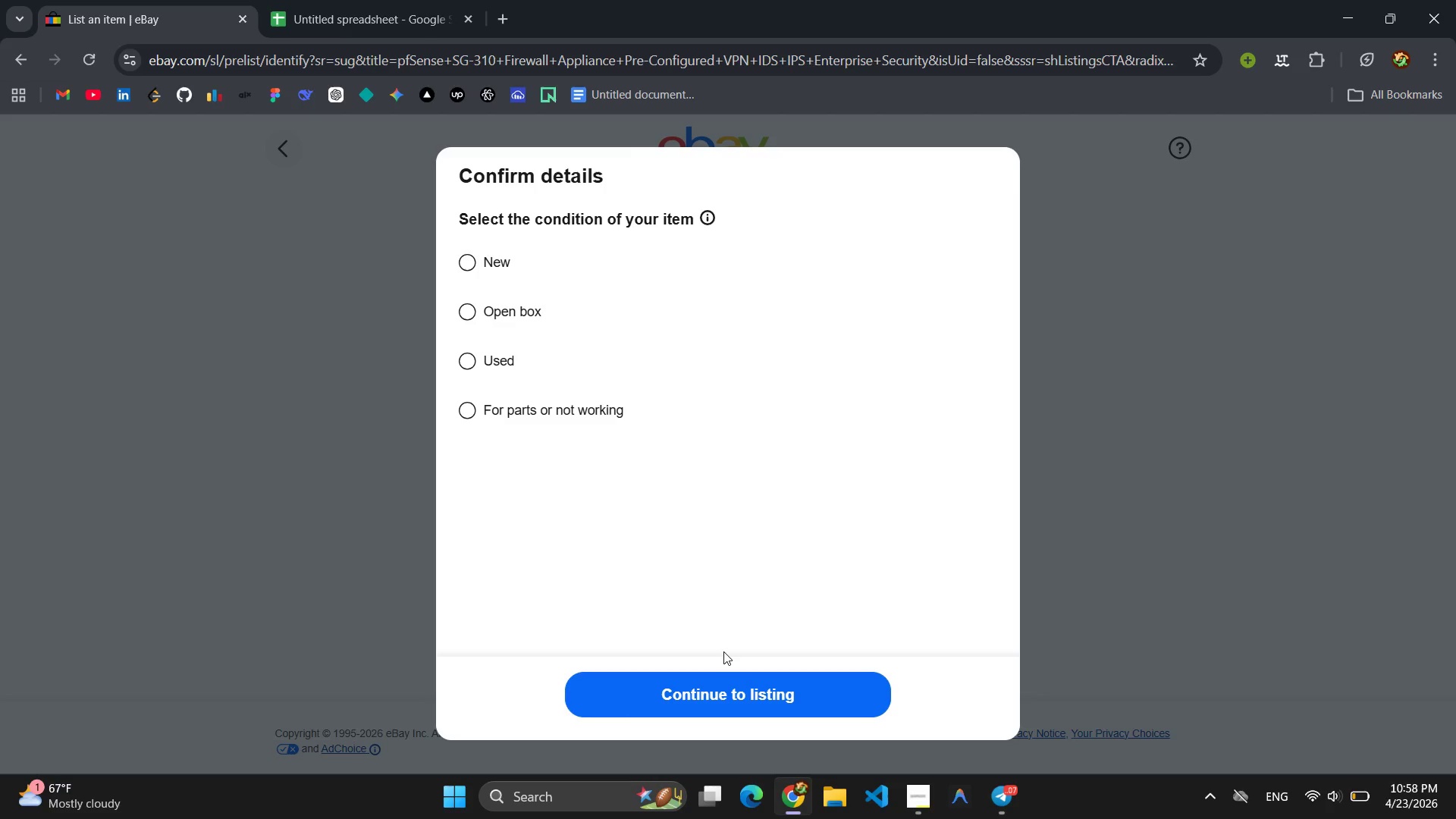 
left_click([472, 262])
 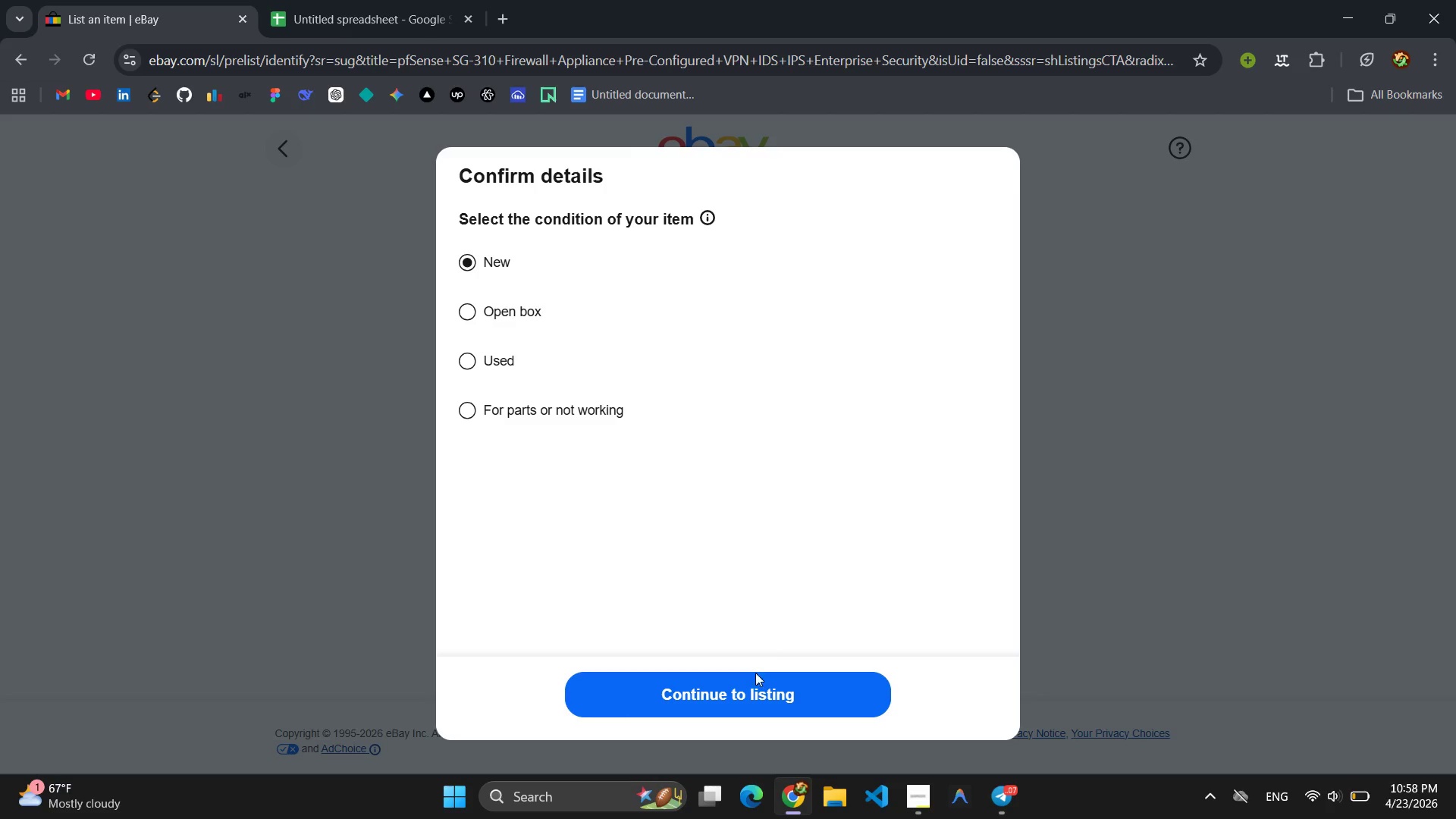 
left_click([755, 688])
 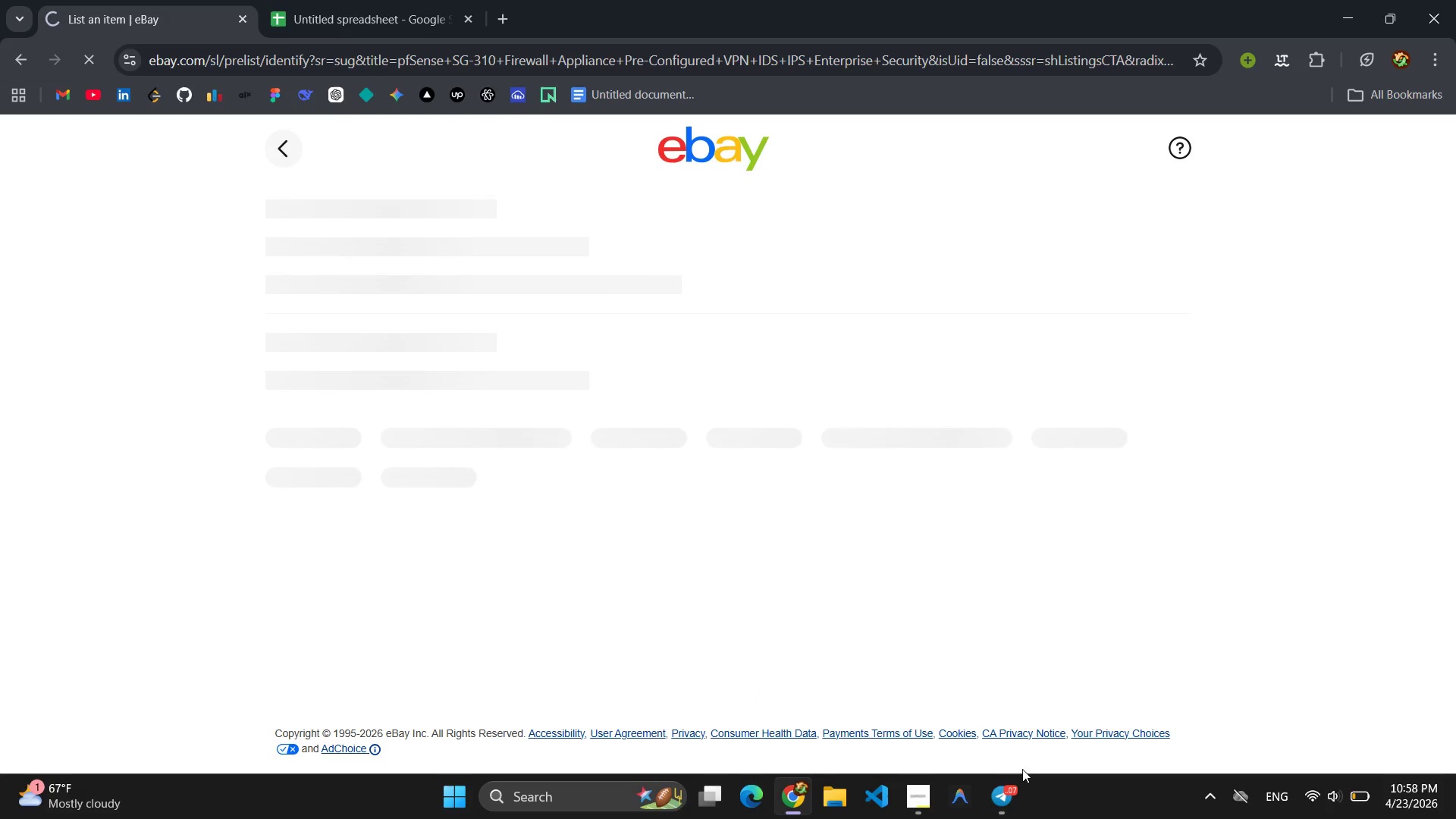 
left_click([996, 818])
 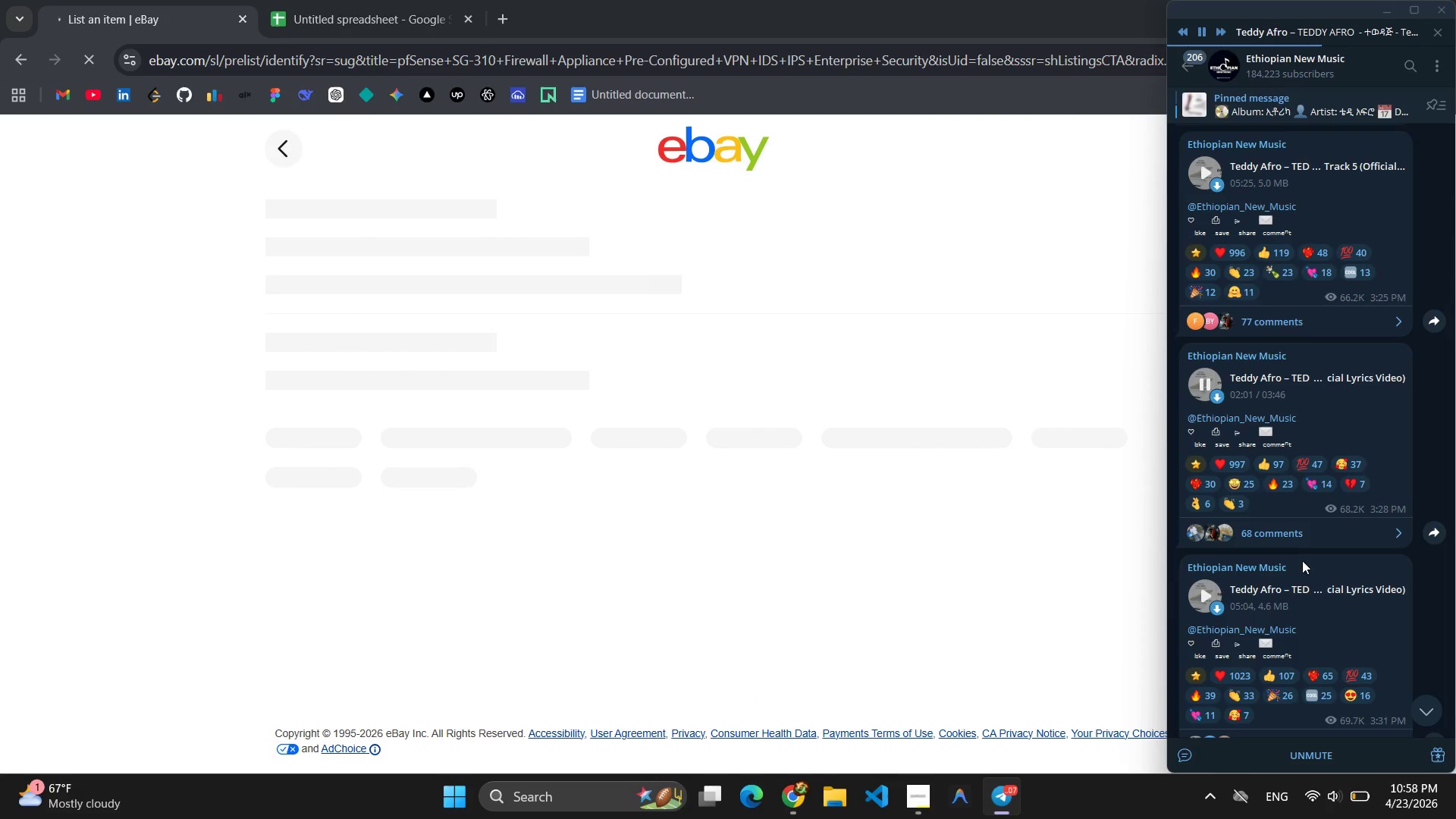 
left_click([1202, 596])
 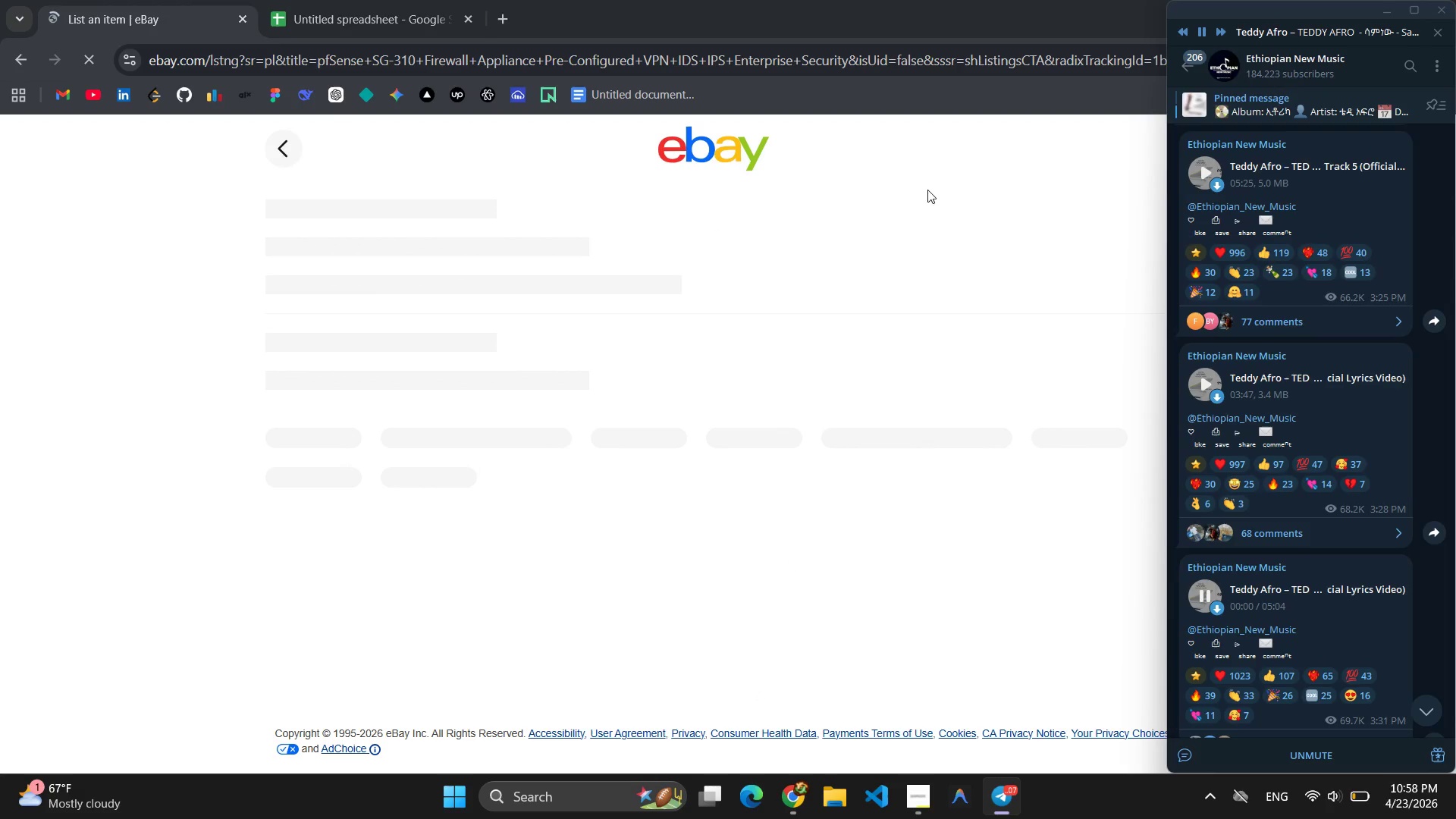 
left_click([952, 173])
 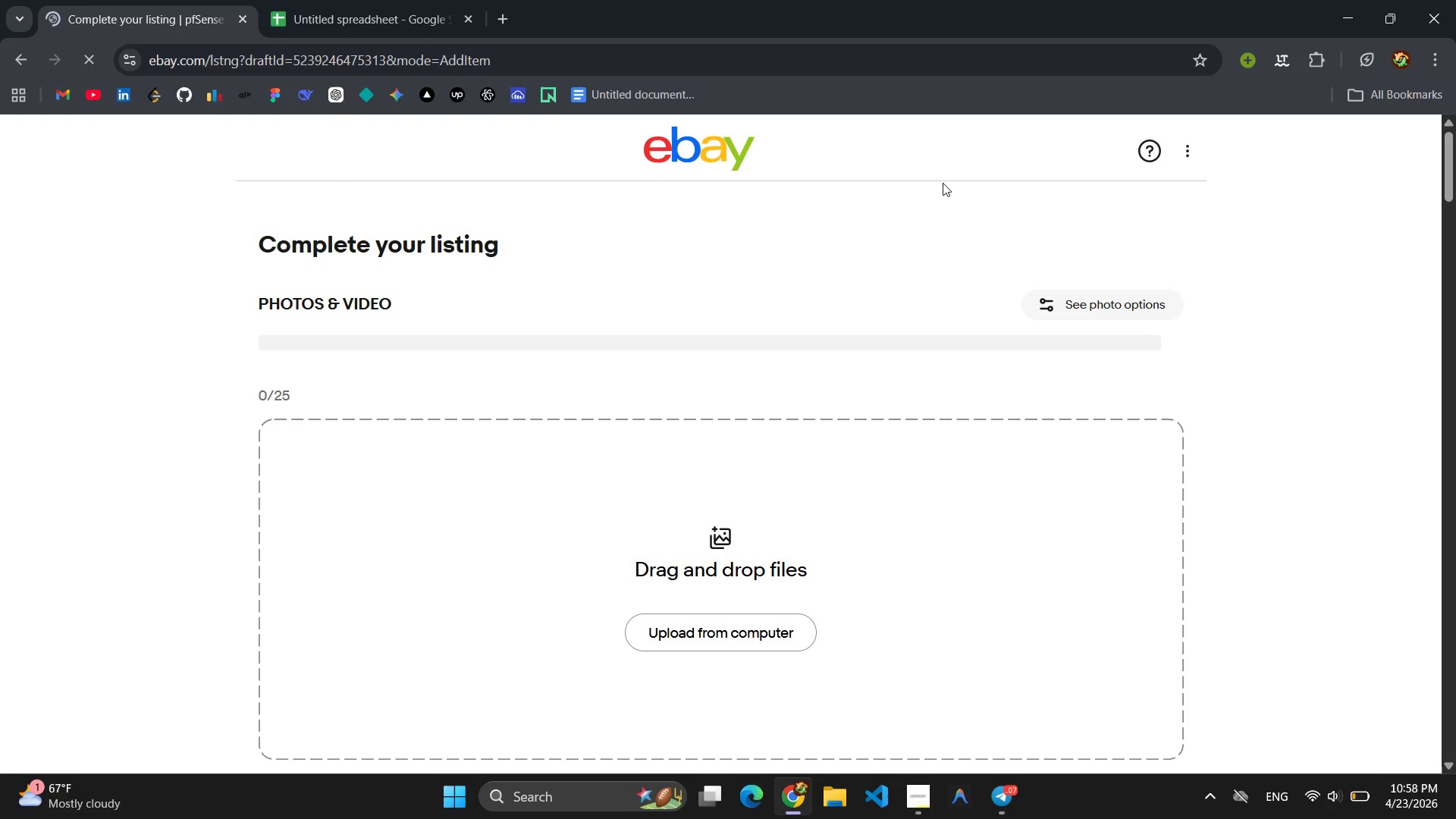 
wait(12.03)
 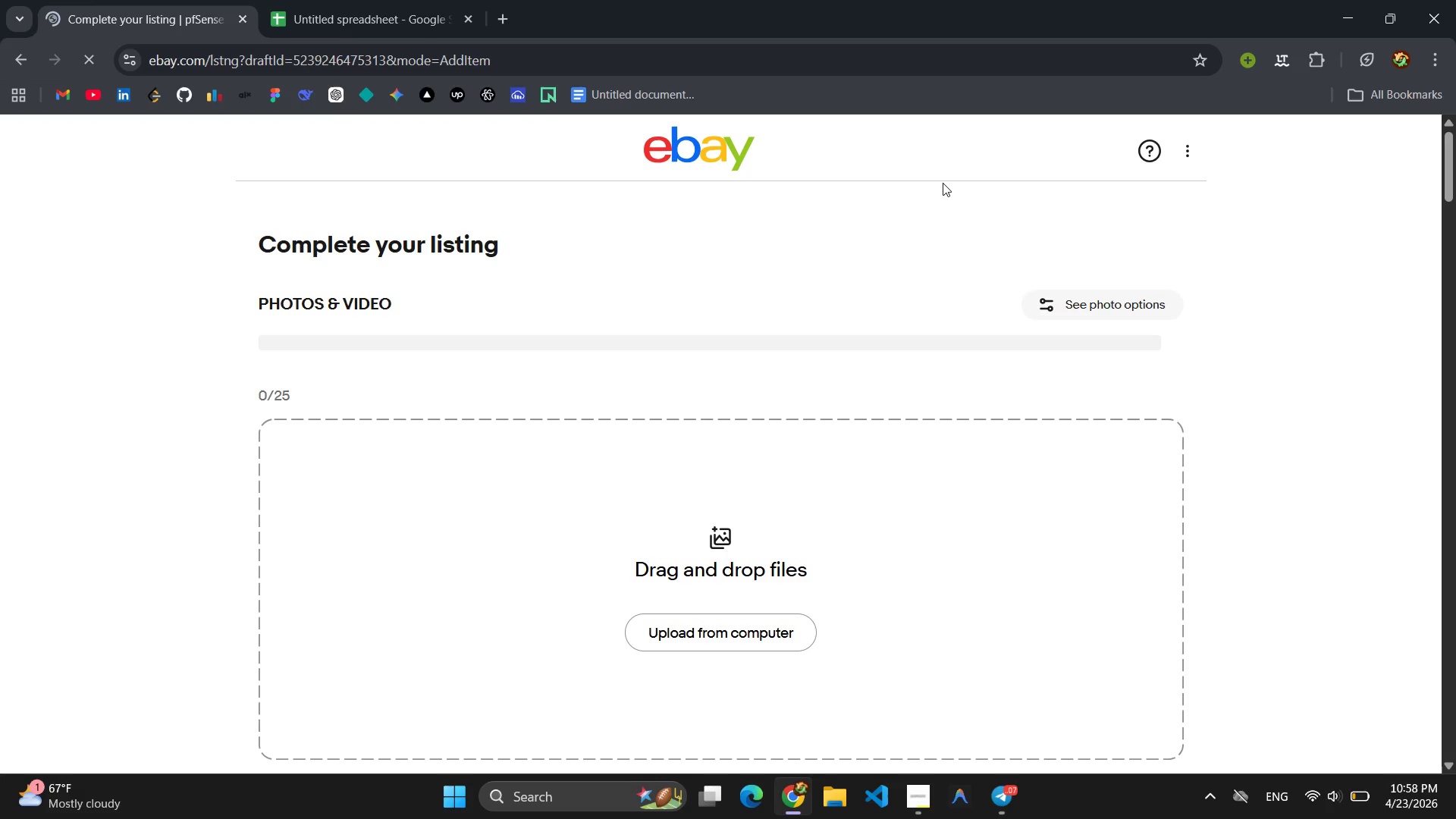 
left_click([353, 0])
 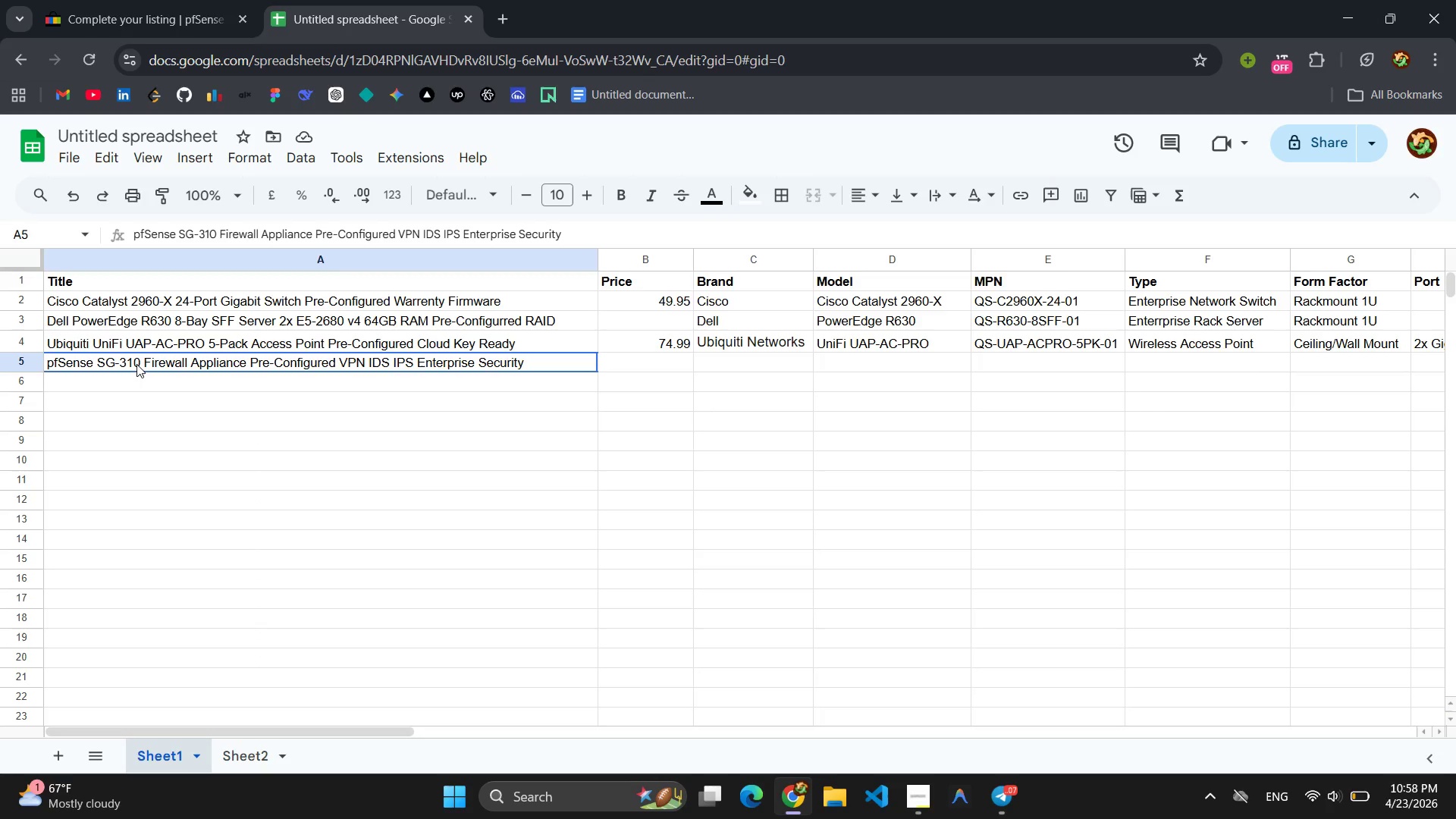 
double_click([136, 364])
 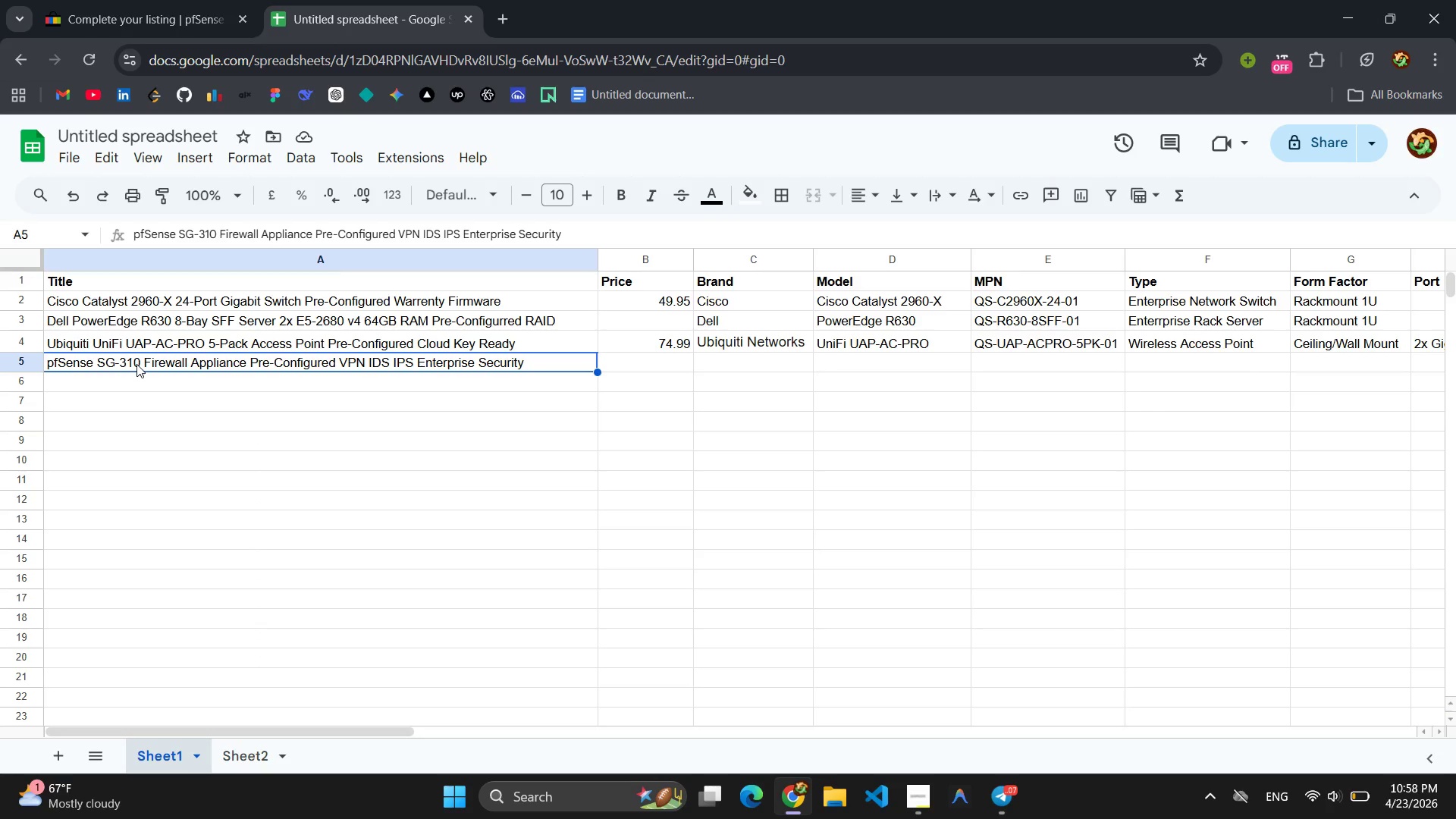 
triple_click([136, 364])
 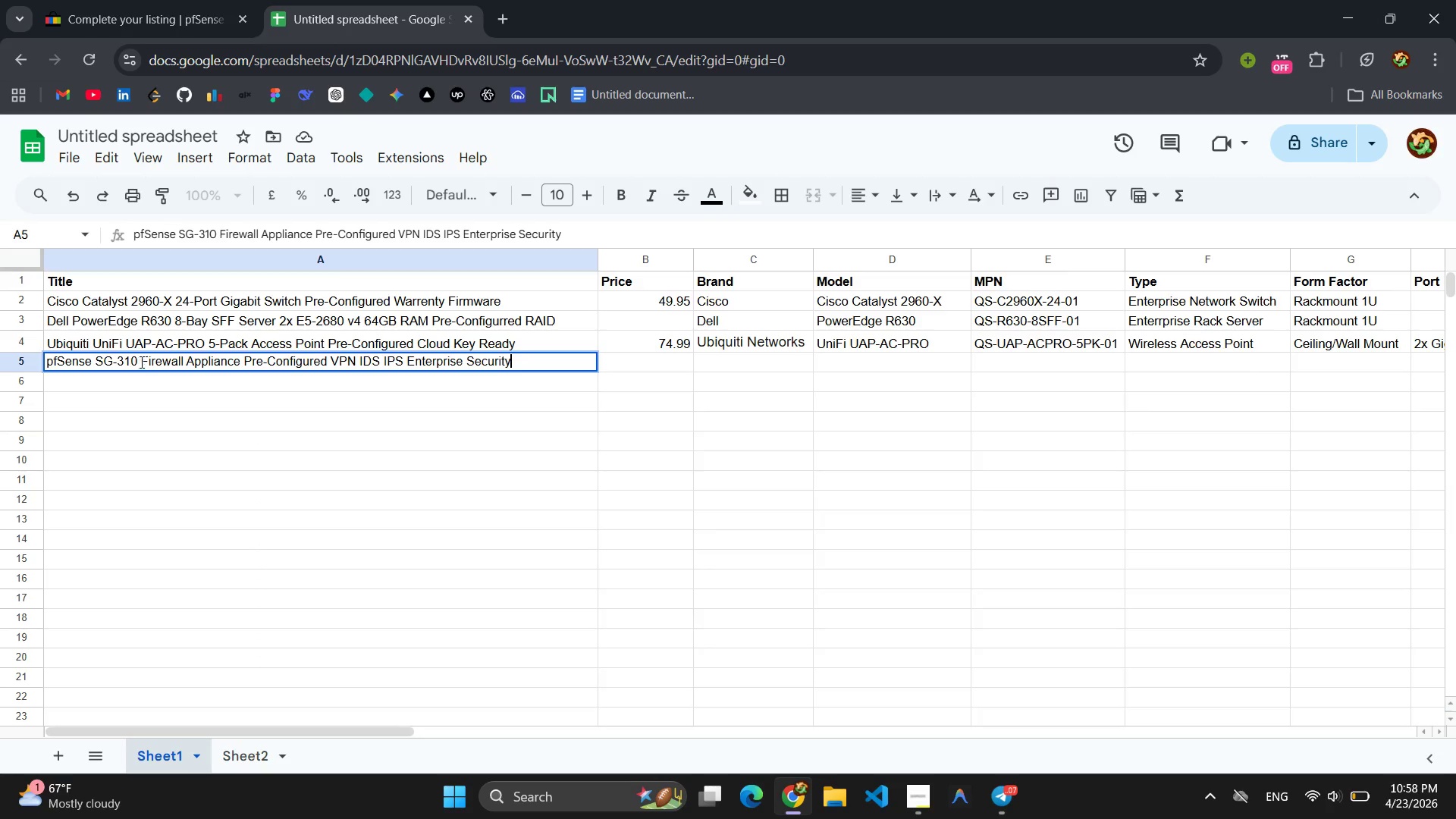 
left_click([140, 362])
 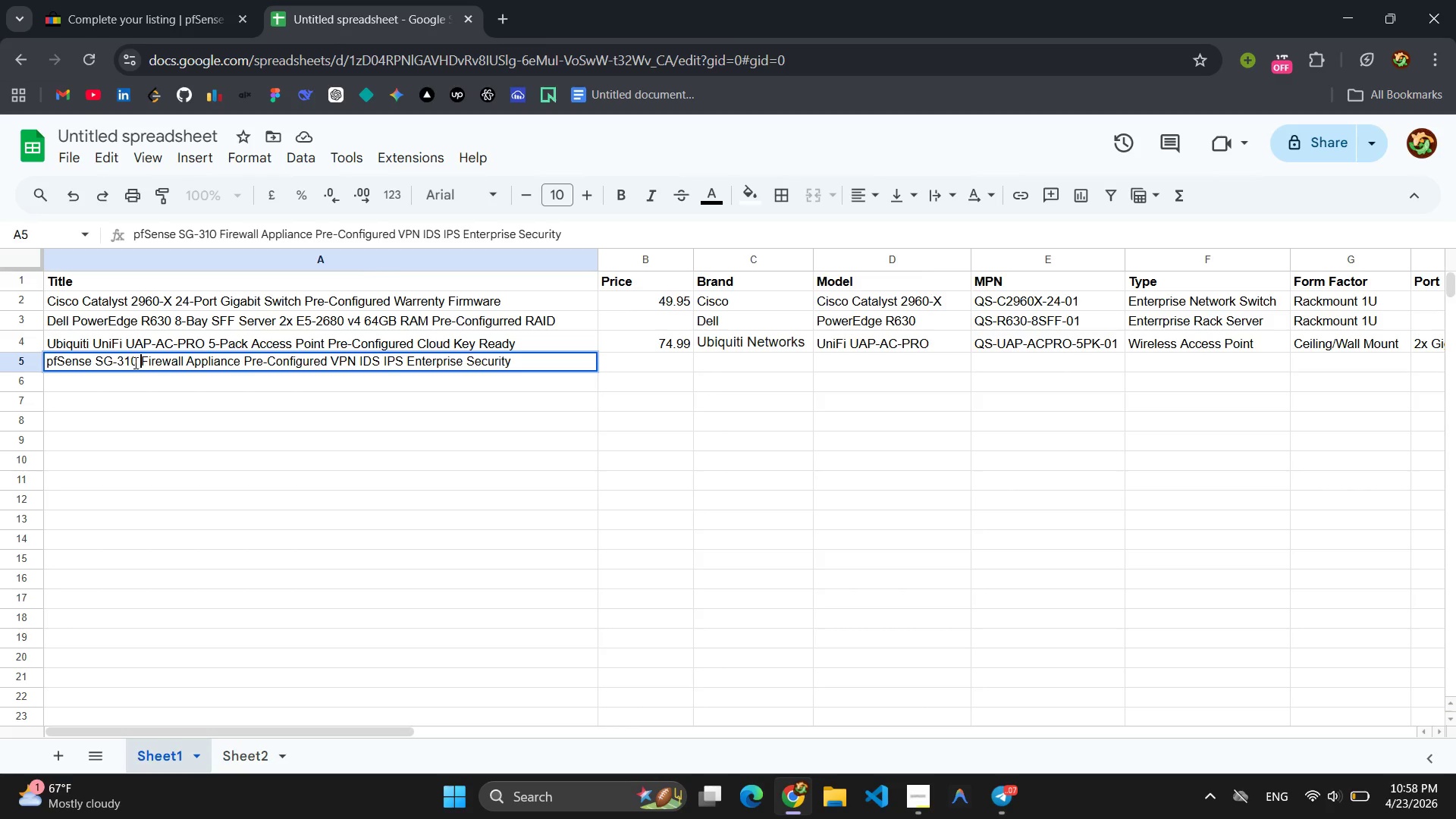 
left_click([134, 362])
 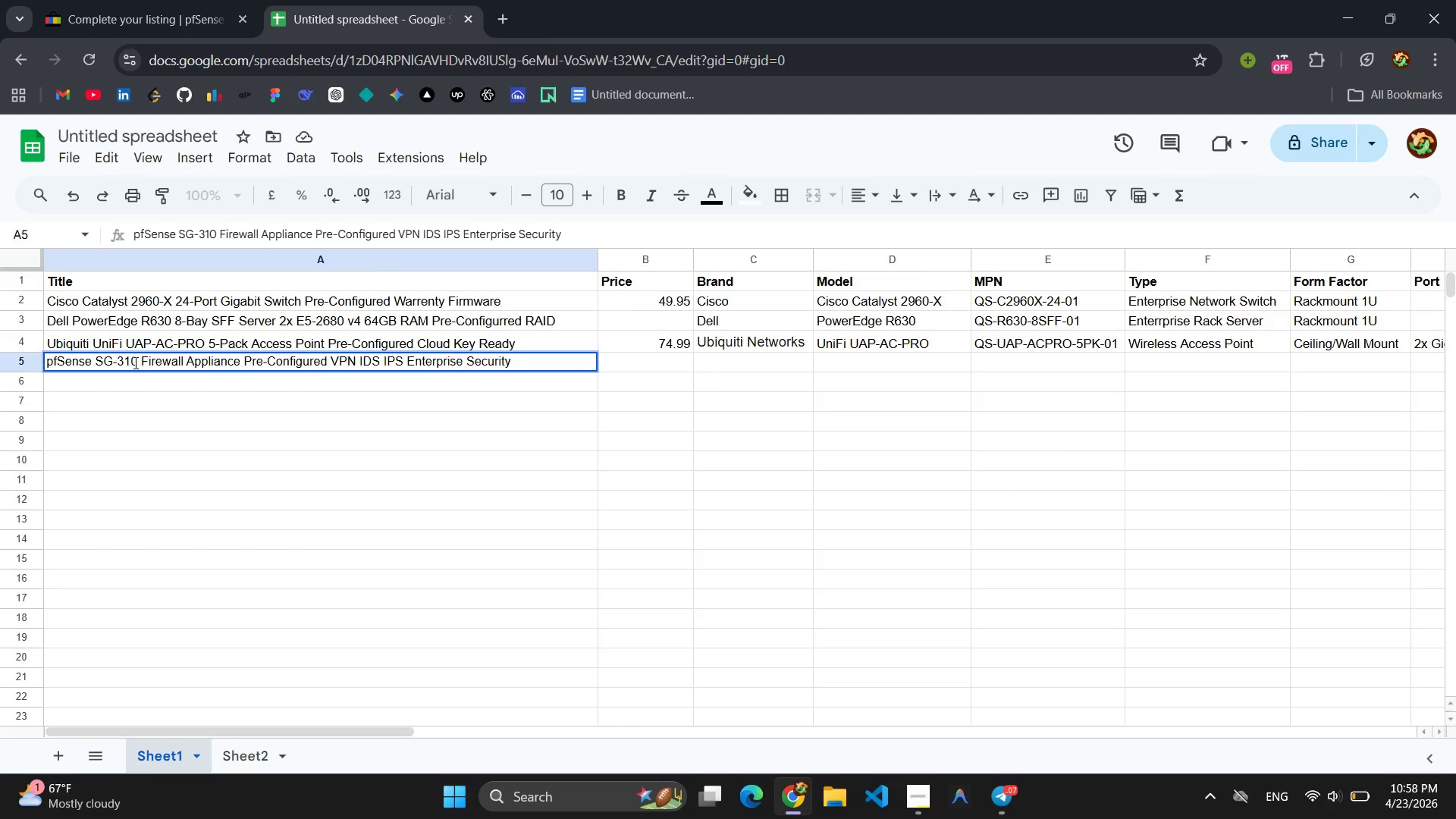 
key(0)
 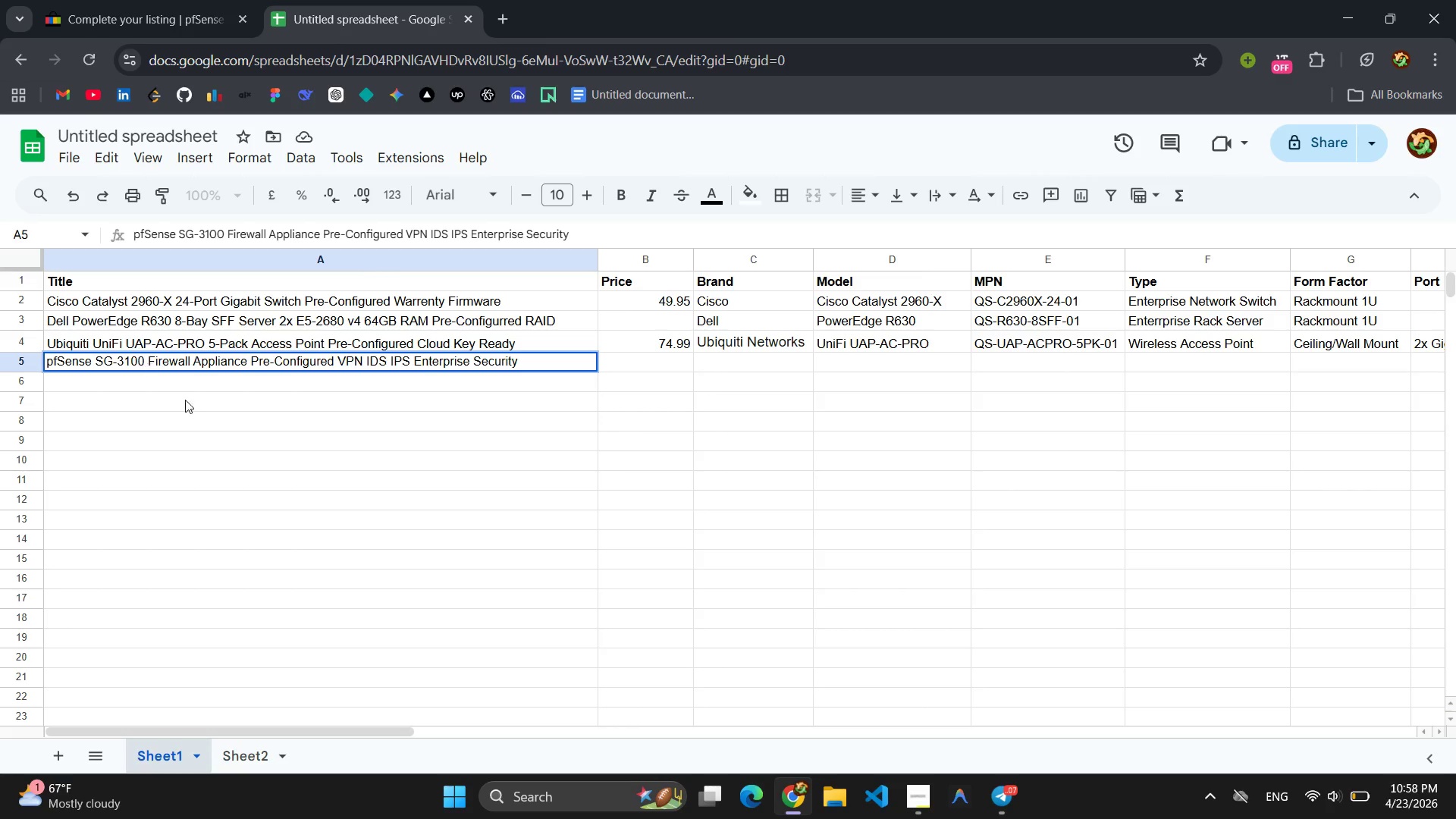 
left_click([191, 417])
 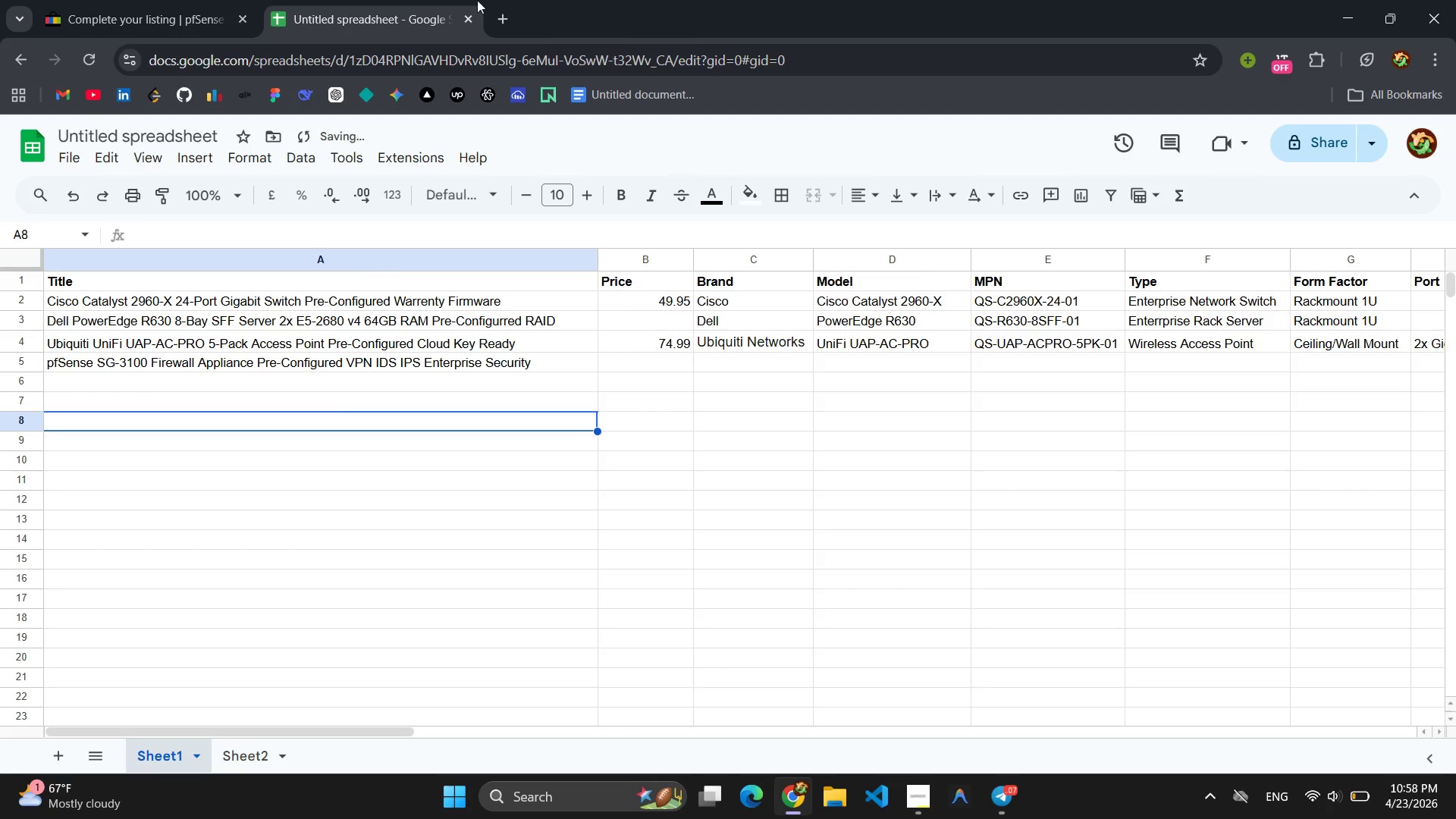 
left_click([210, 0])
 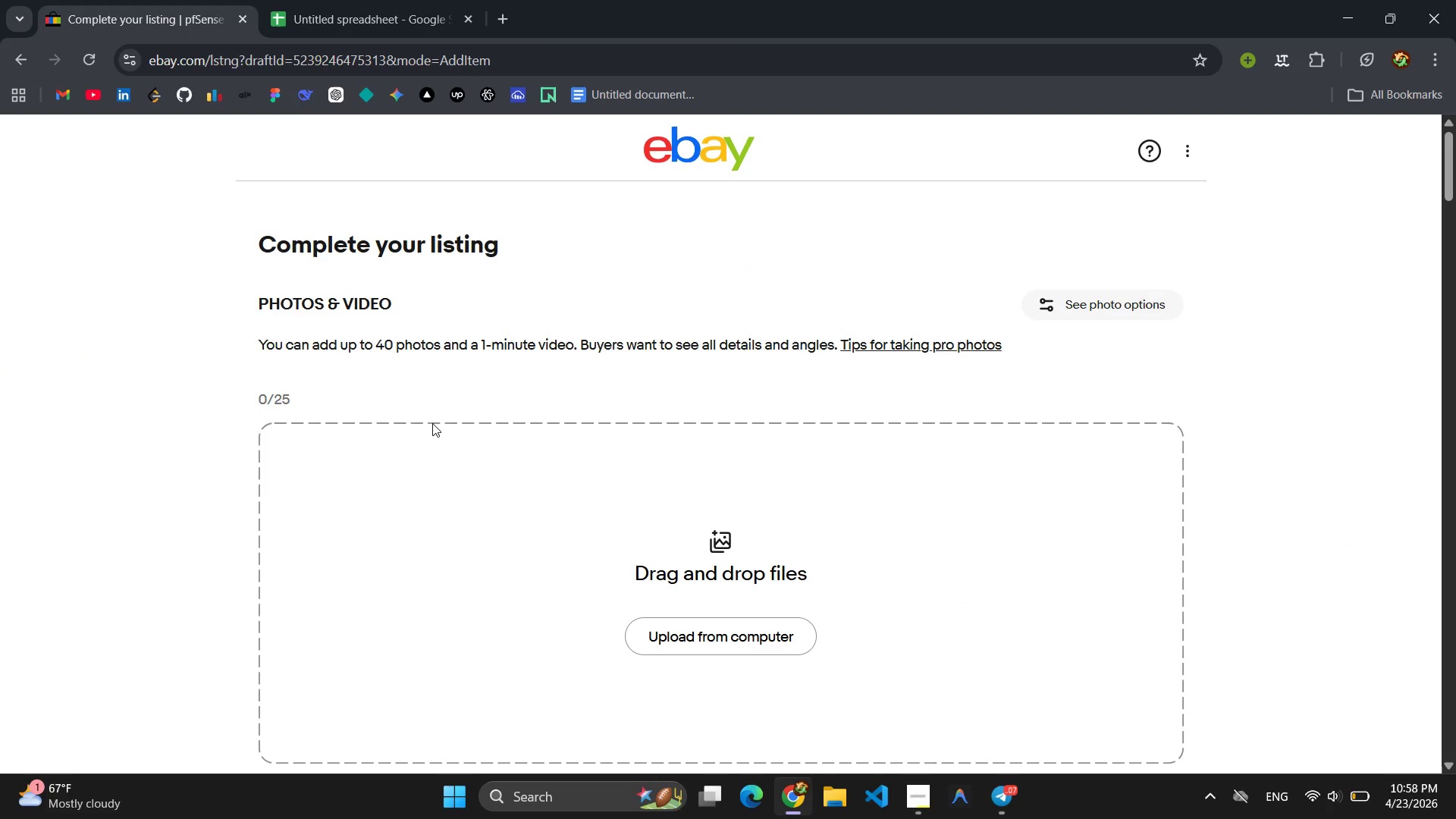 
scroll: coordinate [592, 529], scroll_direction: down, amount: 9.0
 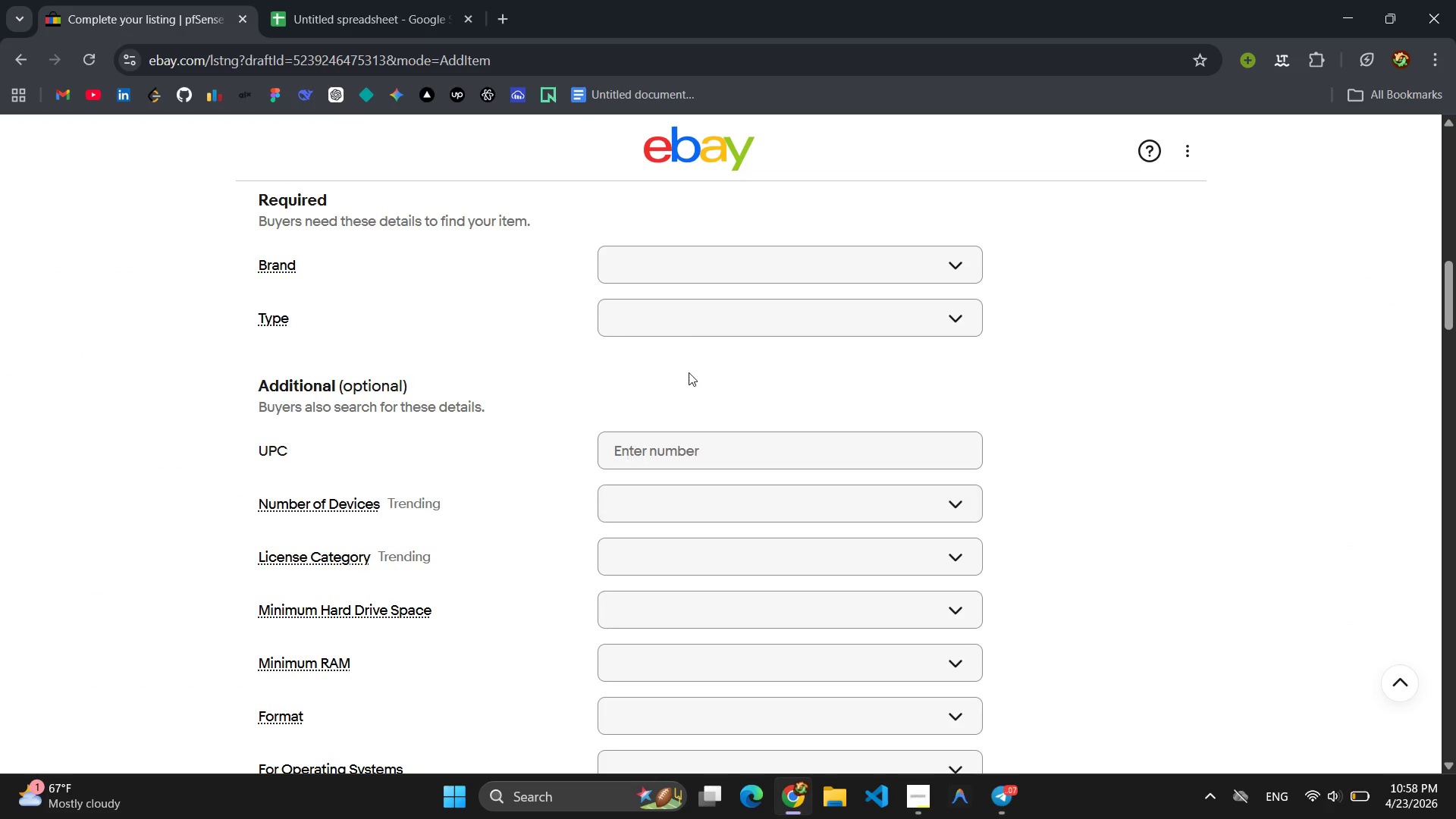 
left_click([686, 273])
 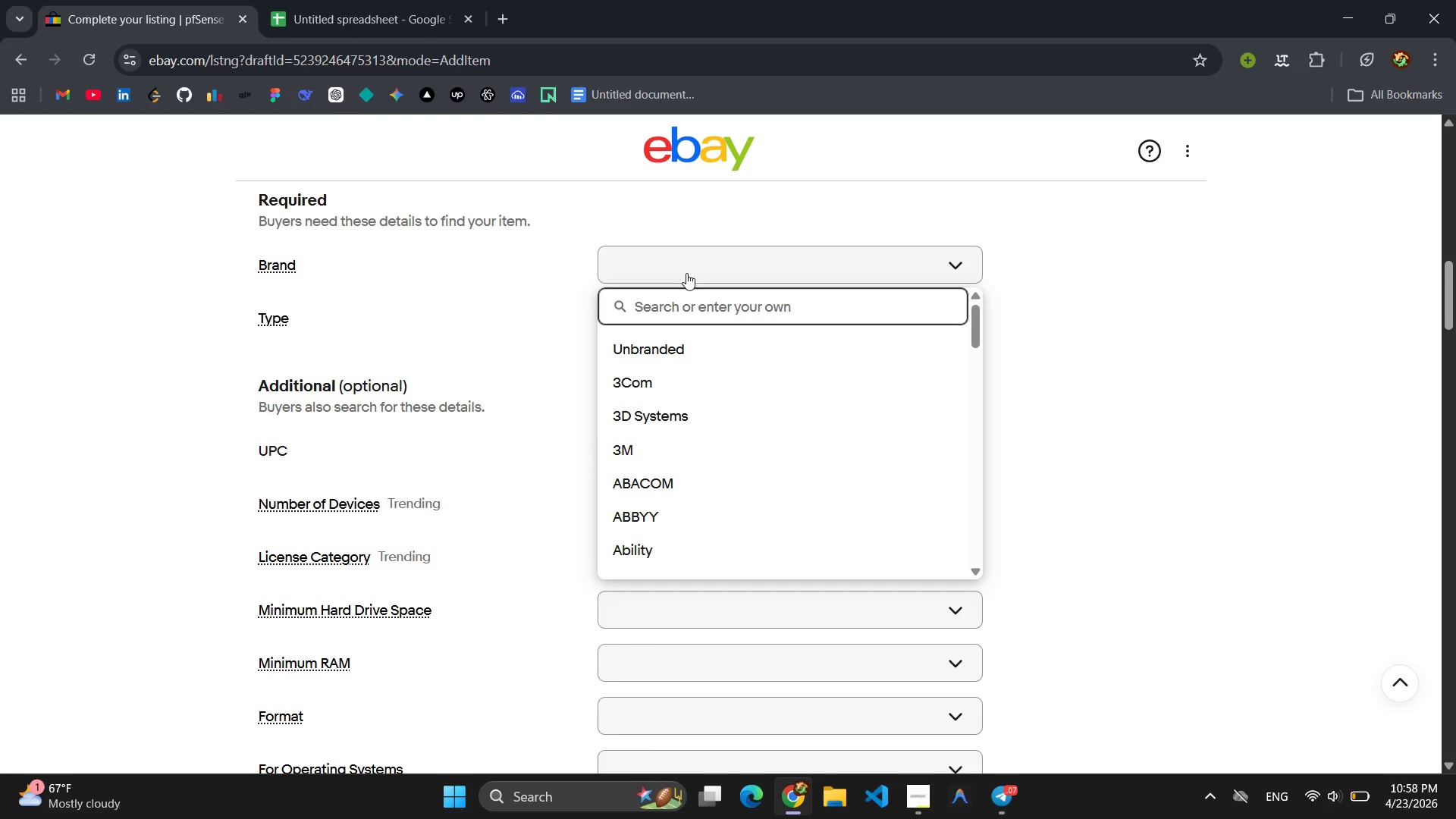 
type(Negate pf)
key(Backspace)
key(Backspace)
key(Backspace)
type(/ pfSenc)
key(Backspace)
type(se )
key(Backspace)
 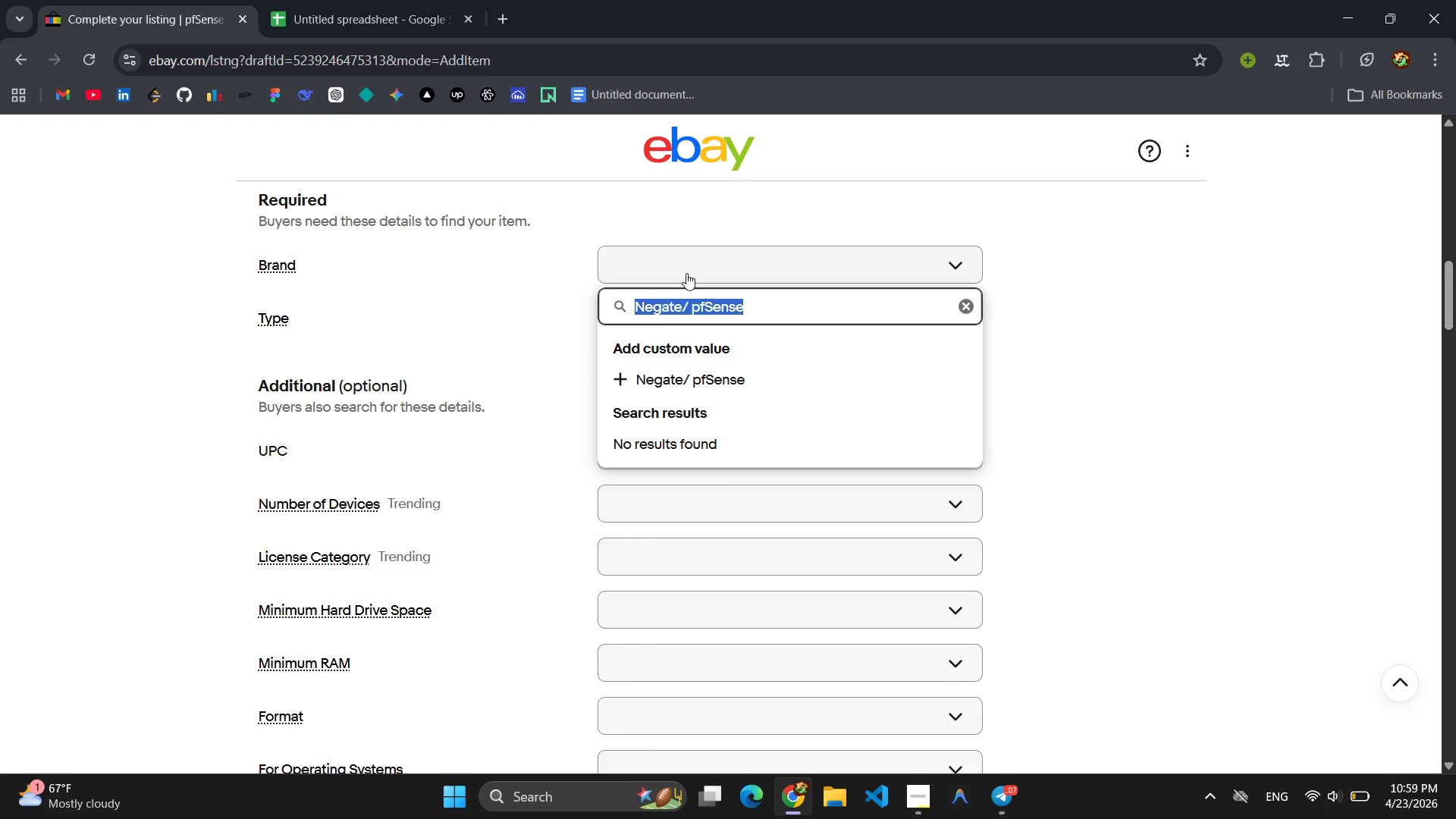 
 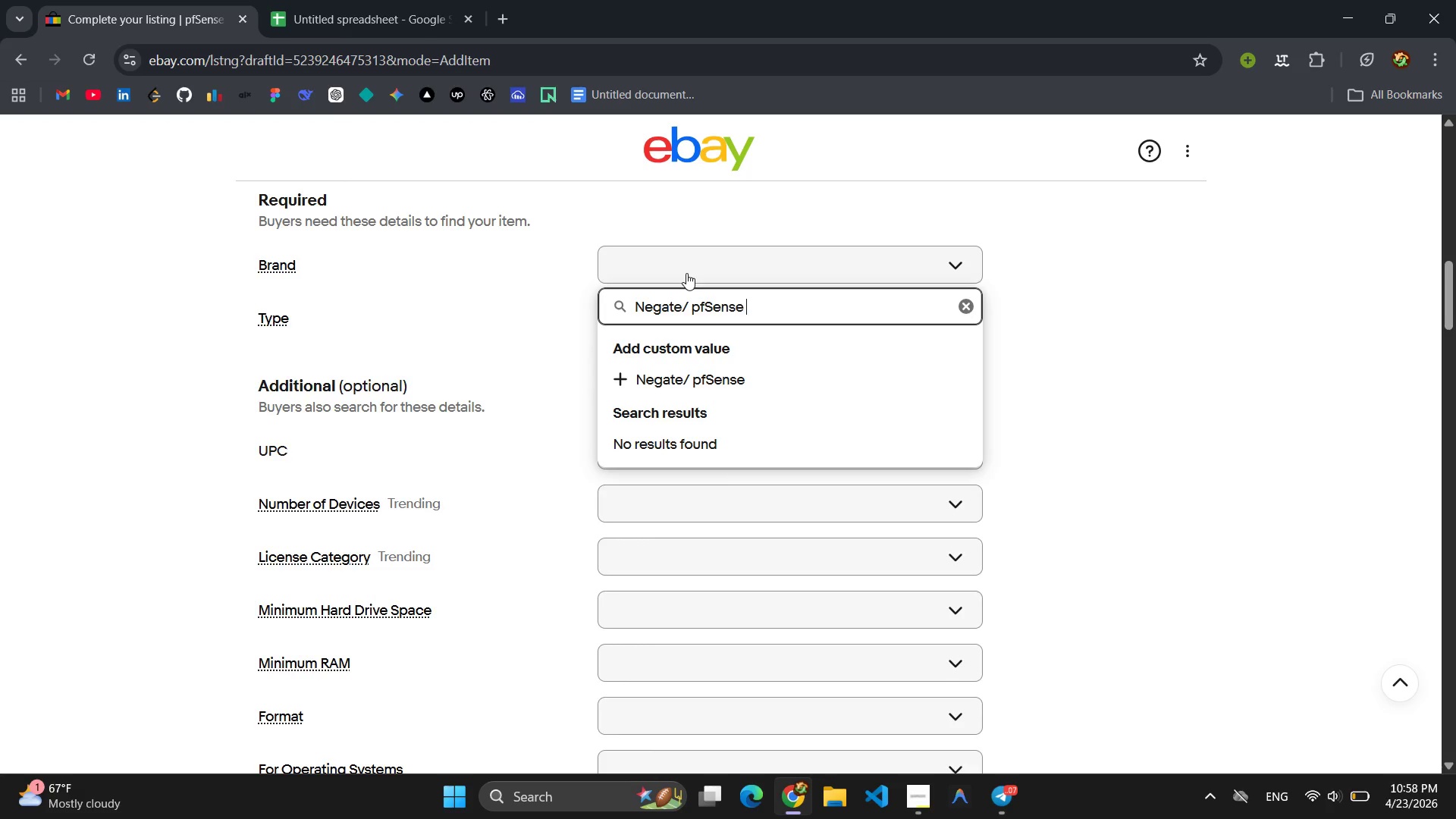 
key(Control+ControlLeft)
 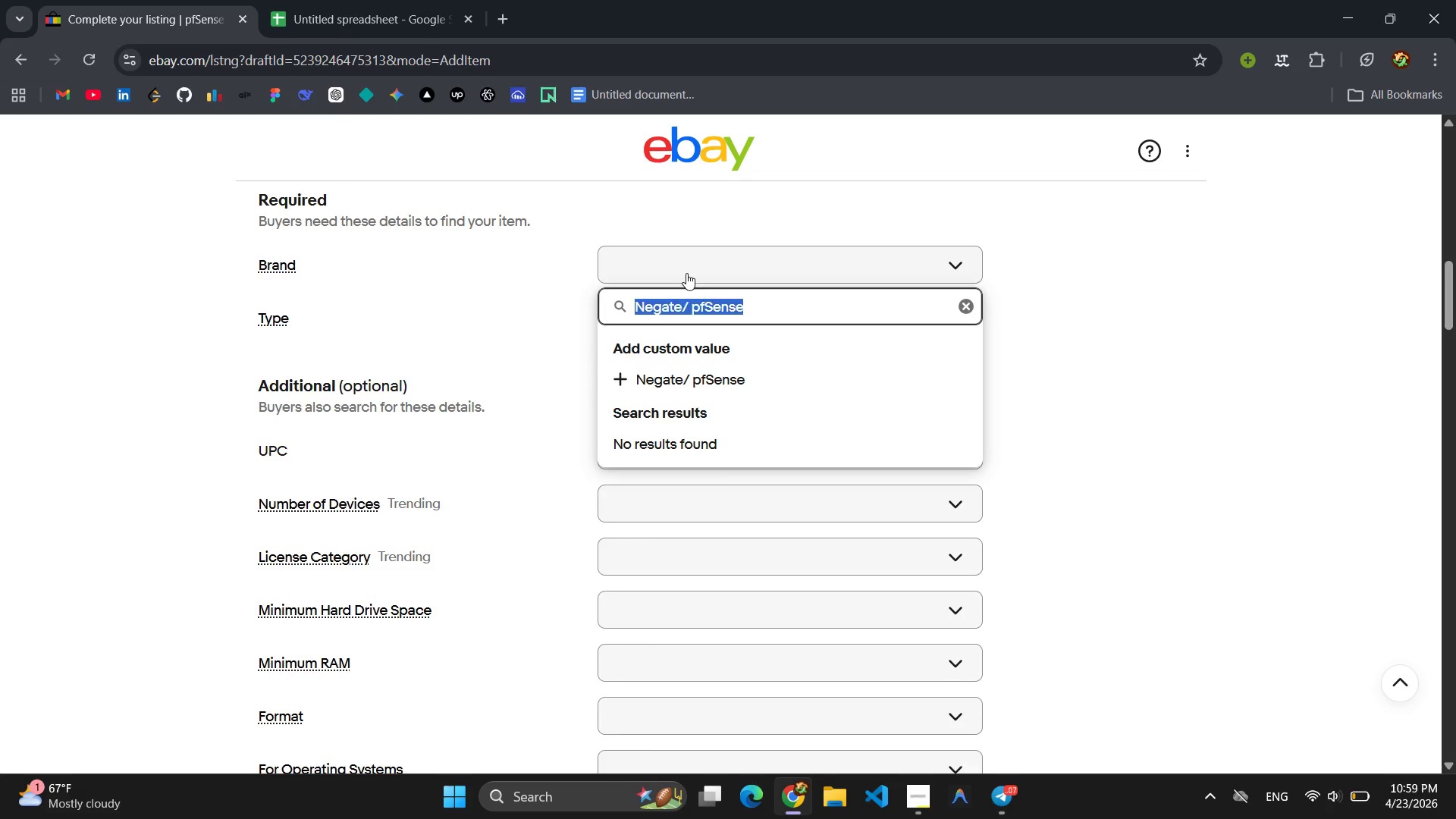 
key(Control+A)
 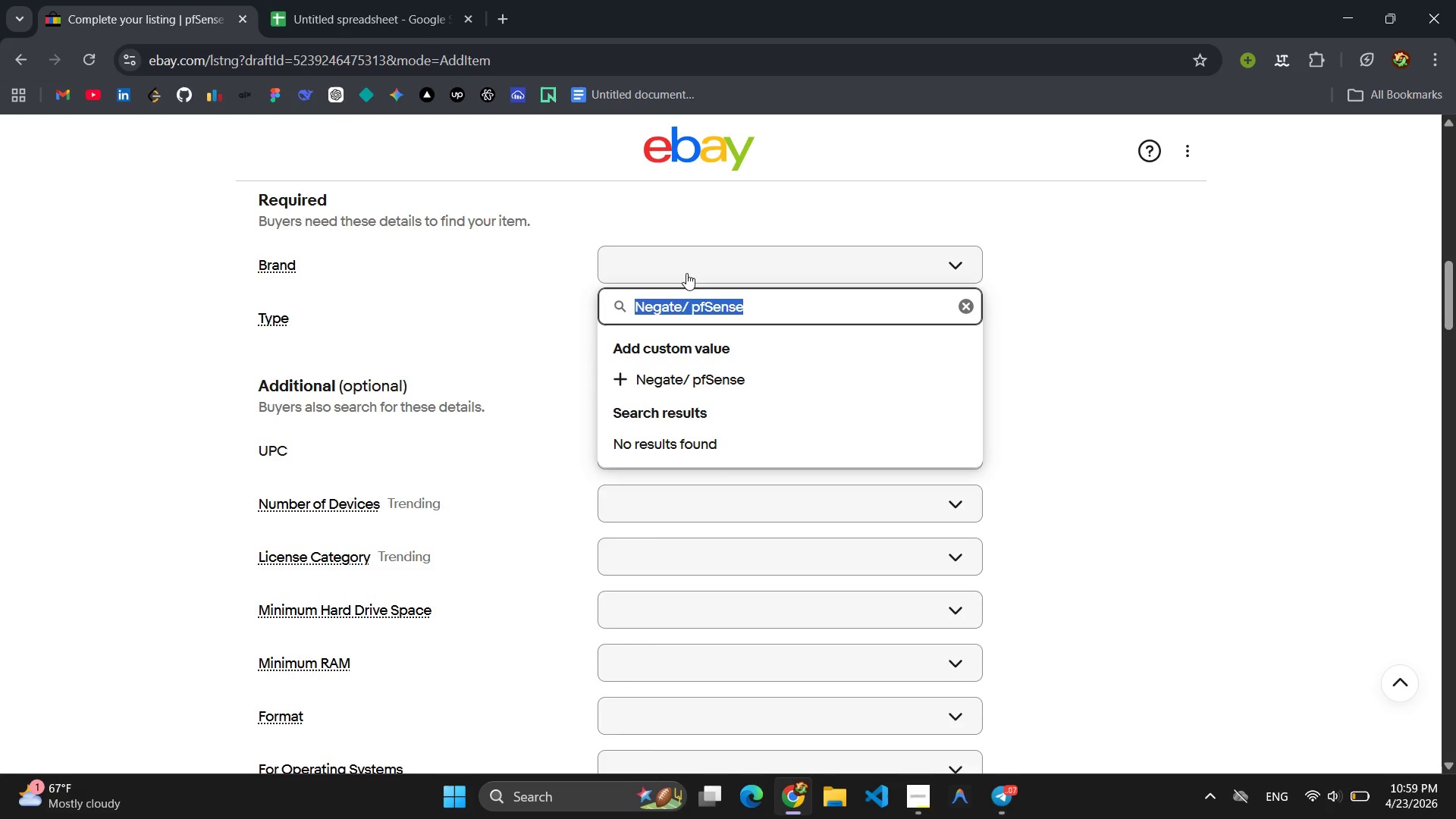 
key(Control+C)
 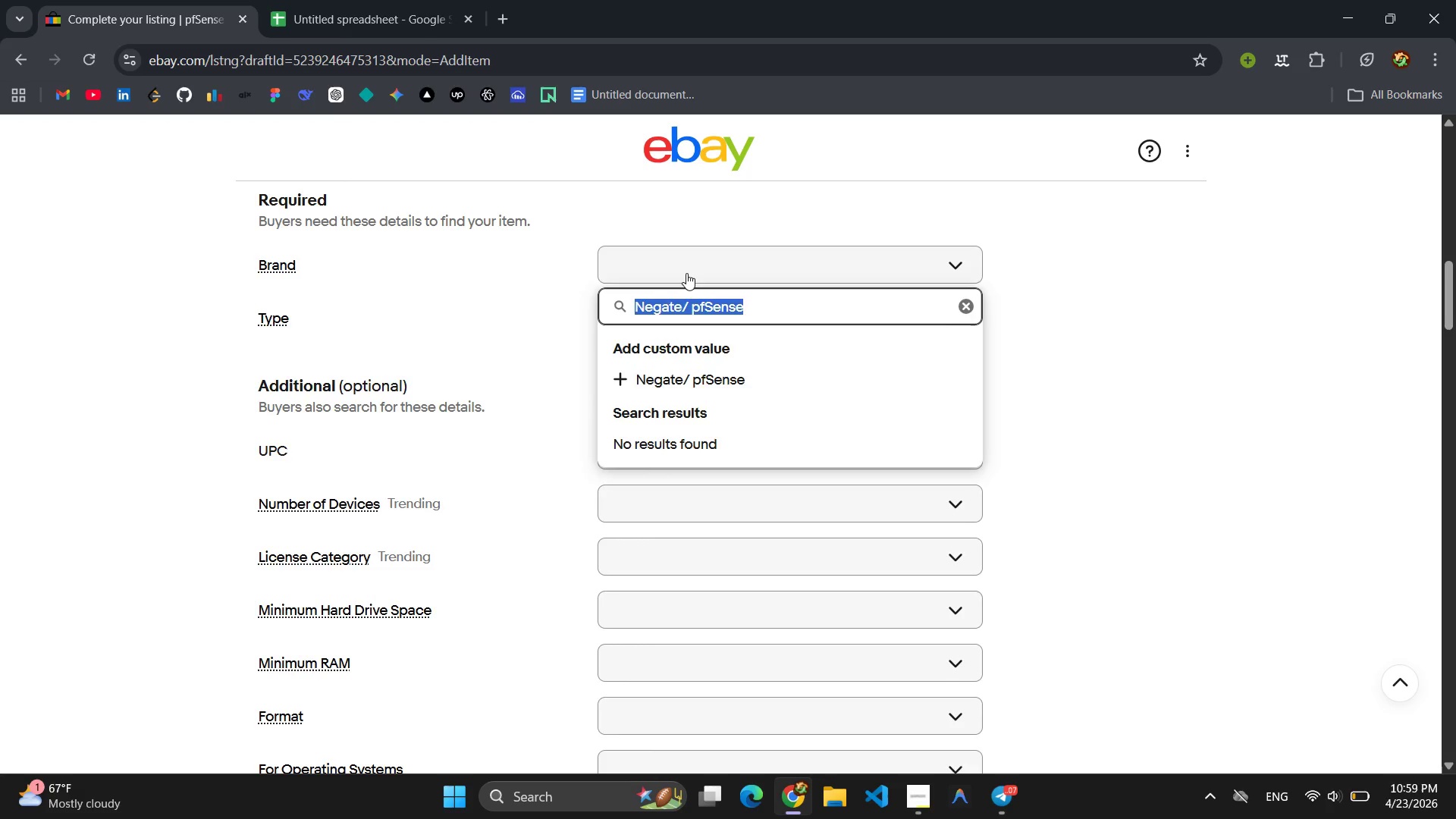 
key(Enter)
 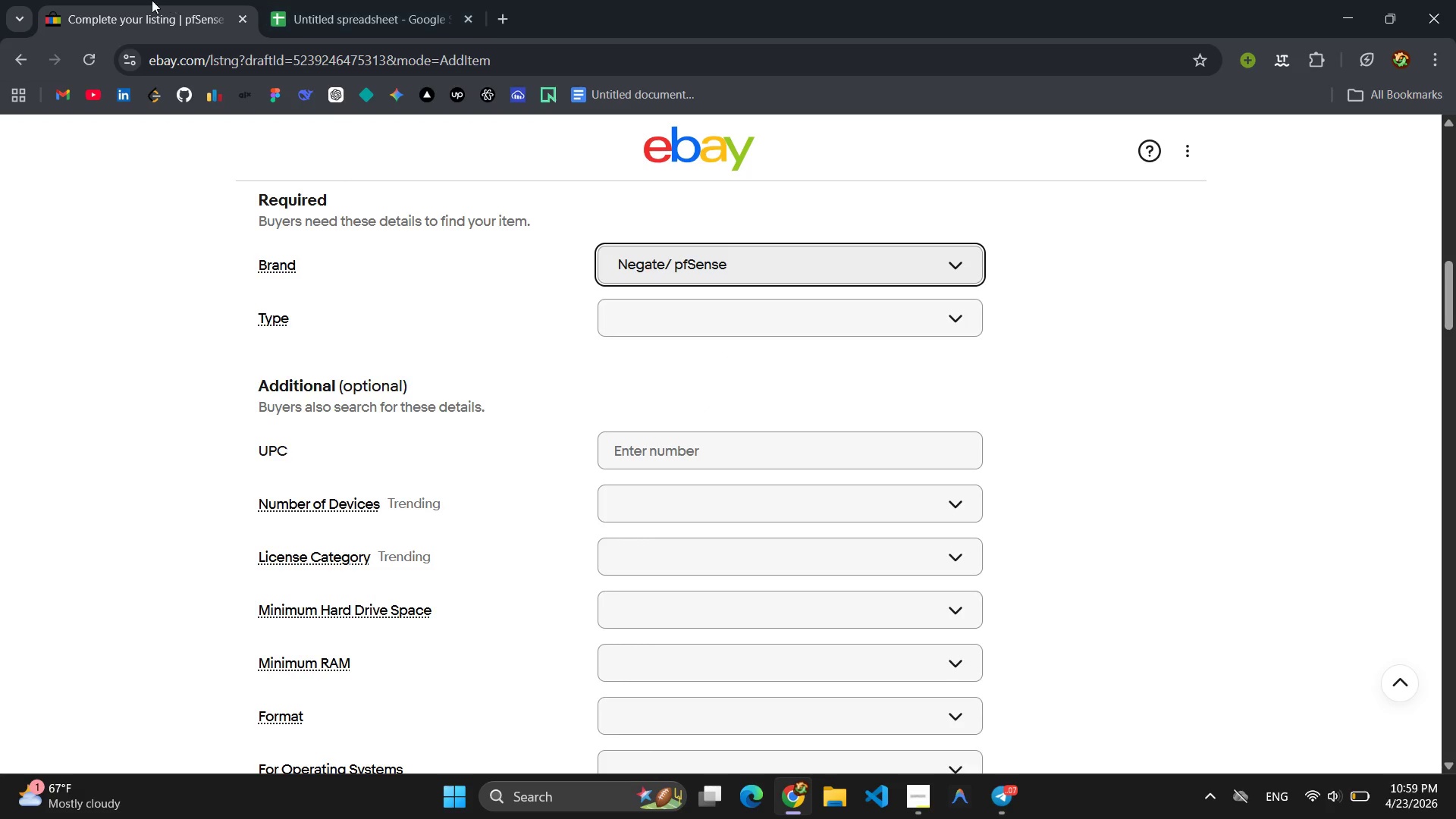 
left_click([300, 0])
 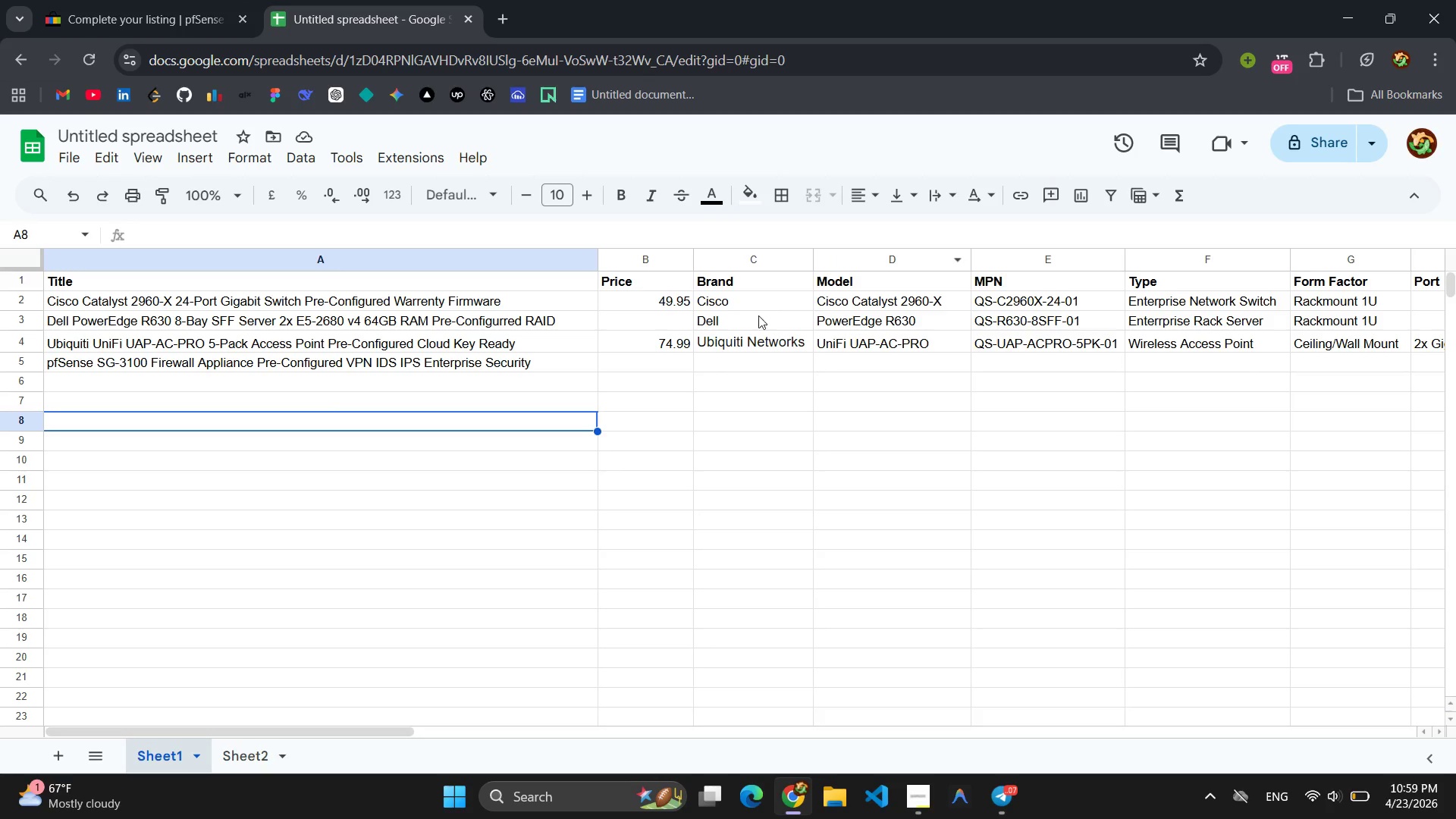 
left_click([723, 353])
 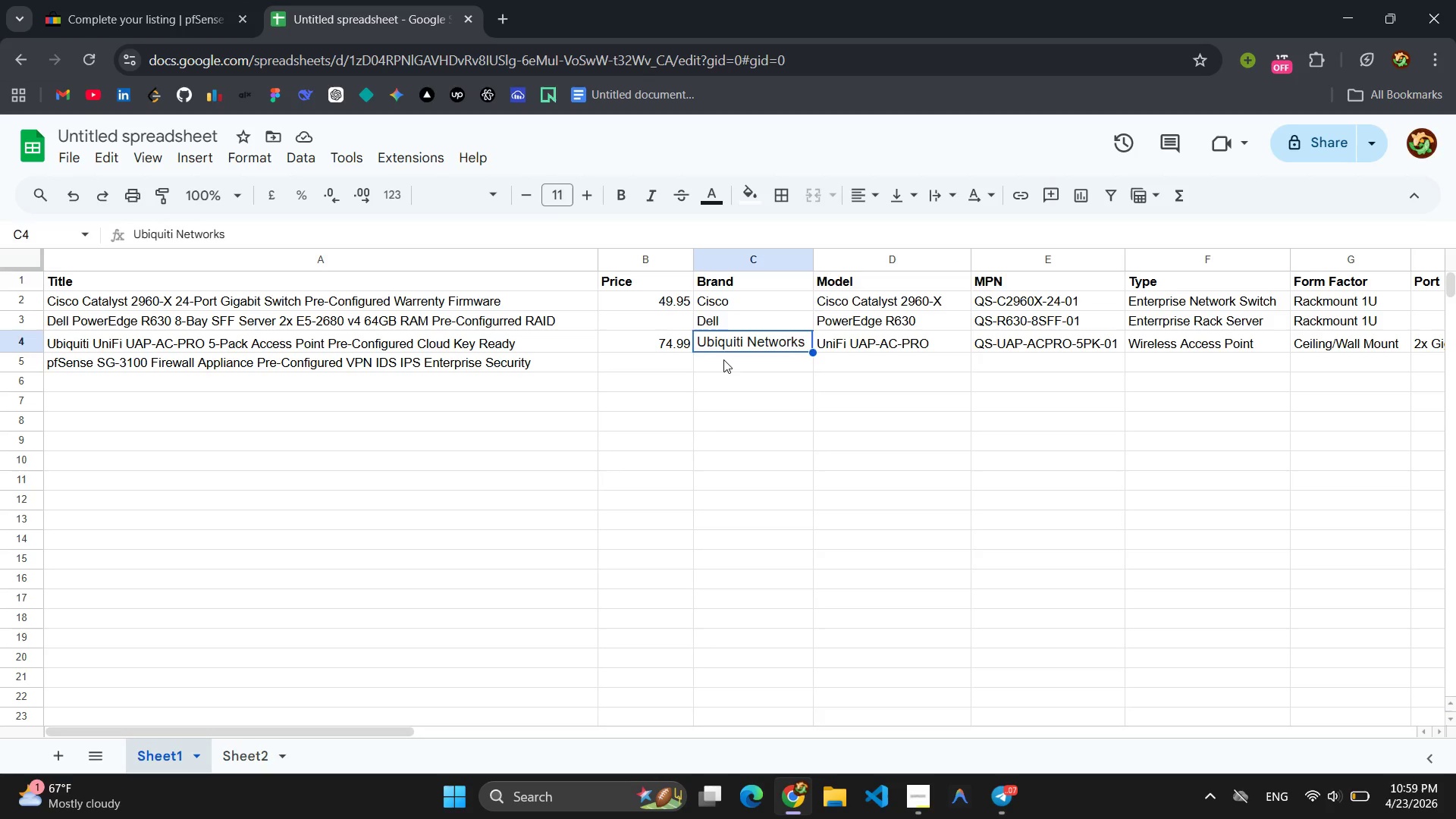 
left_click([723, 359])
 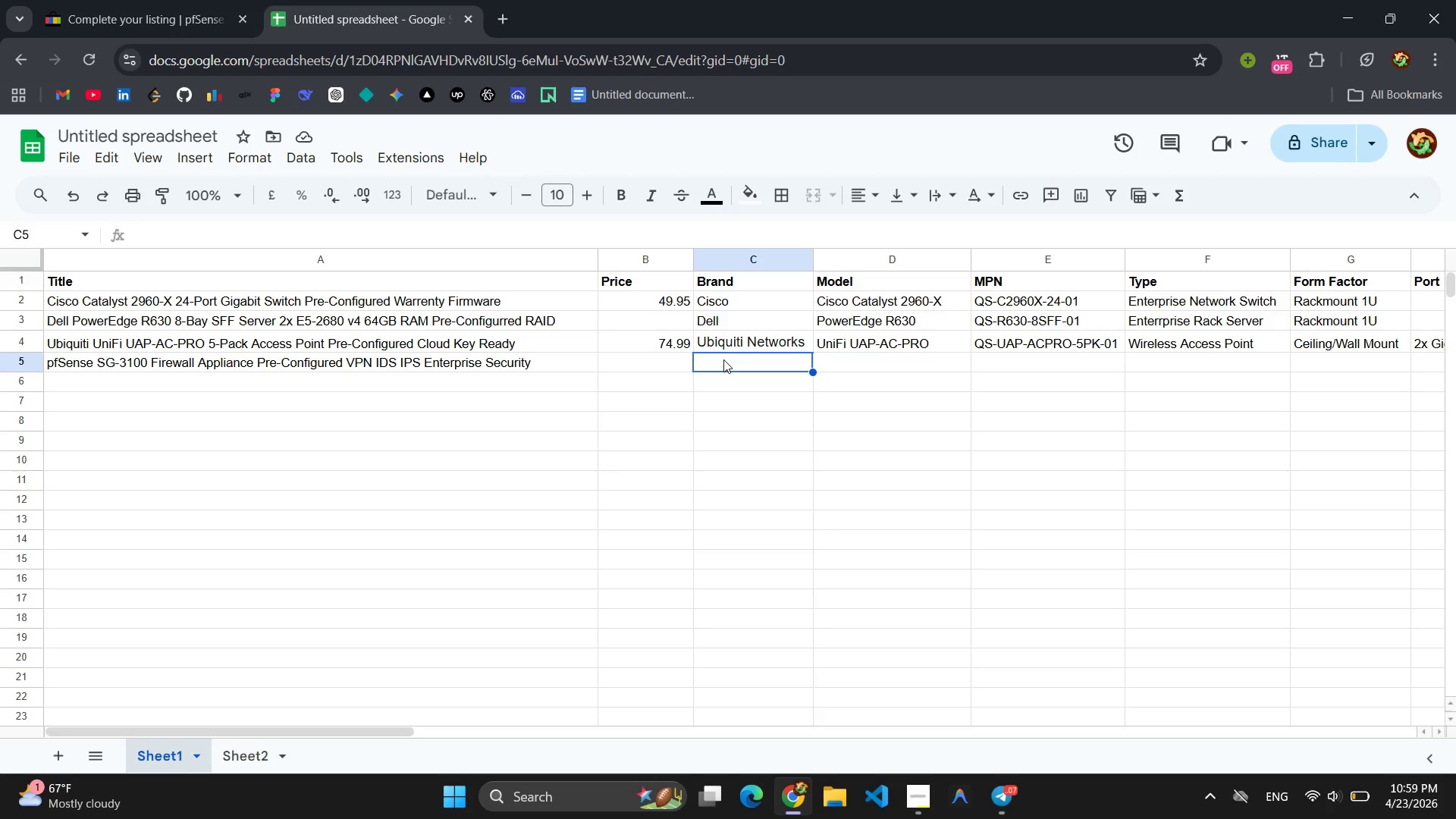 
key(Control+V)
 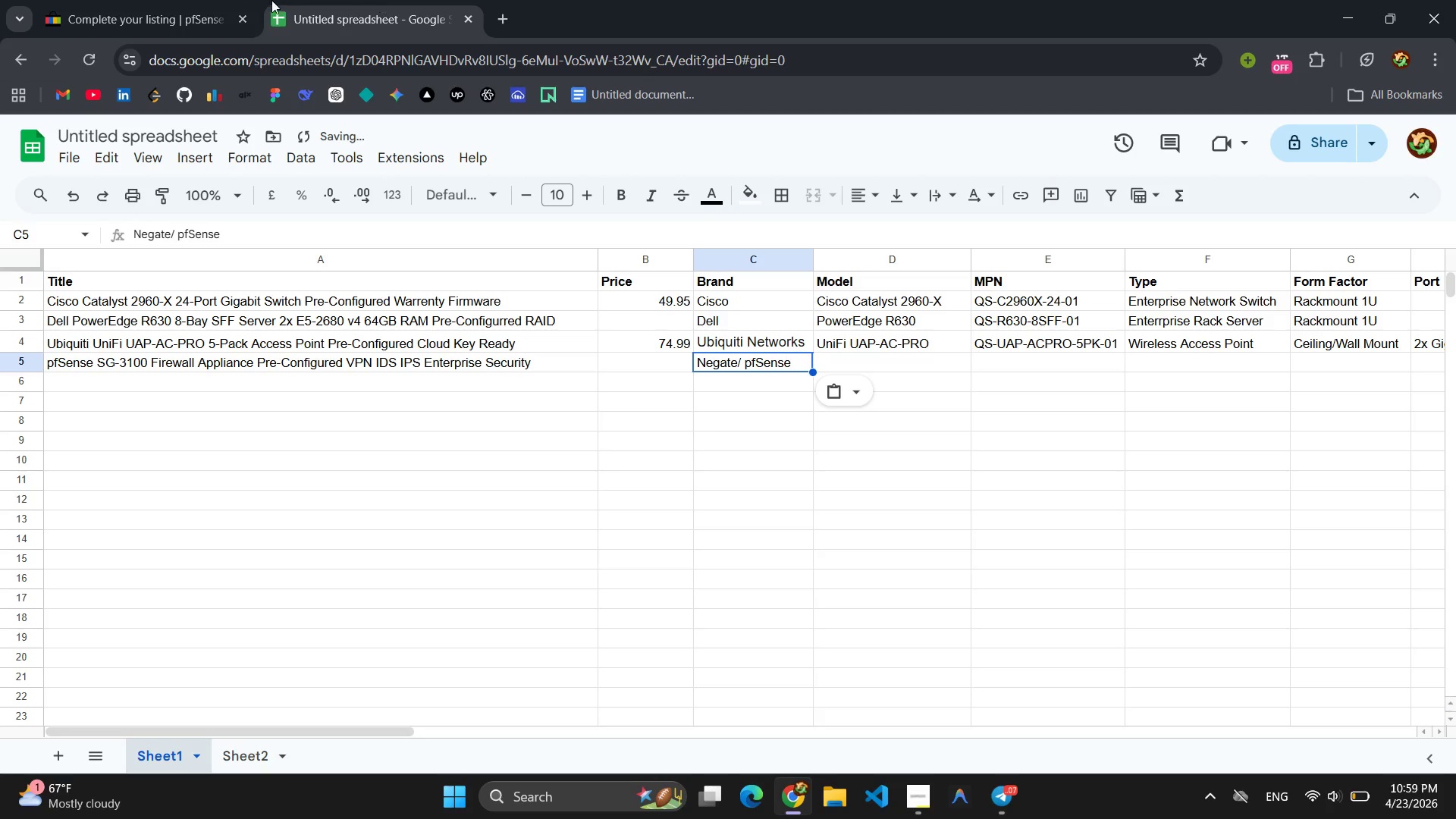 
left_click([162, 21])
 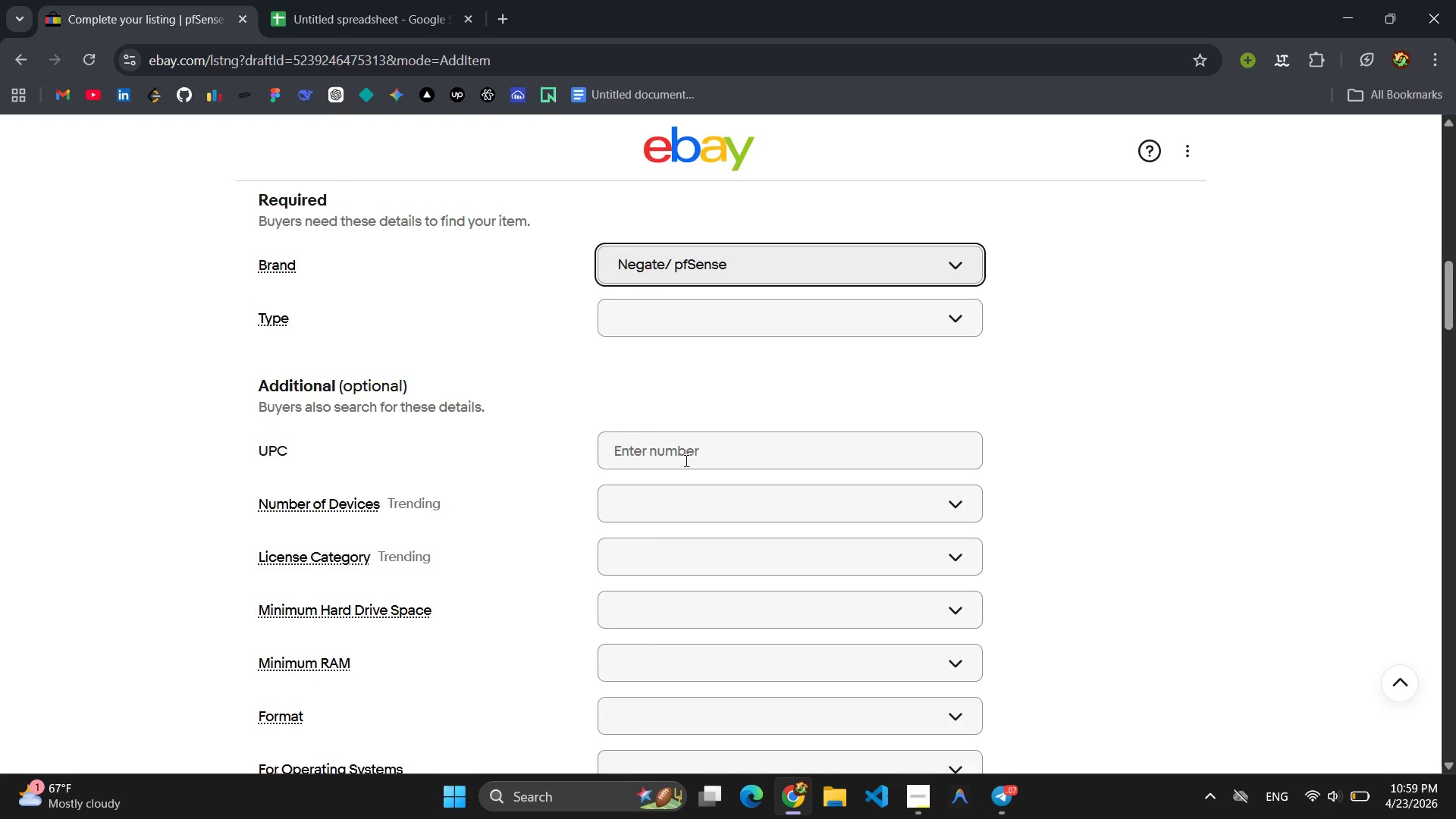 
scroll: coordinate [661, 479], scroll_direction: down, amount: 3.0
 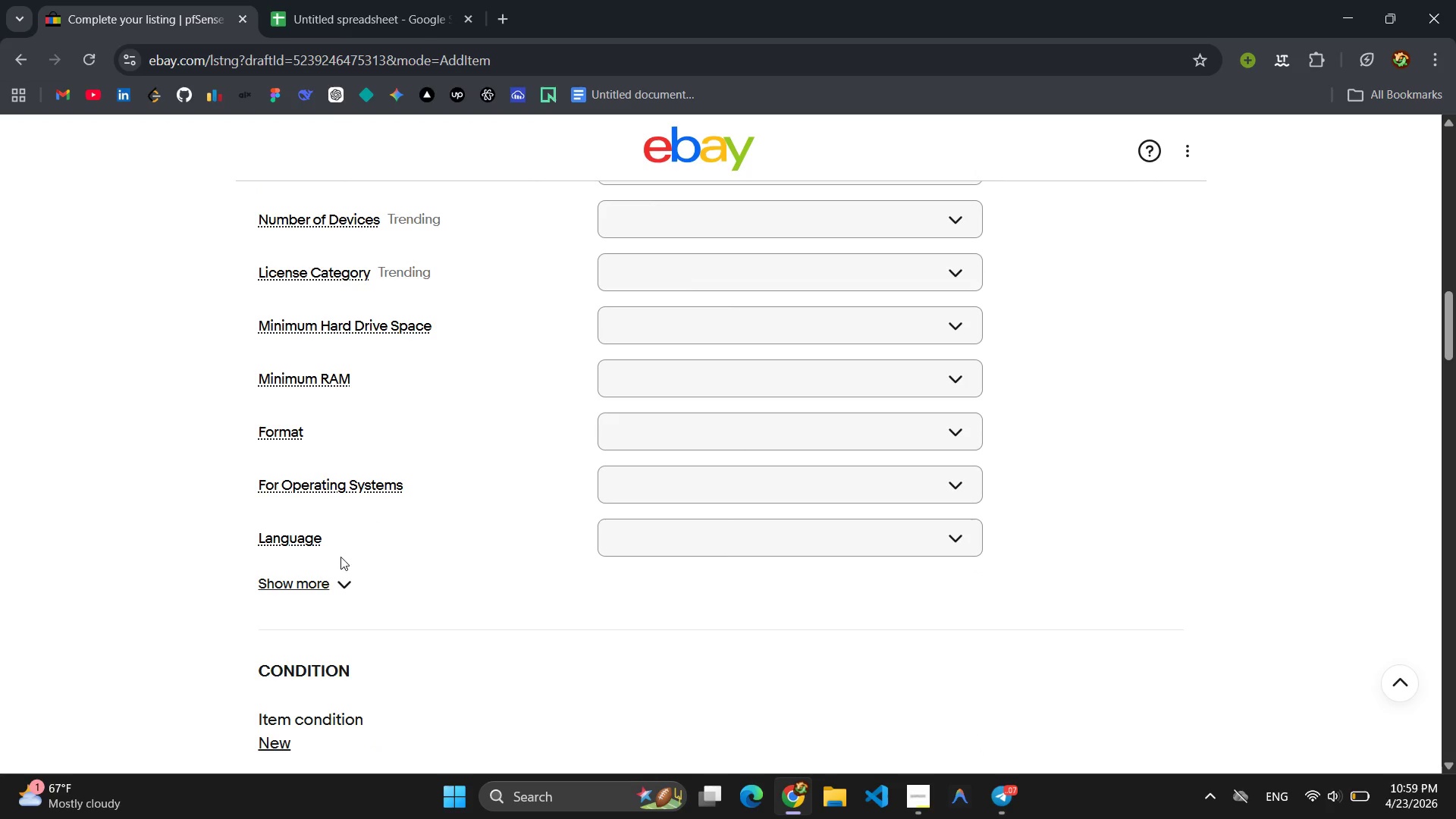 
left_click([321, 578])
 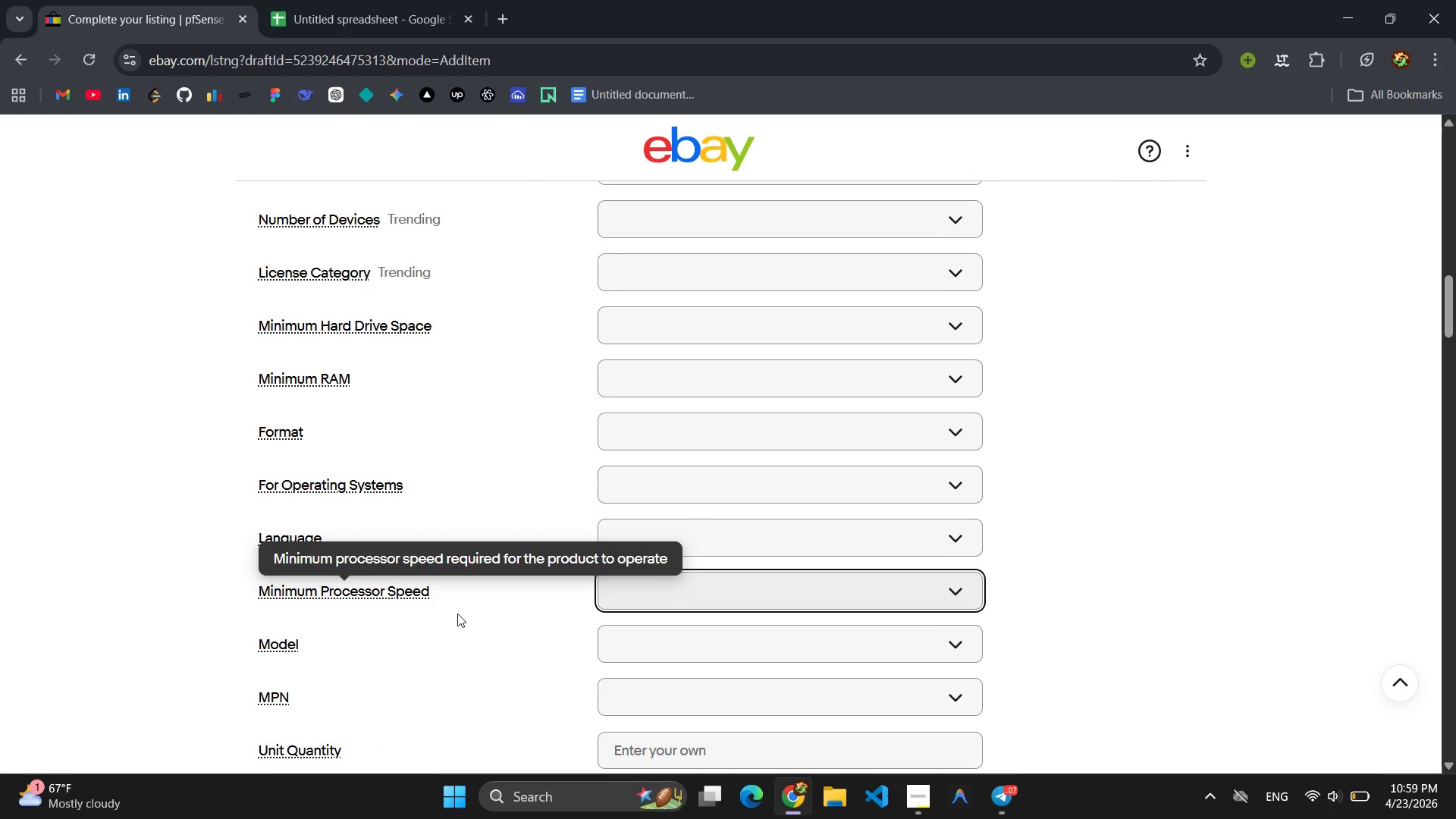 
scroll: coordinate [458, 613], scroll_direction: down, amount: 3.0
 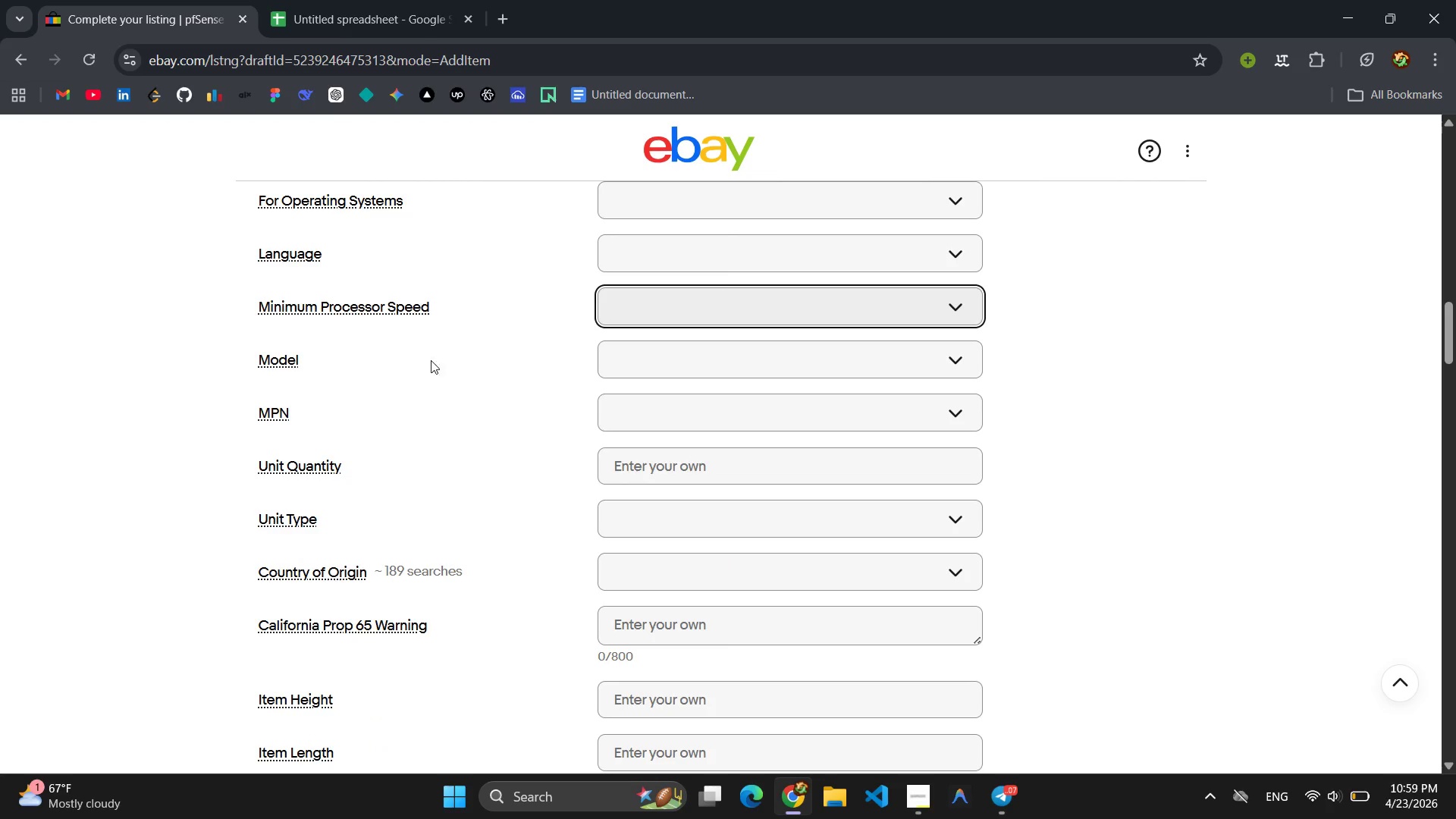 
left_click([724, 353])
 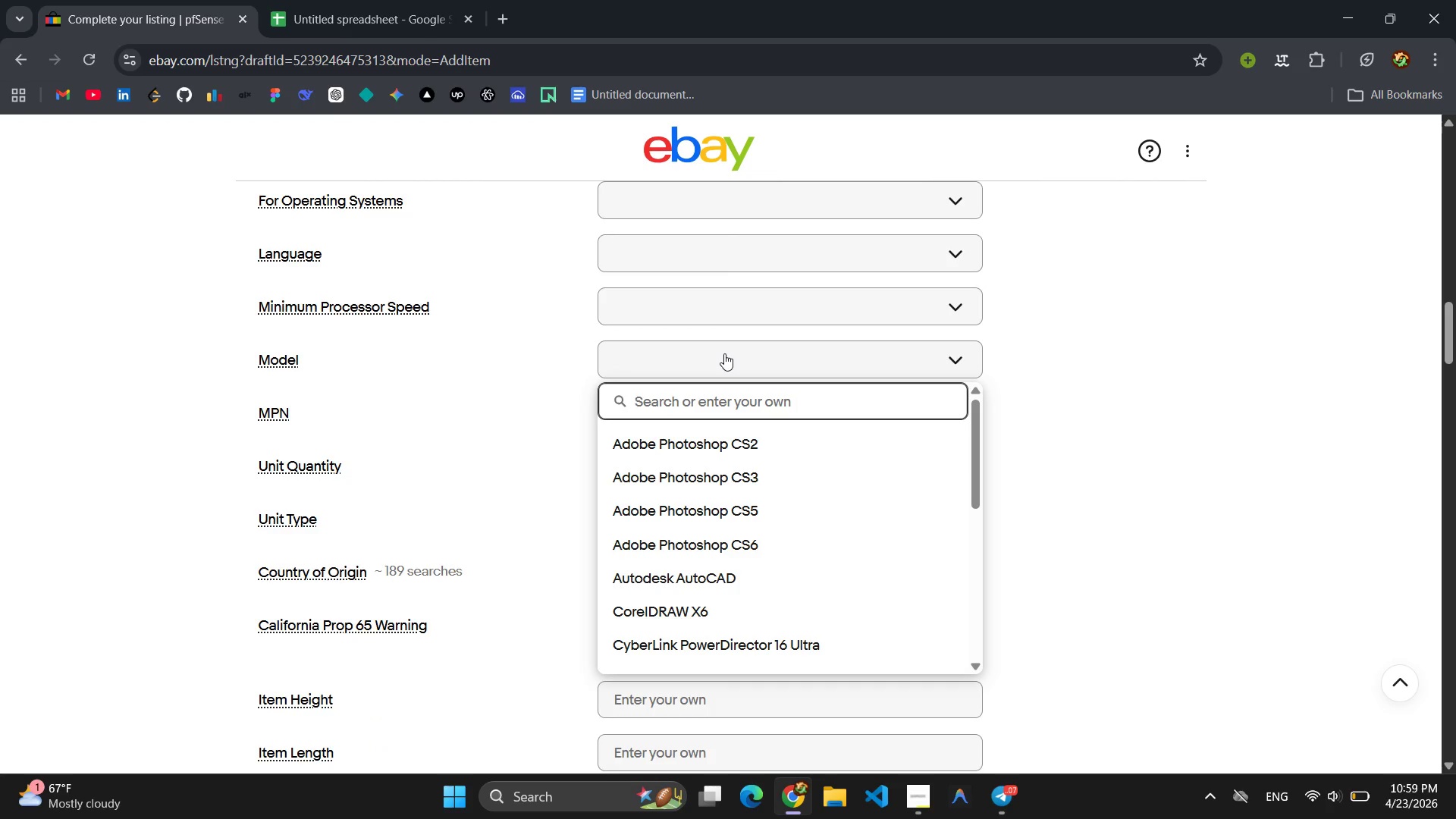 
type(SG-3100)
 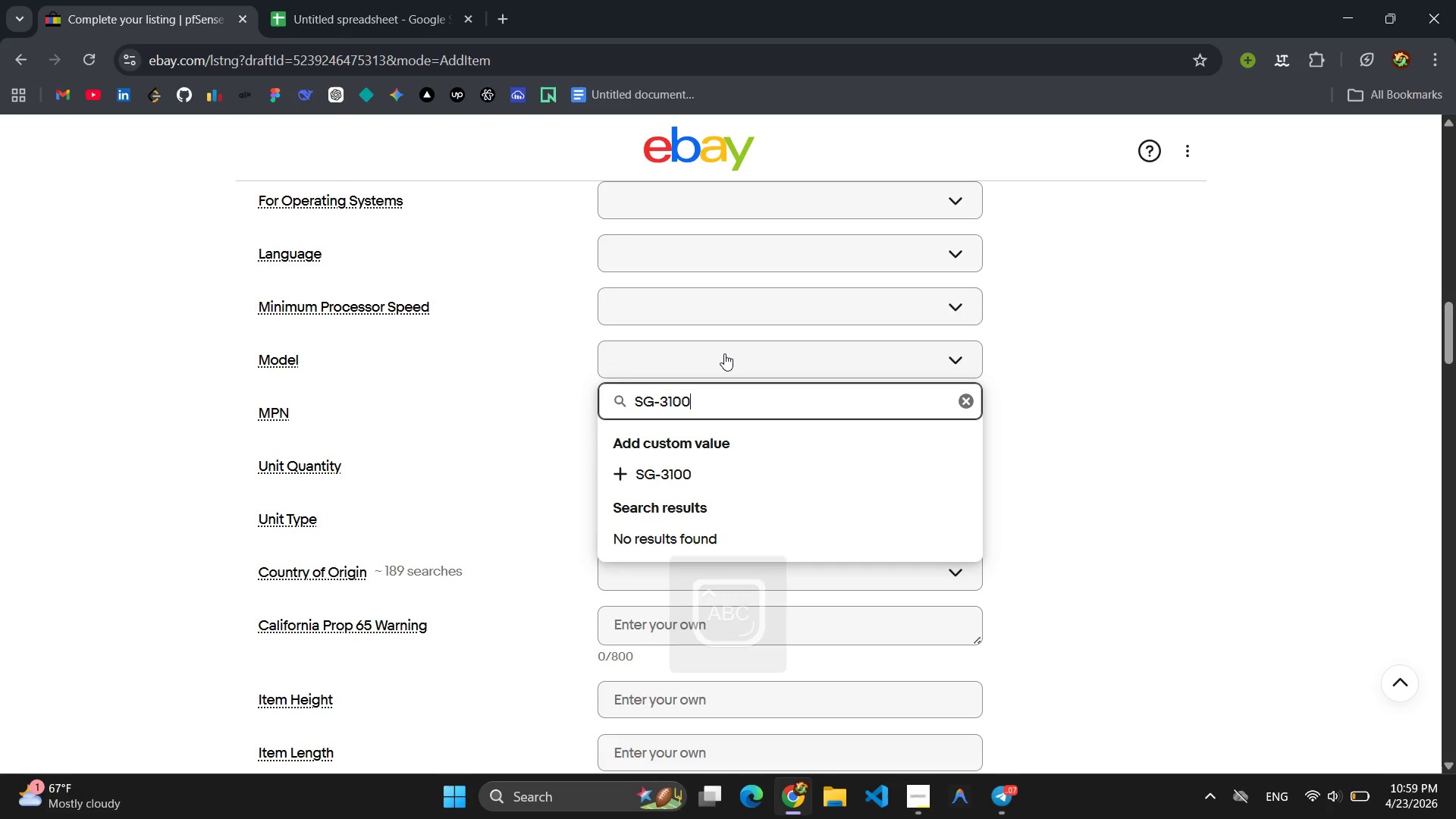 
key(Control+A)
 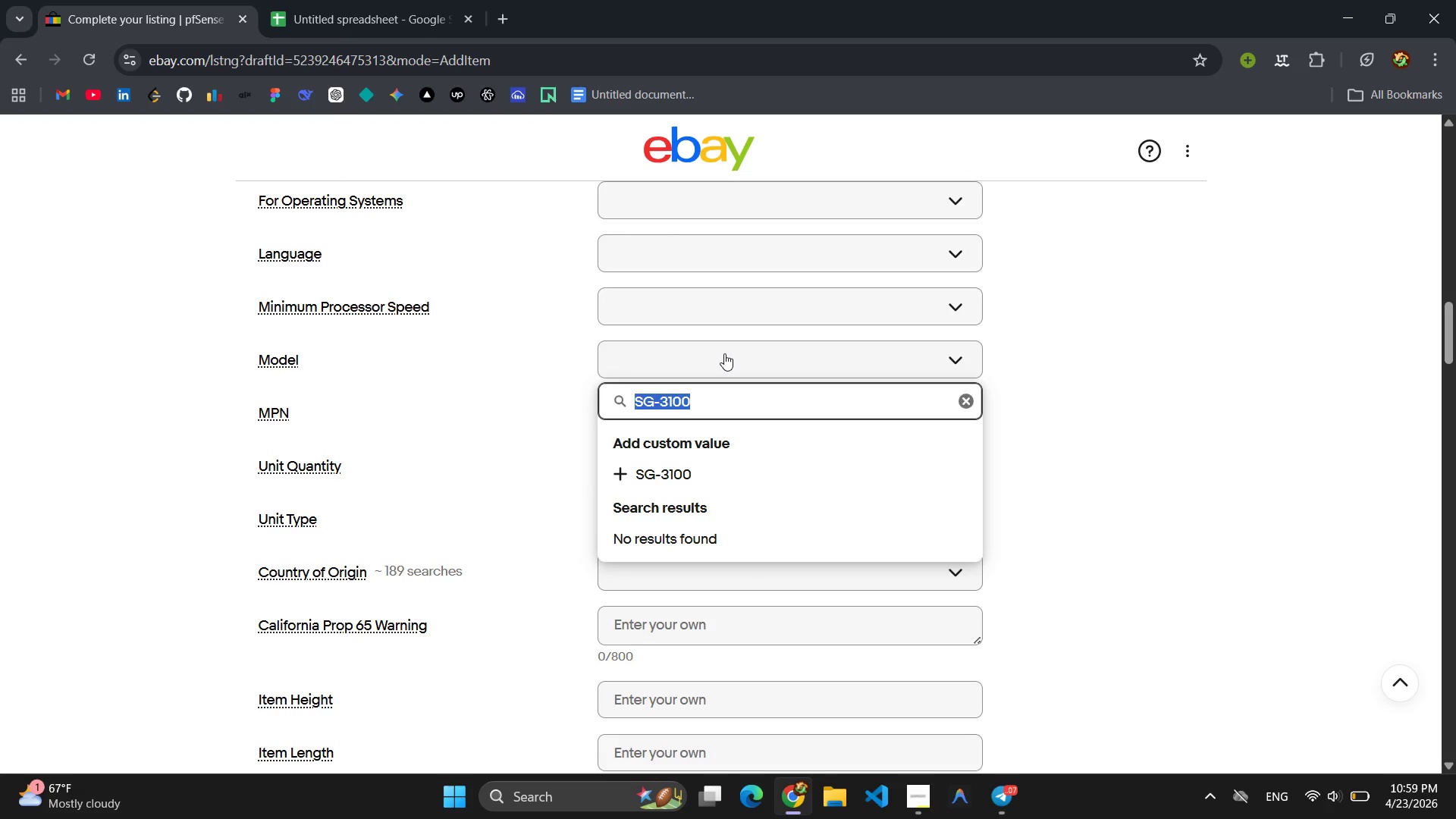 
key(Control+C)
 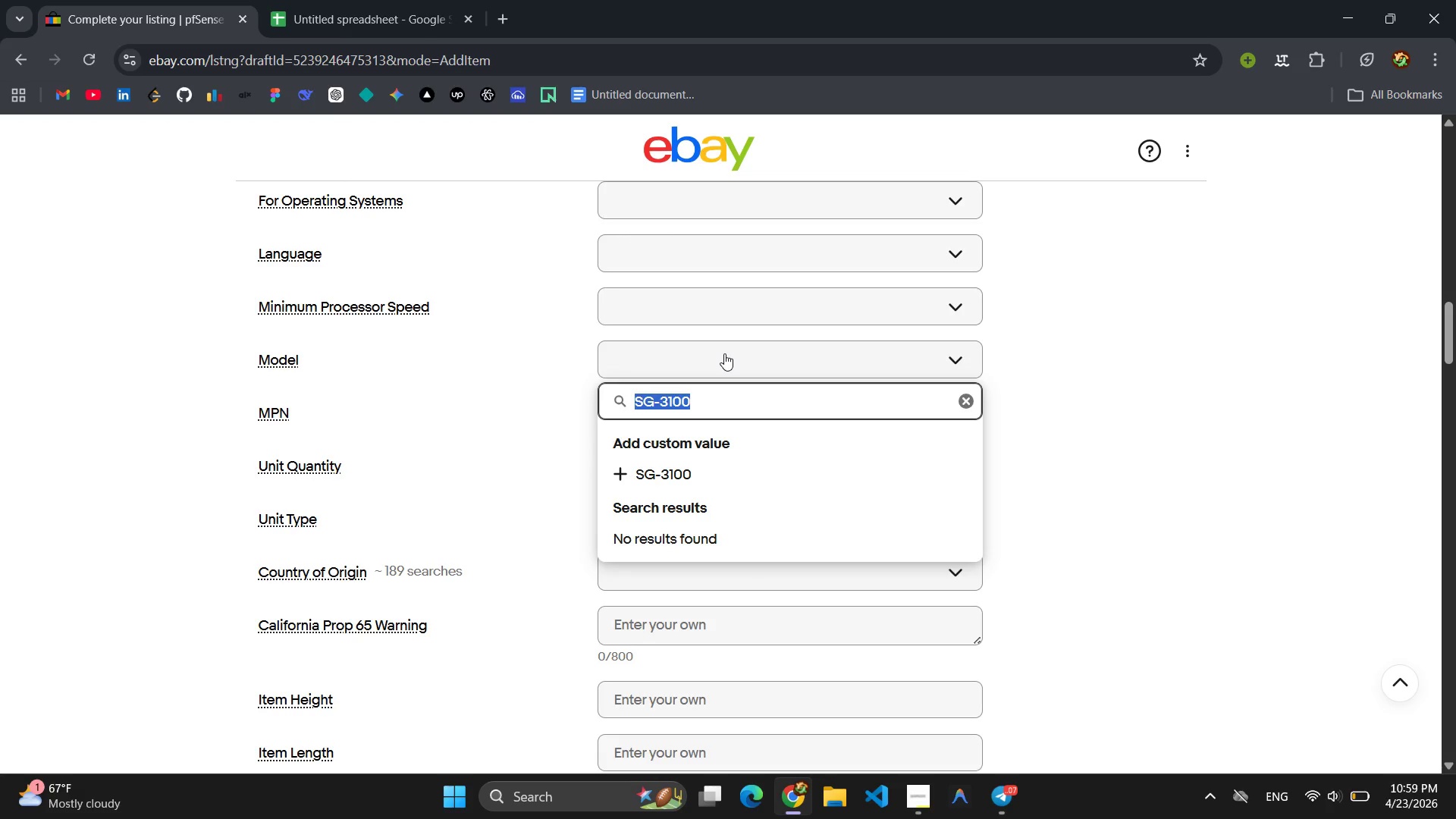 
key(Enter)
 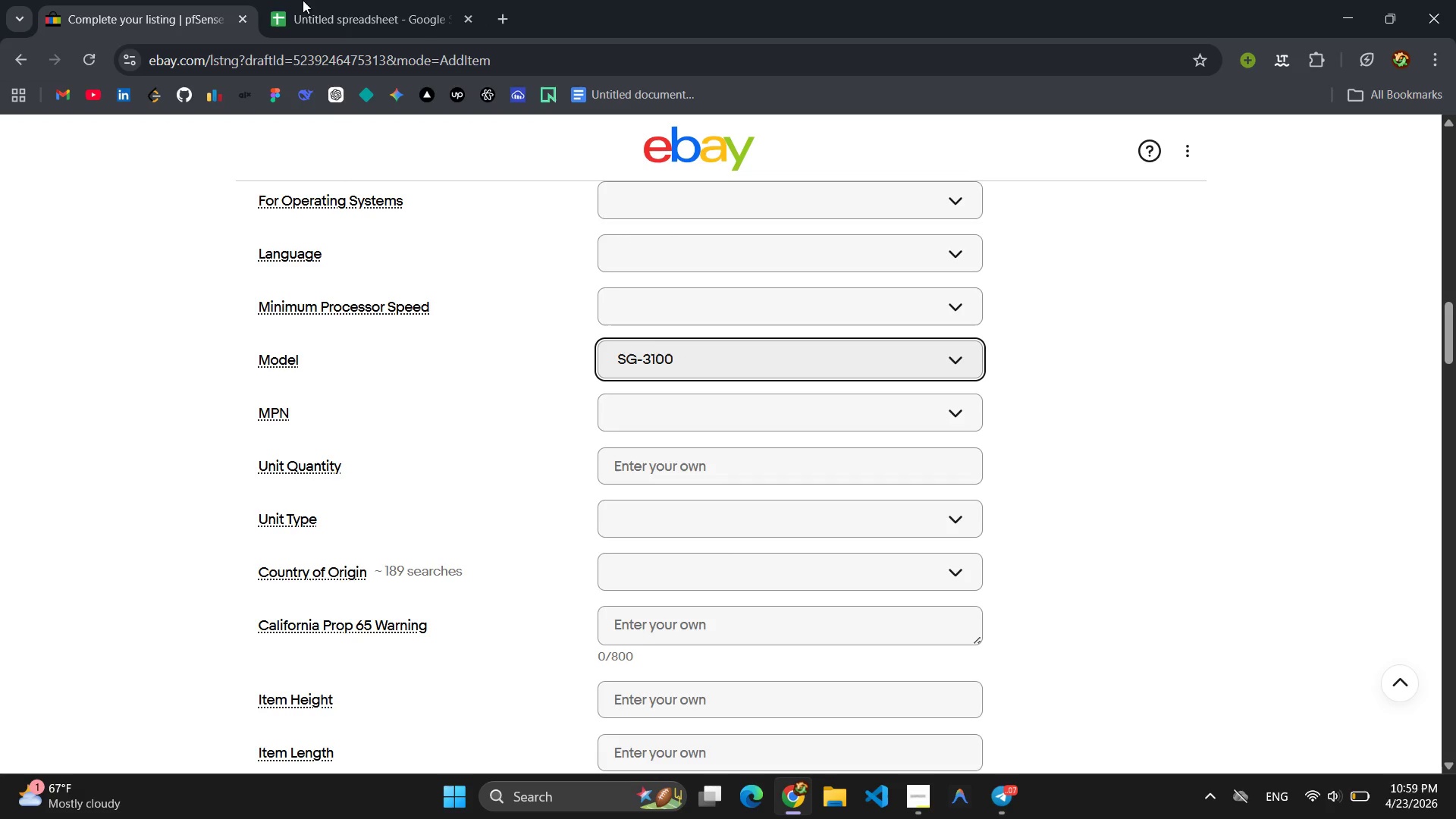 
left_click([366, 0])
 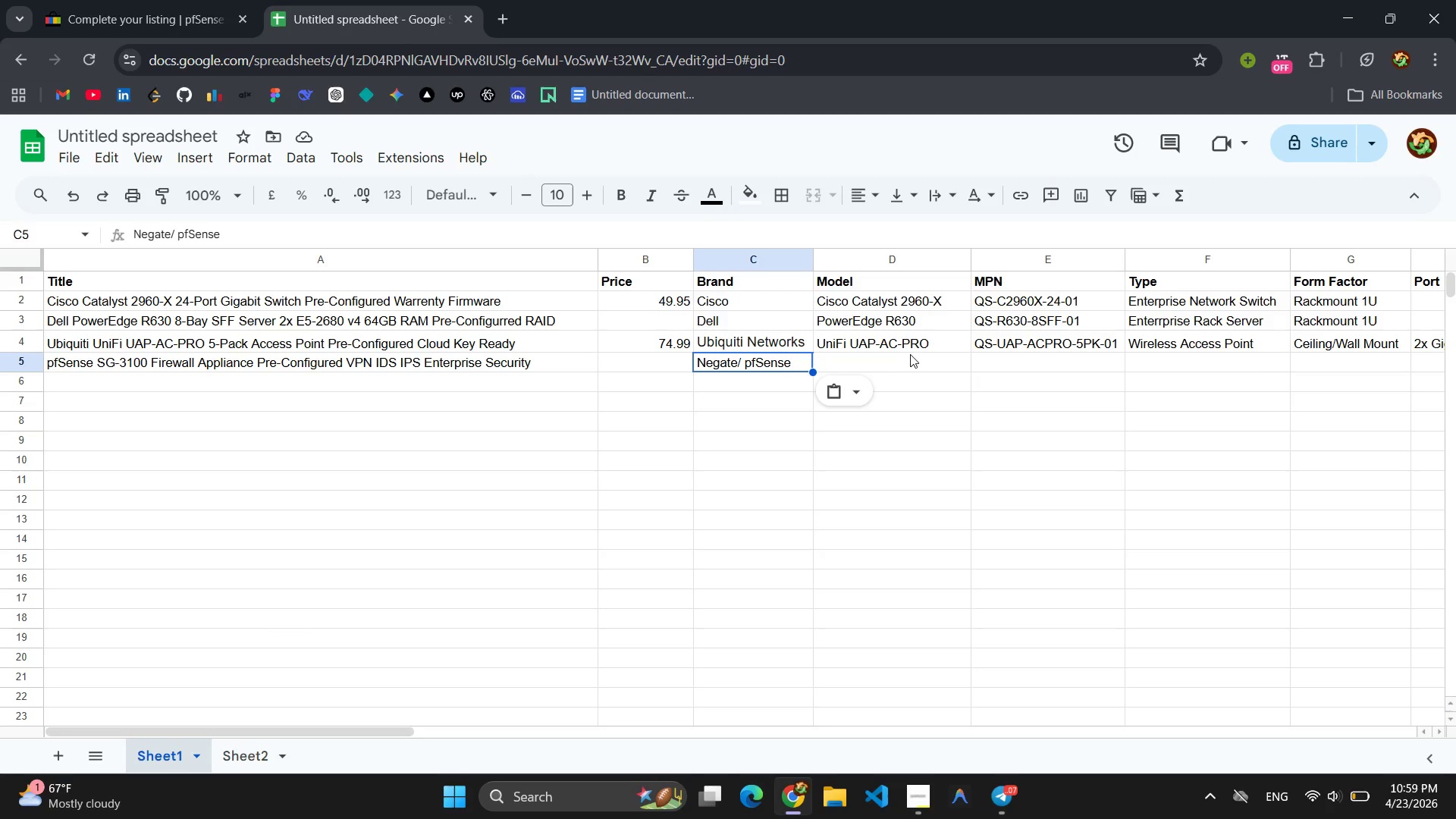 
left_click([902, 362])
 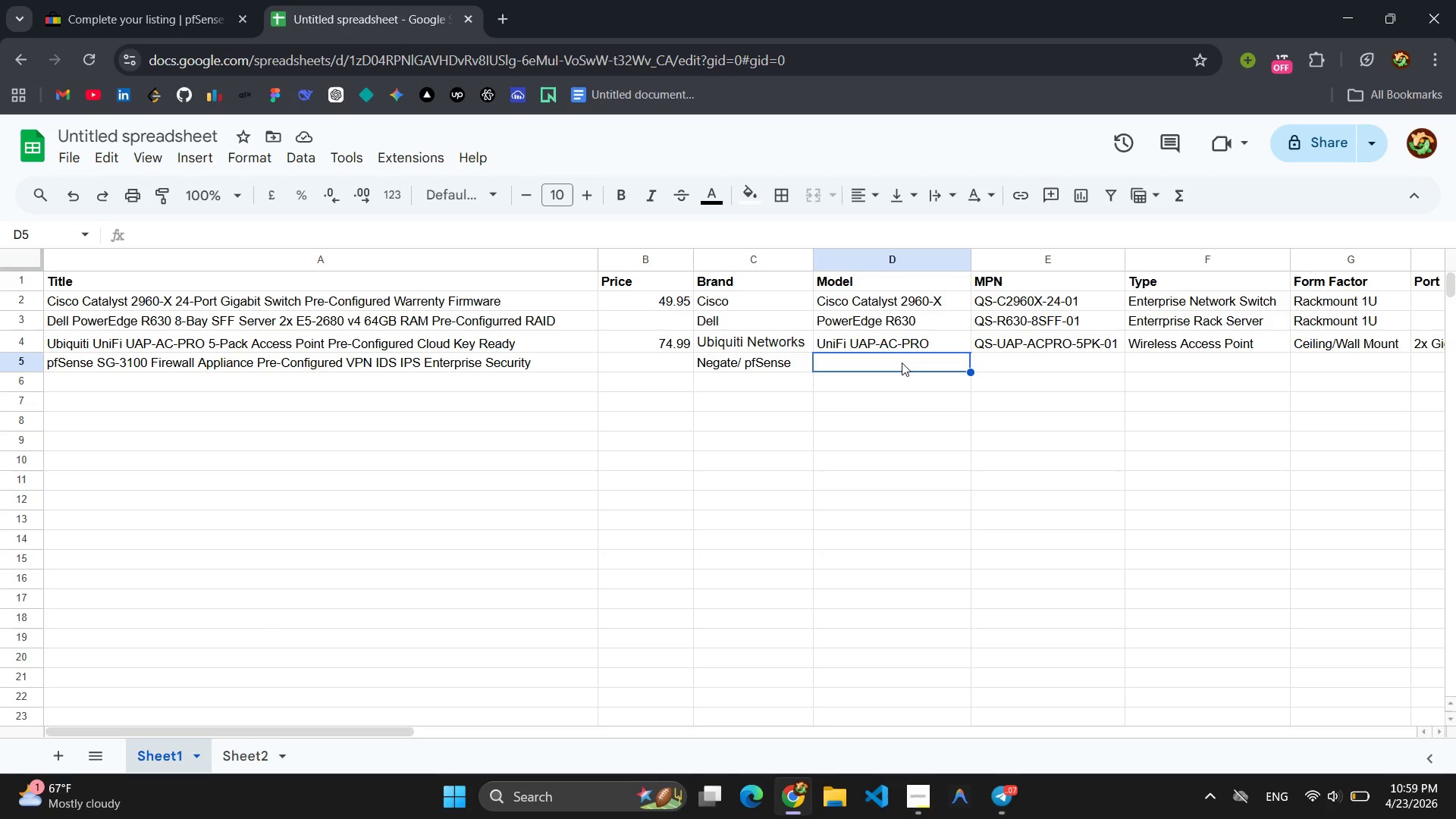 
key(Control+V)
 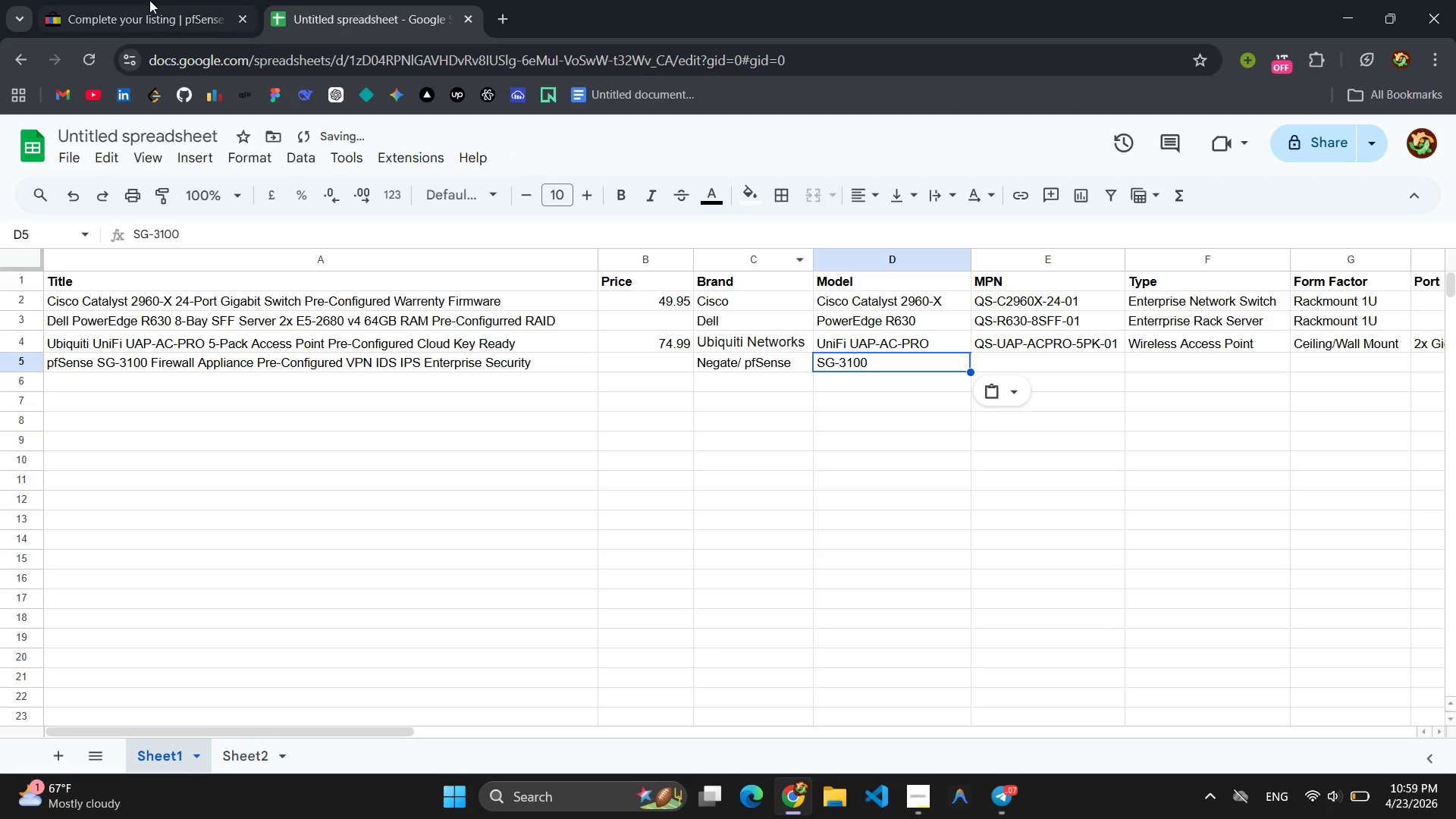 
left_click([138, 0])
 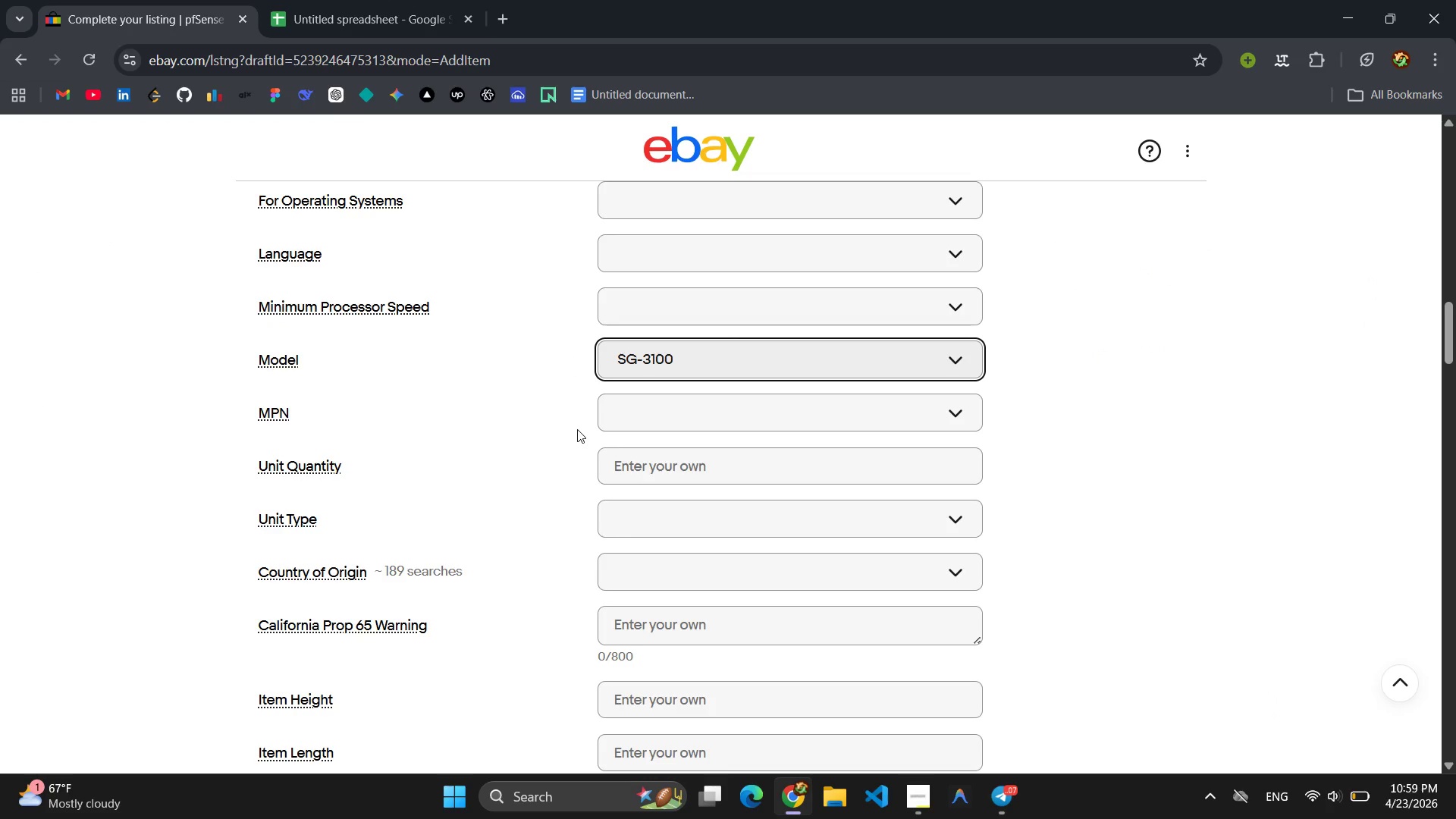 
left_click([676, 425])
 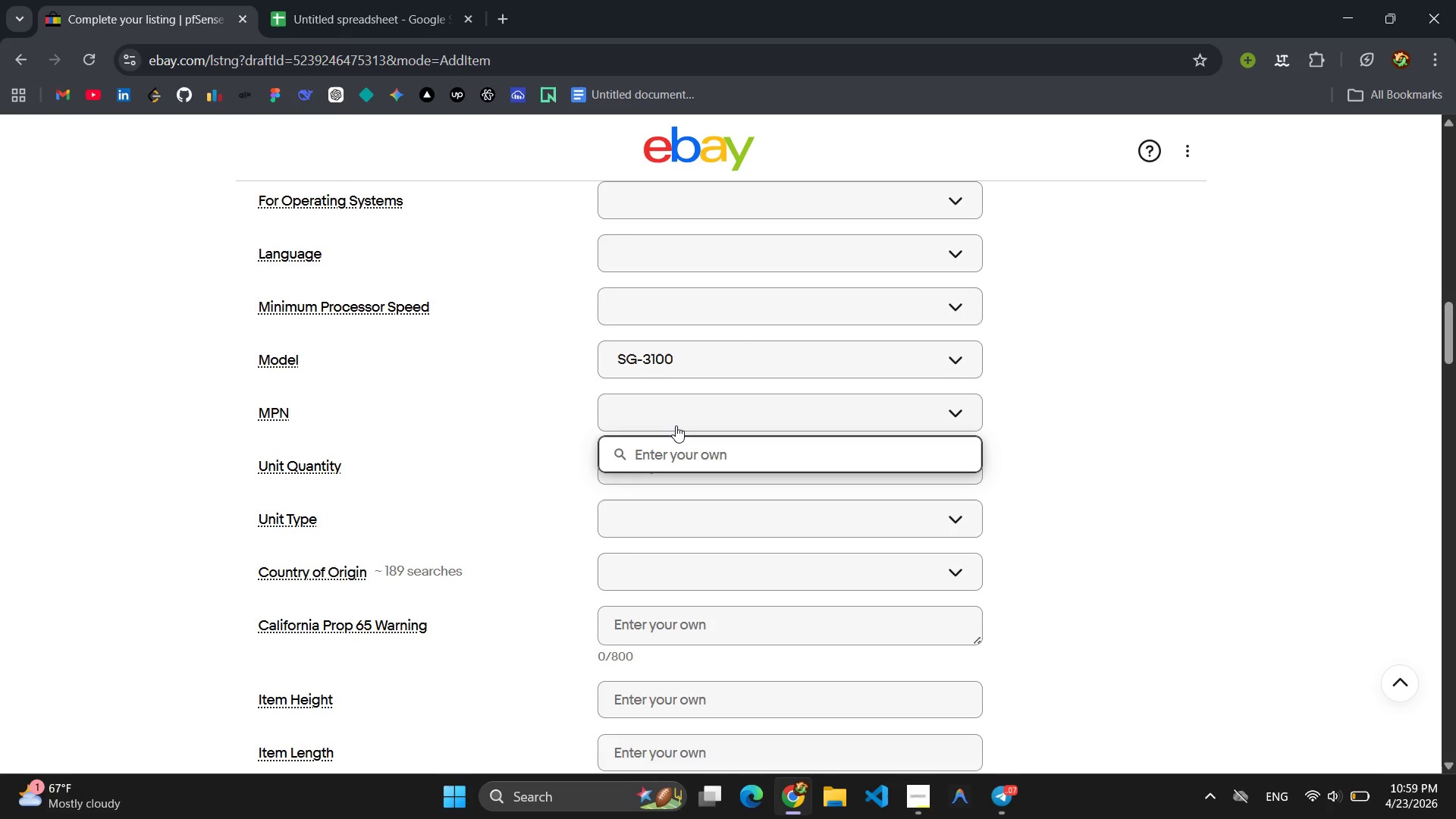 
type(qs)
key(Backspace)
key(Backspace)
key(Backspace)
type(QS-SG3100-01)
 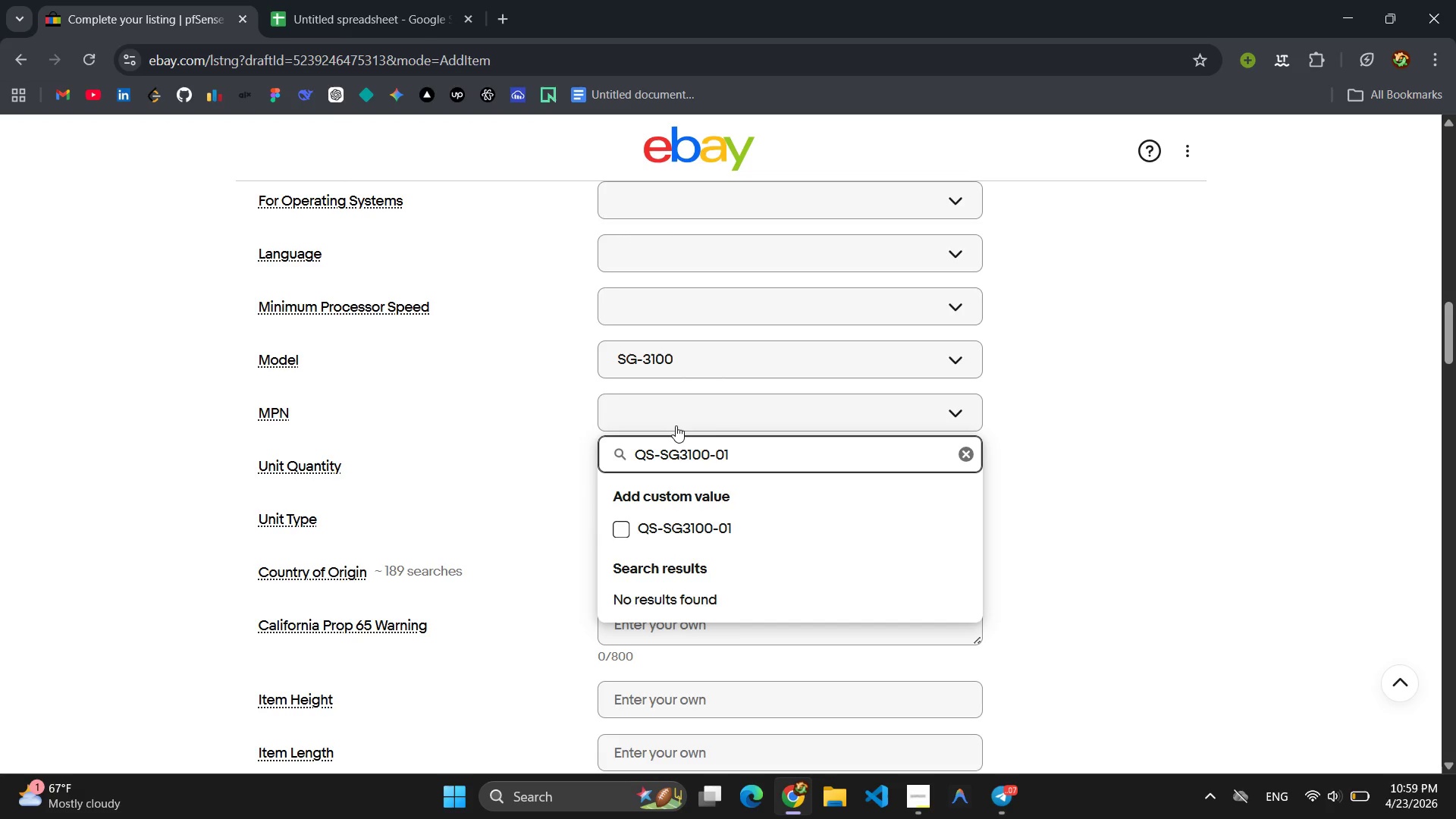 
key(Control+ControlLeft)
 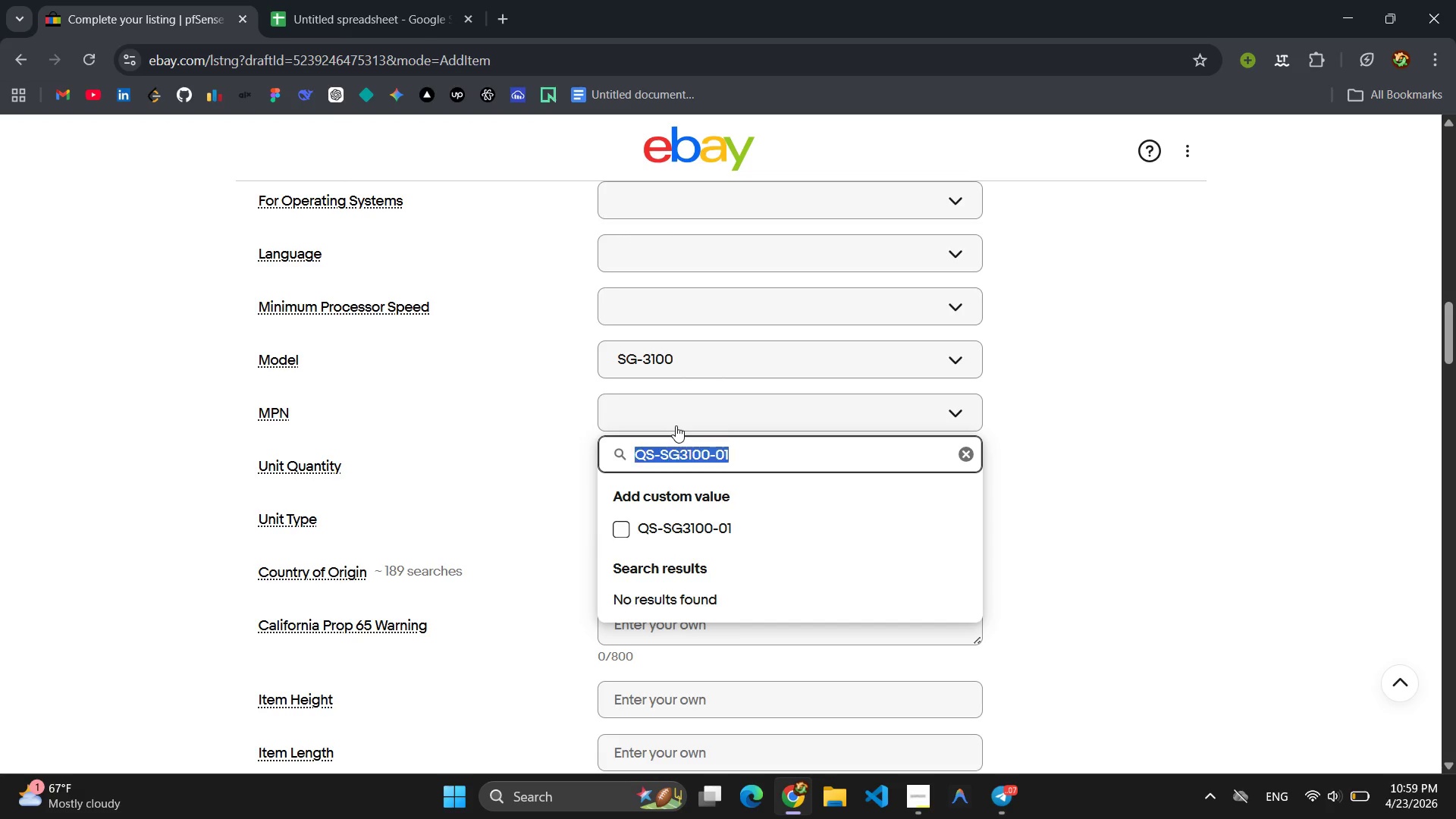 
key(Control+A)
 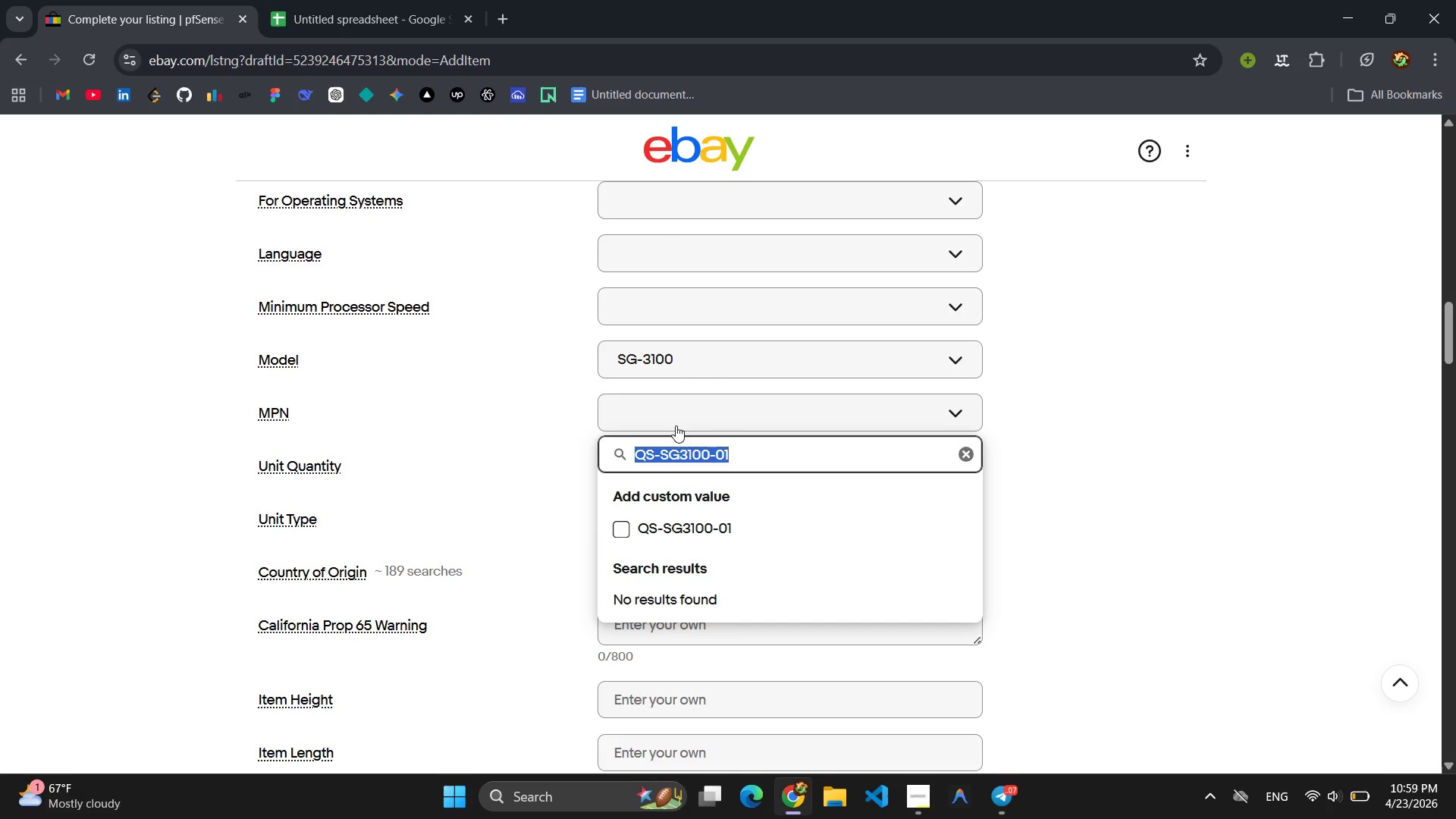 
key(Control+C)
 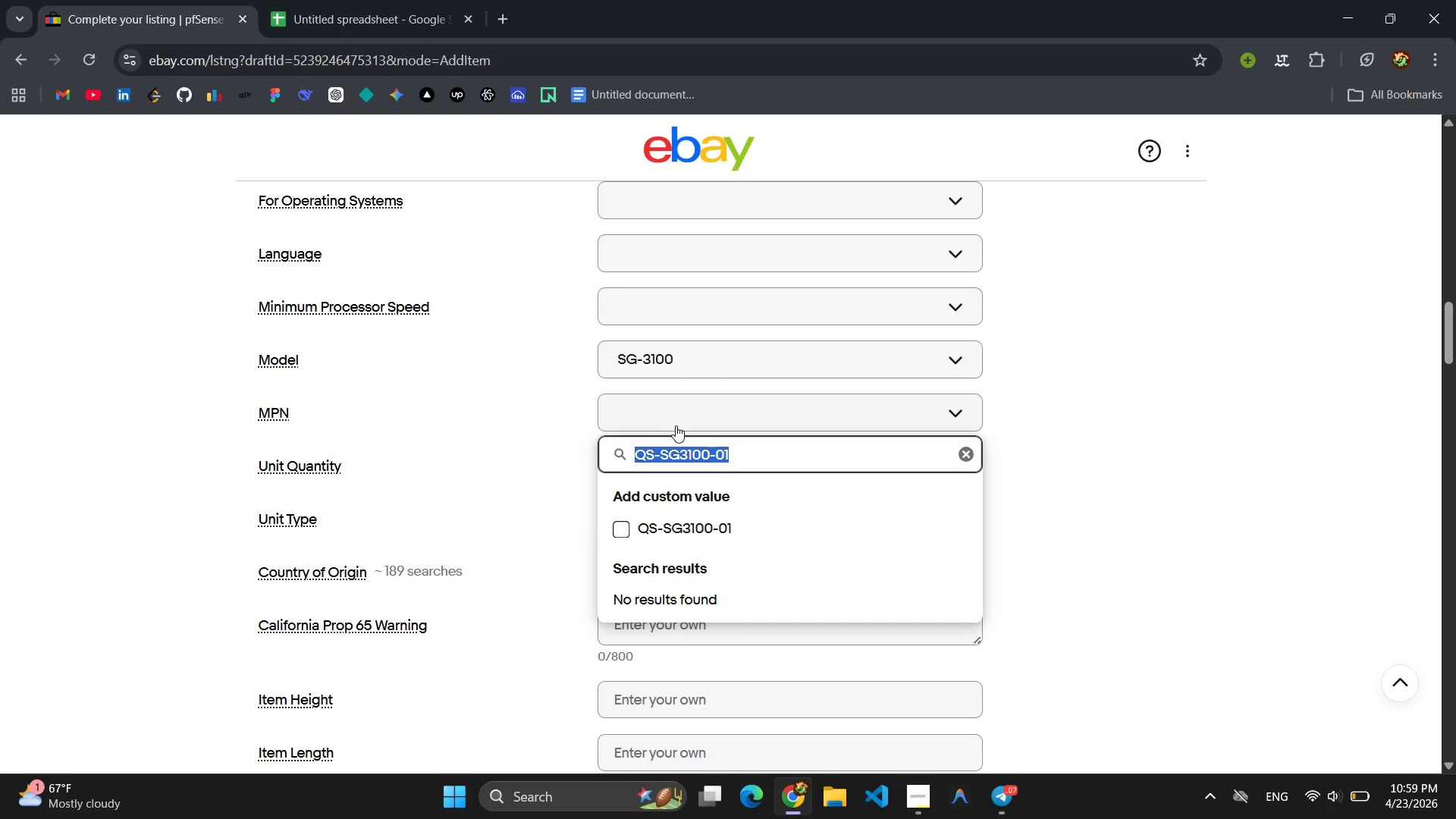 
key(Enter)
 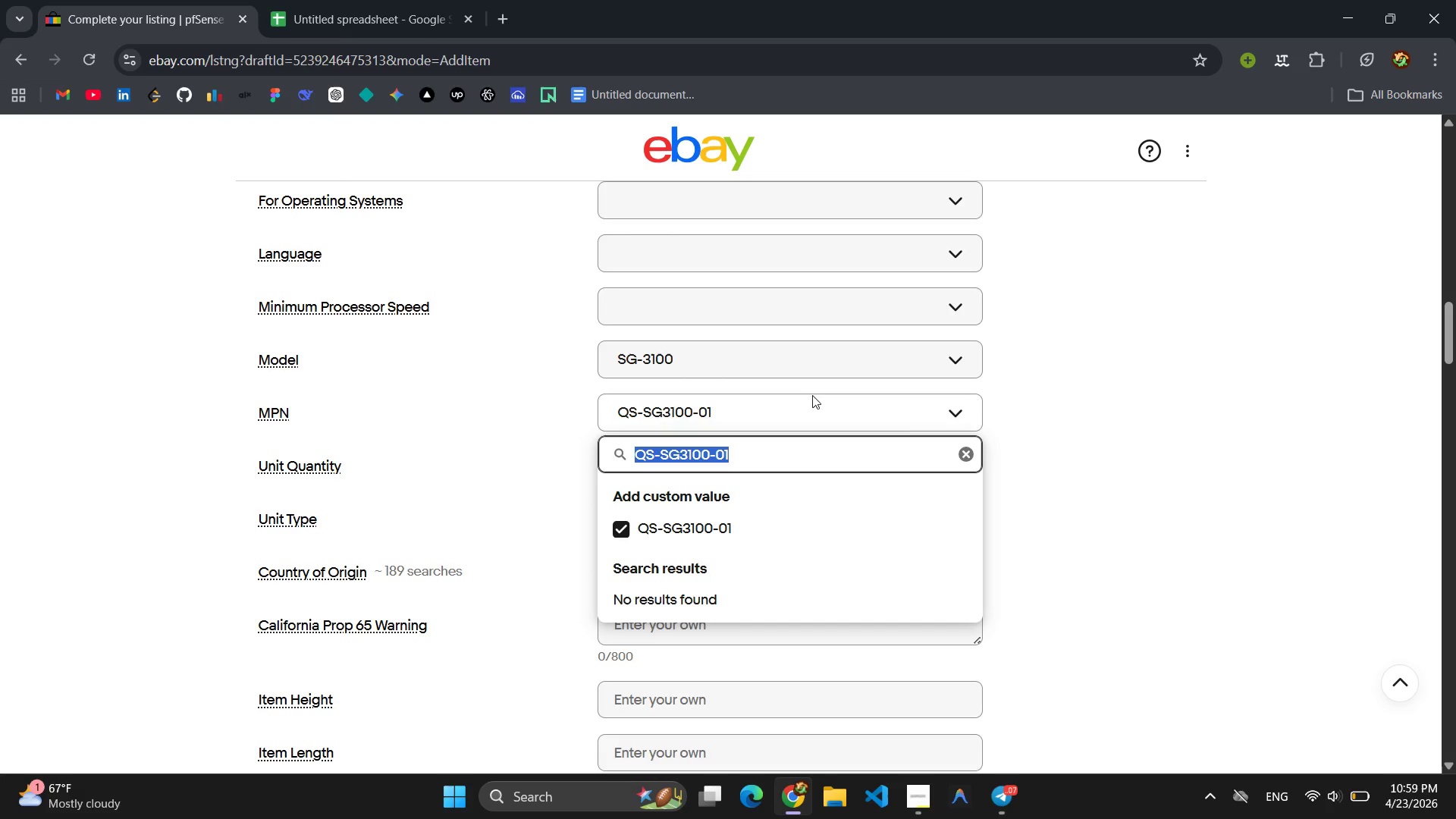 
left_click([1103, 426])
 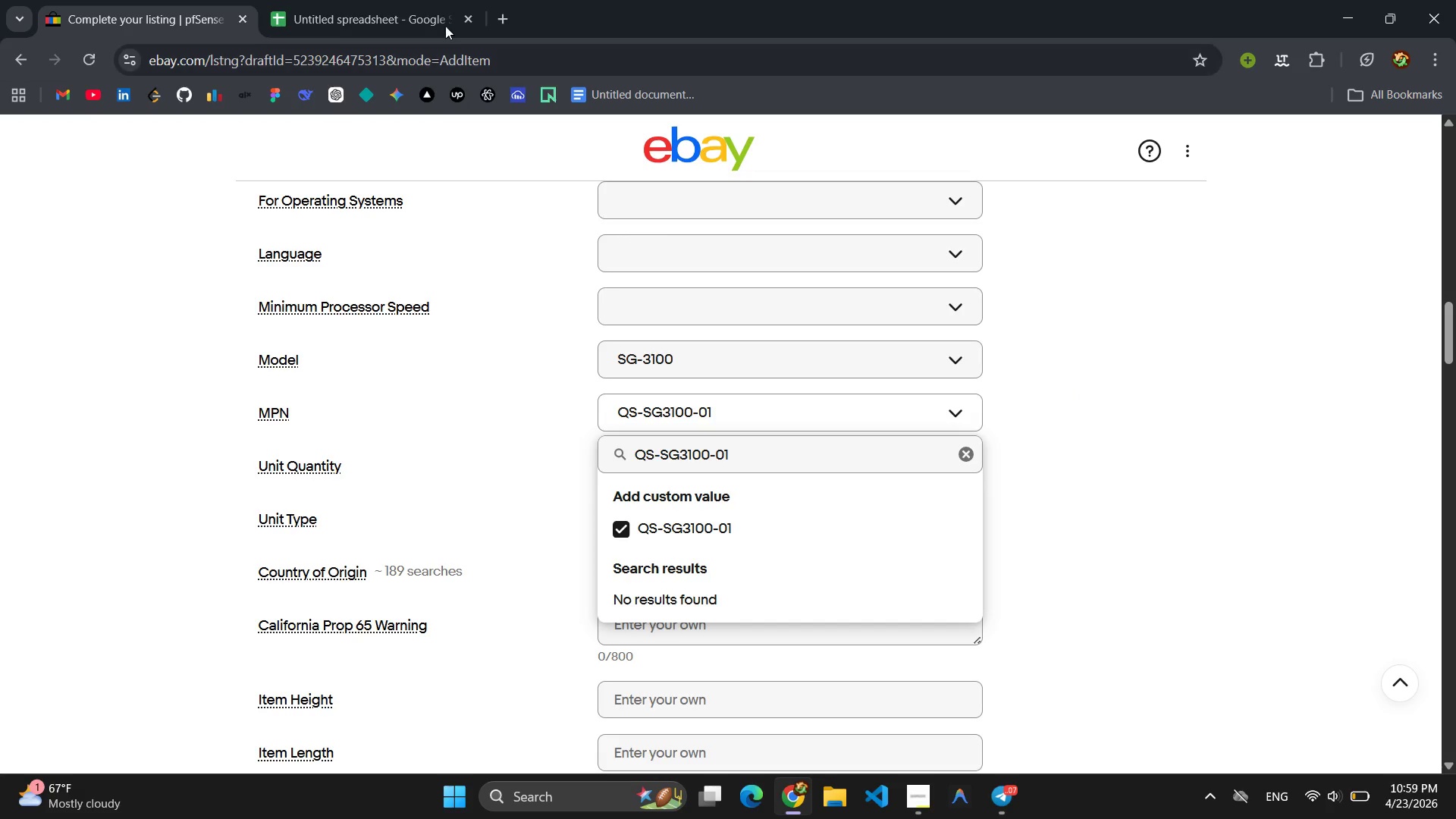 
left_click([341, 0])
 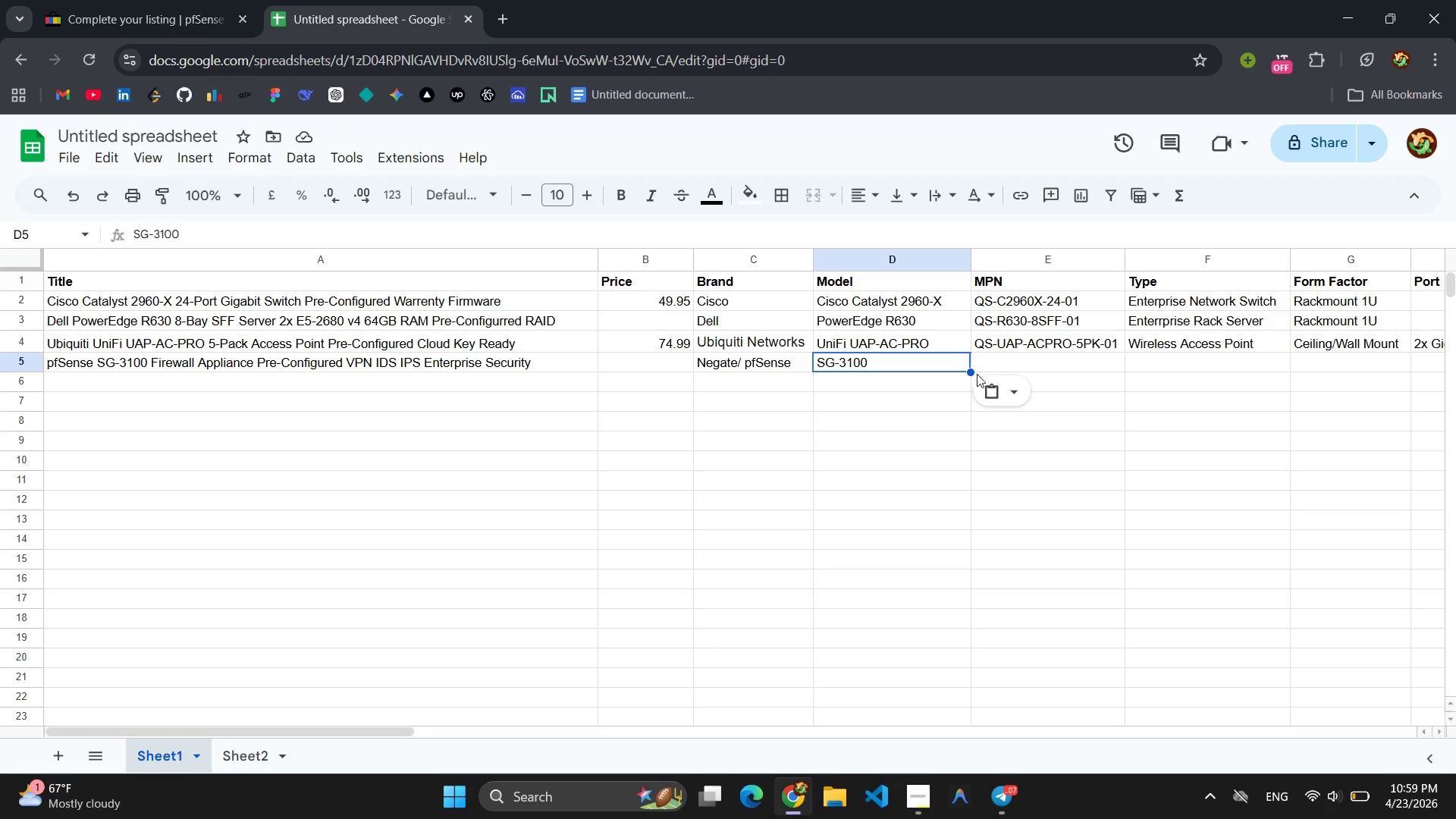 
left_click([1047, 366])
 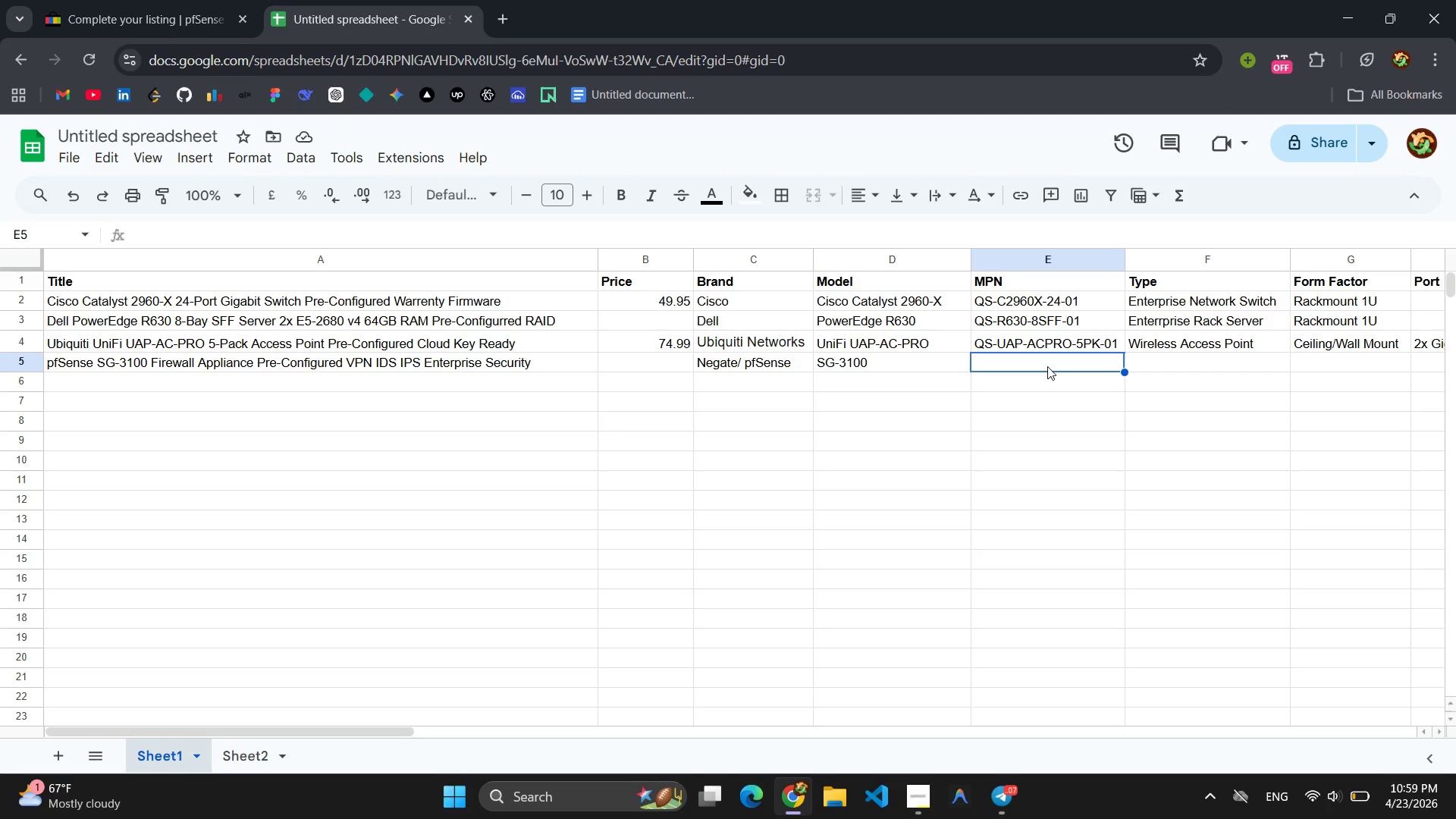 
key(Control+V)
 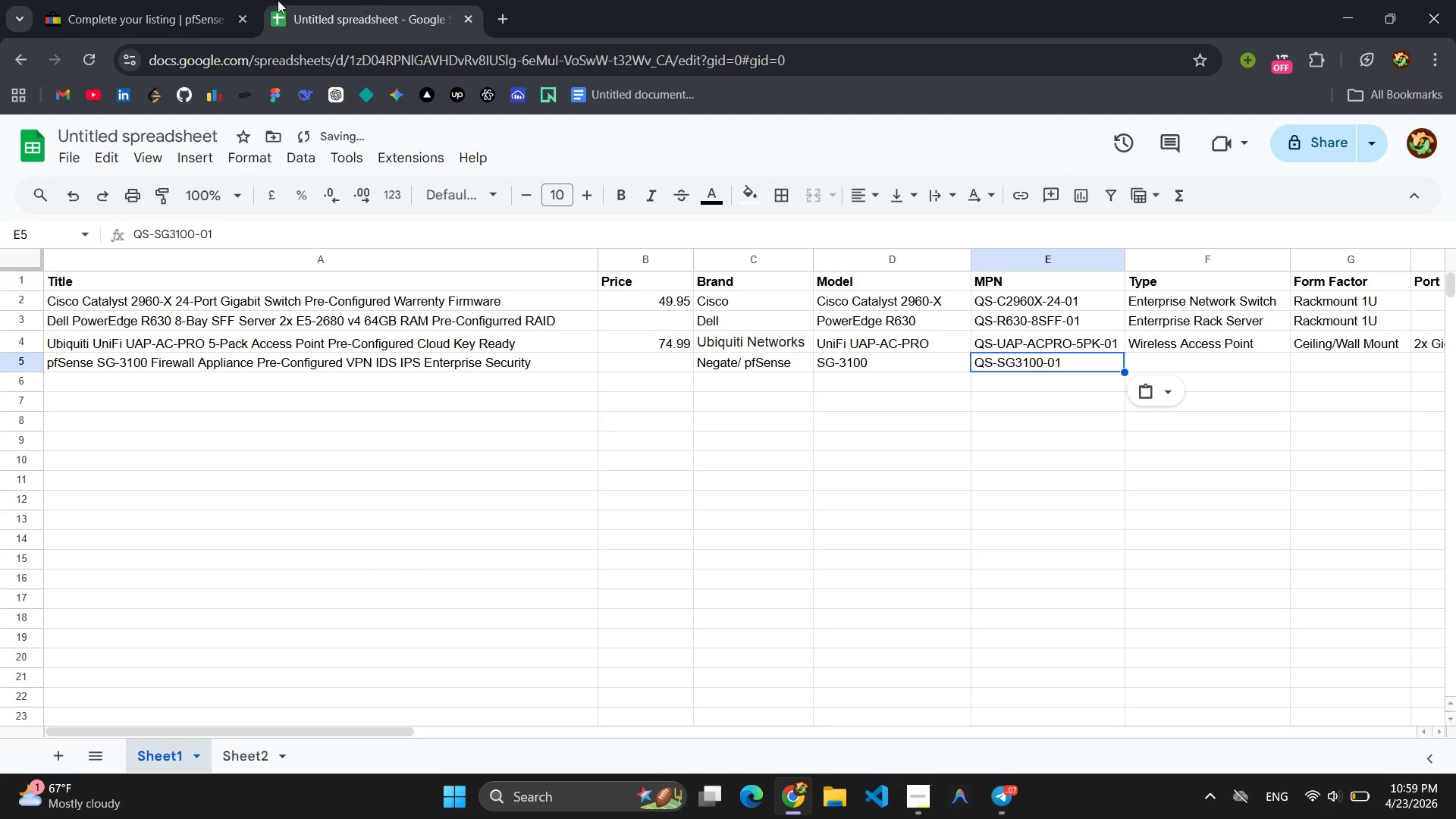 
left_click([129, 2])
 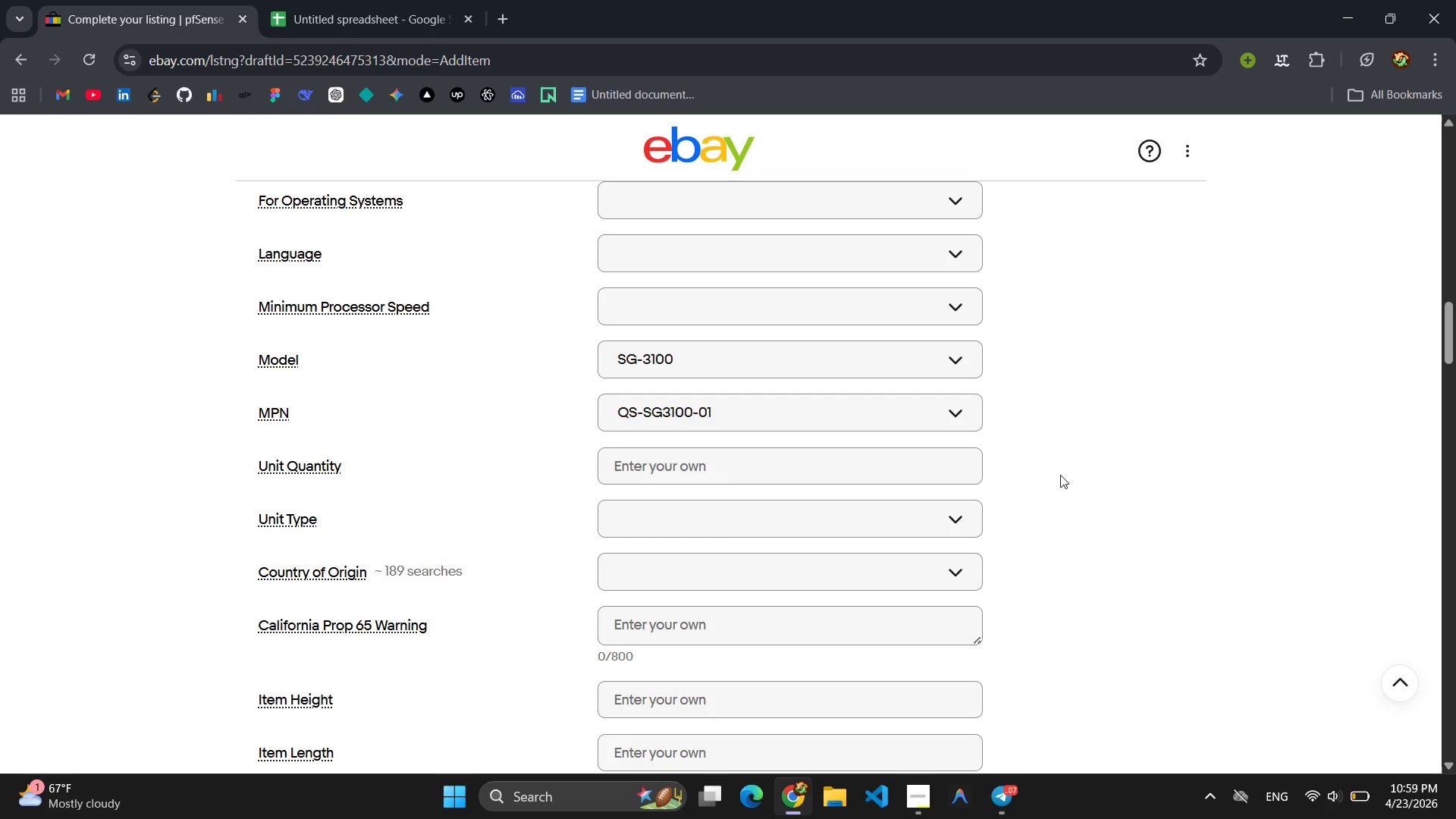 
scroll: coordinate [769, 378], scroll_direction: up, amount: 5.0
 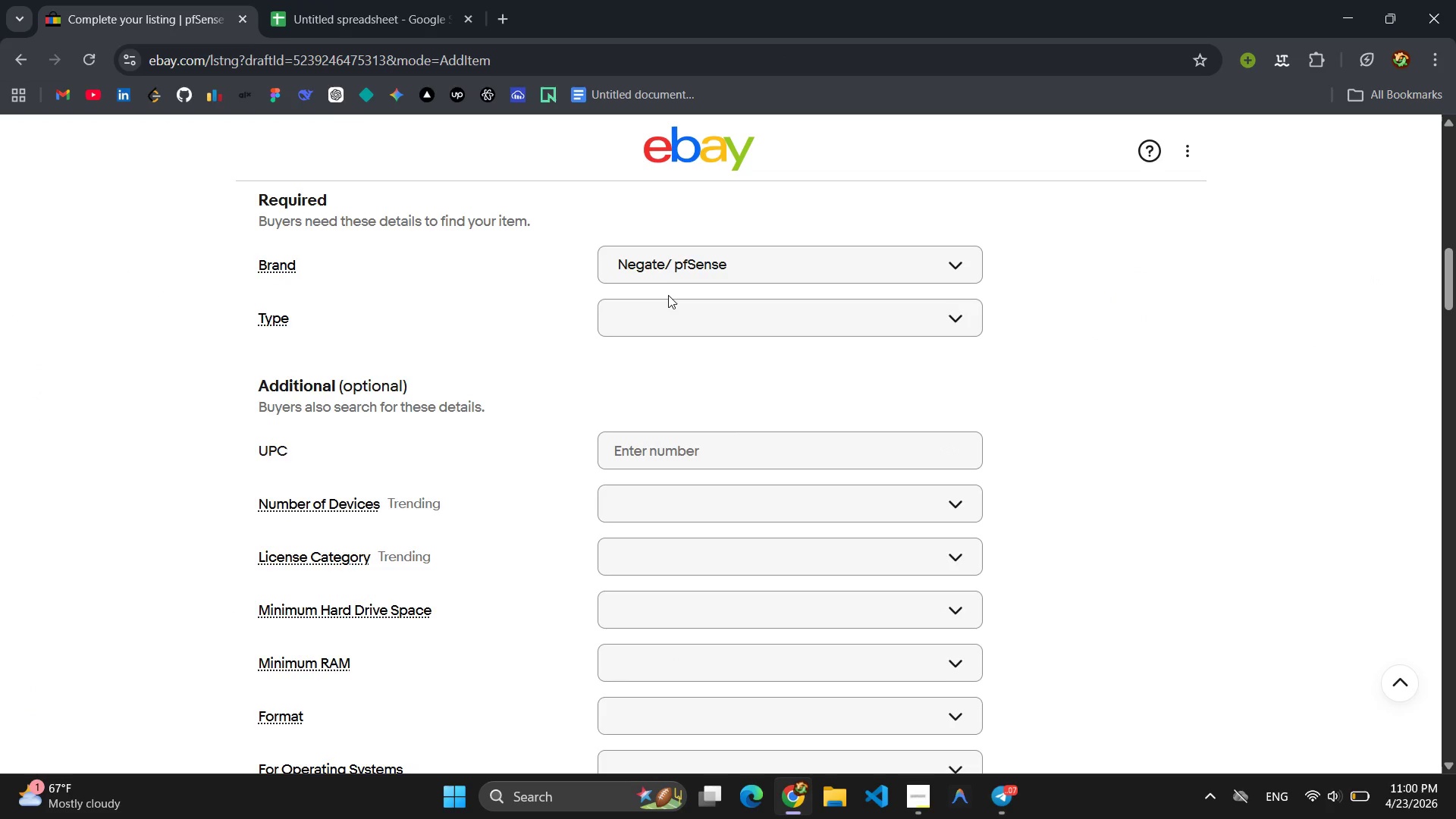 
double_click([667, 314])
 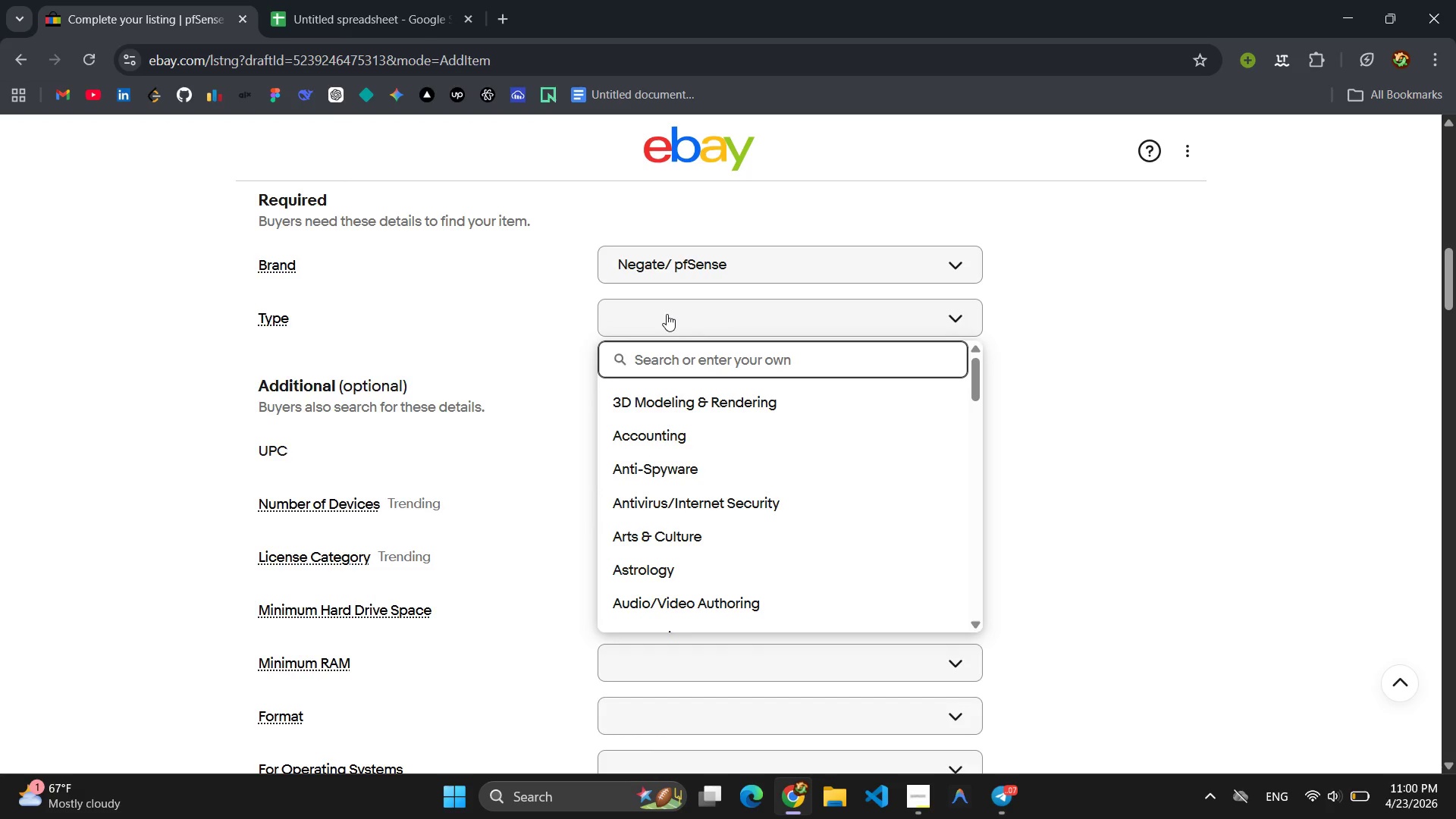 
type(Fire)
key(Backspace)
key(Backspace)
key(Backspace)
type(f)
key(Backspace)
key(Backspace)
type(fIREWALL/vpn aPPLICA)
key(Backspace)
key(Backspace)
type(ANCE)
 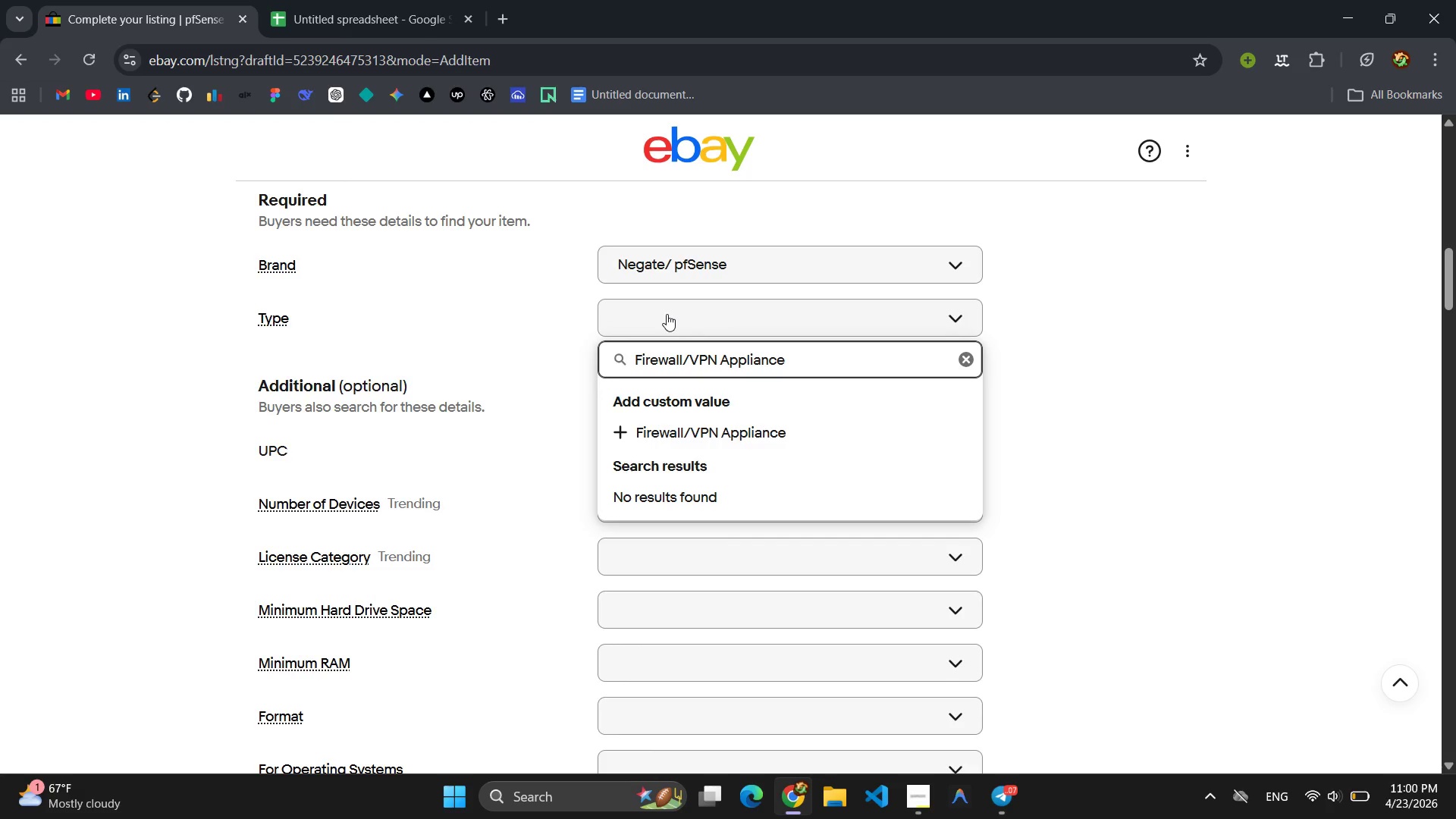 
key(Control+A)
 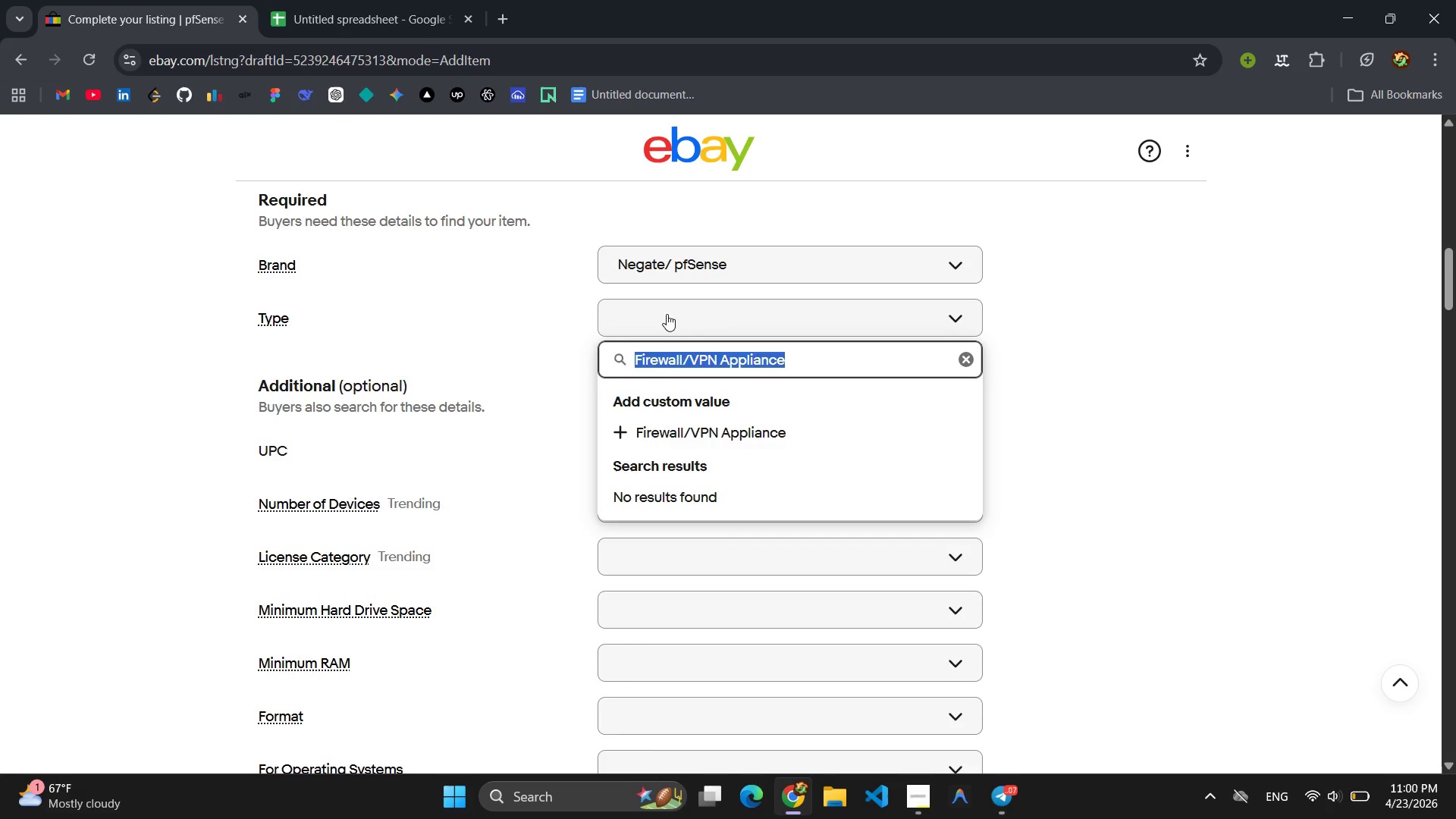 
key(Control+C)
 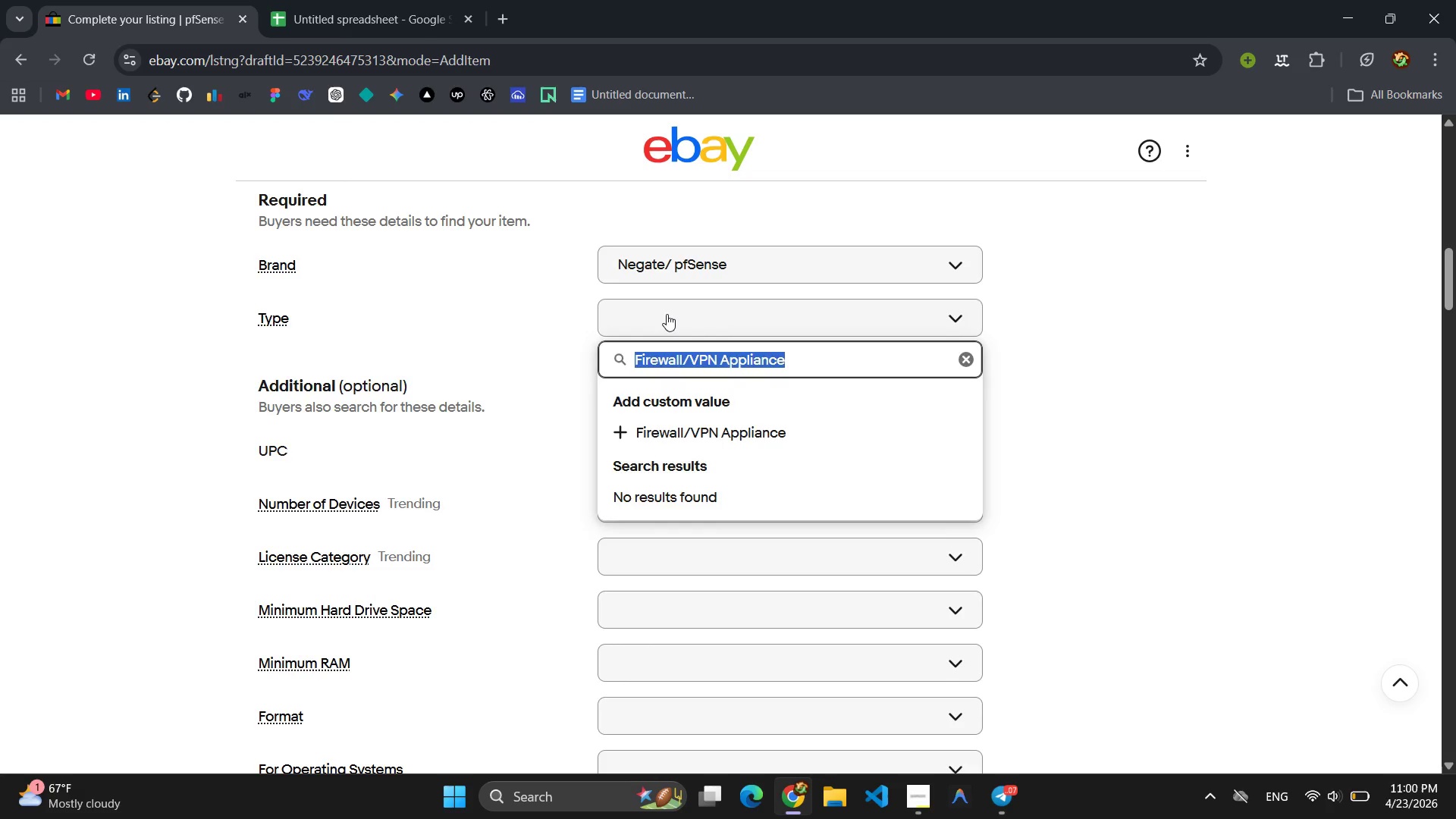 
key(Enter)
 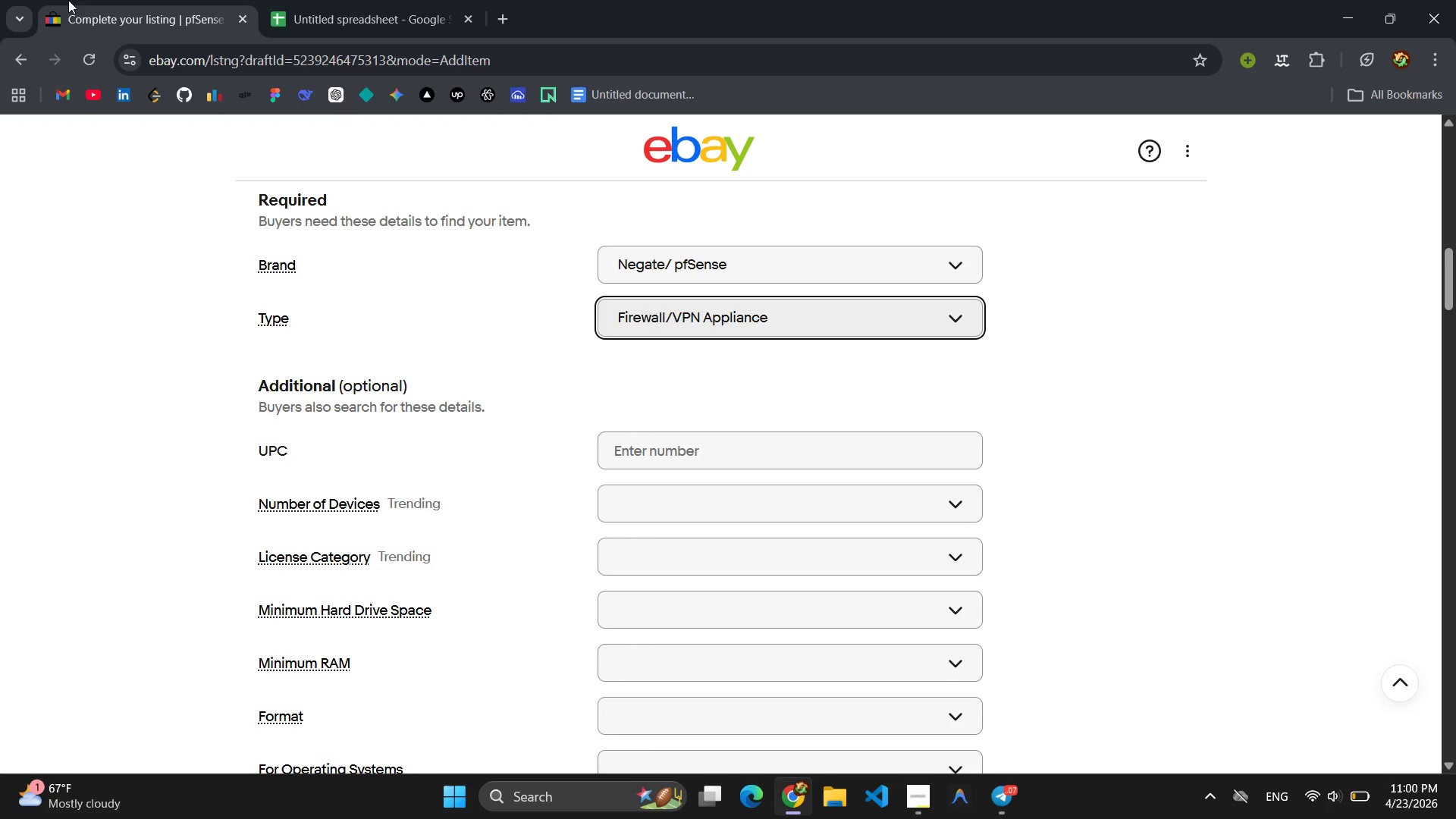 
left_click([367, 2])
 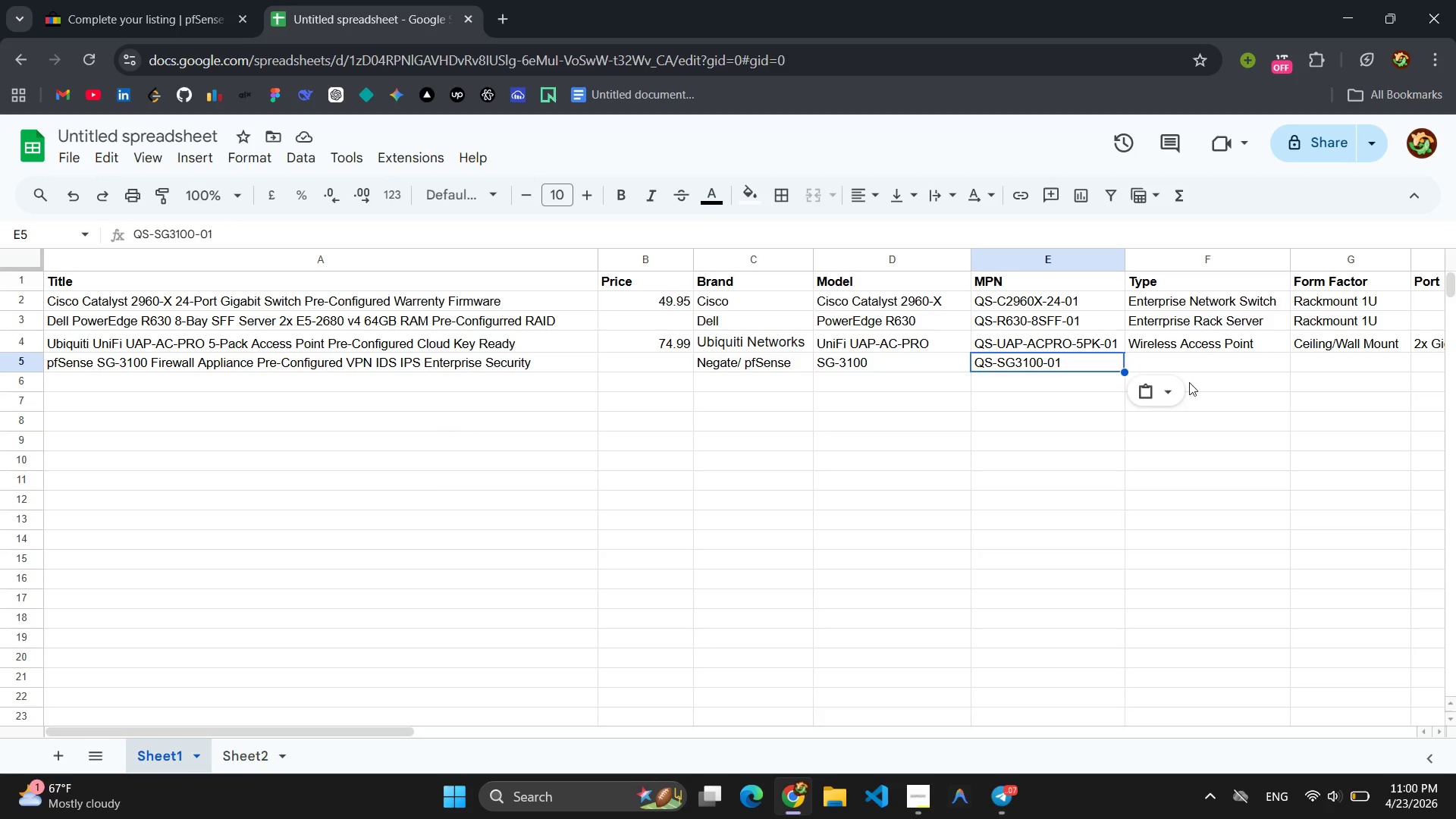 
left_click([1213, 357])
 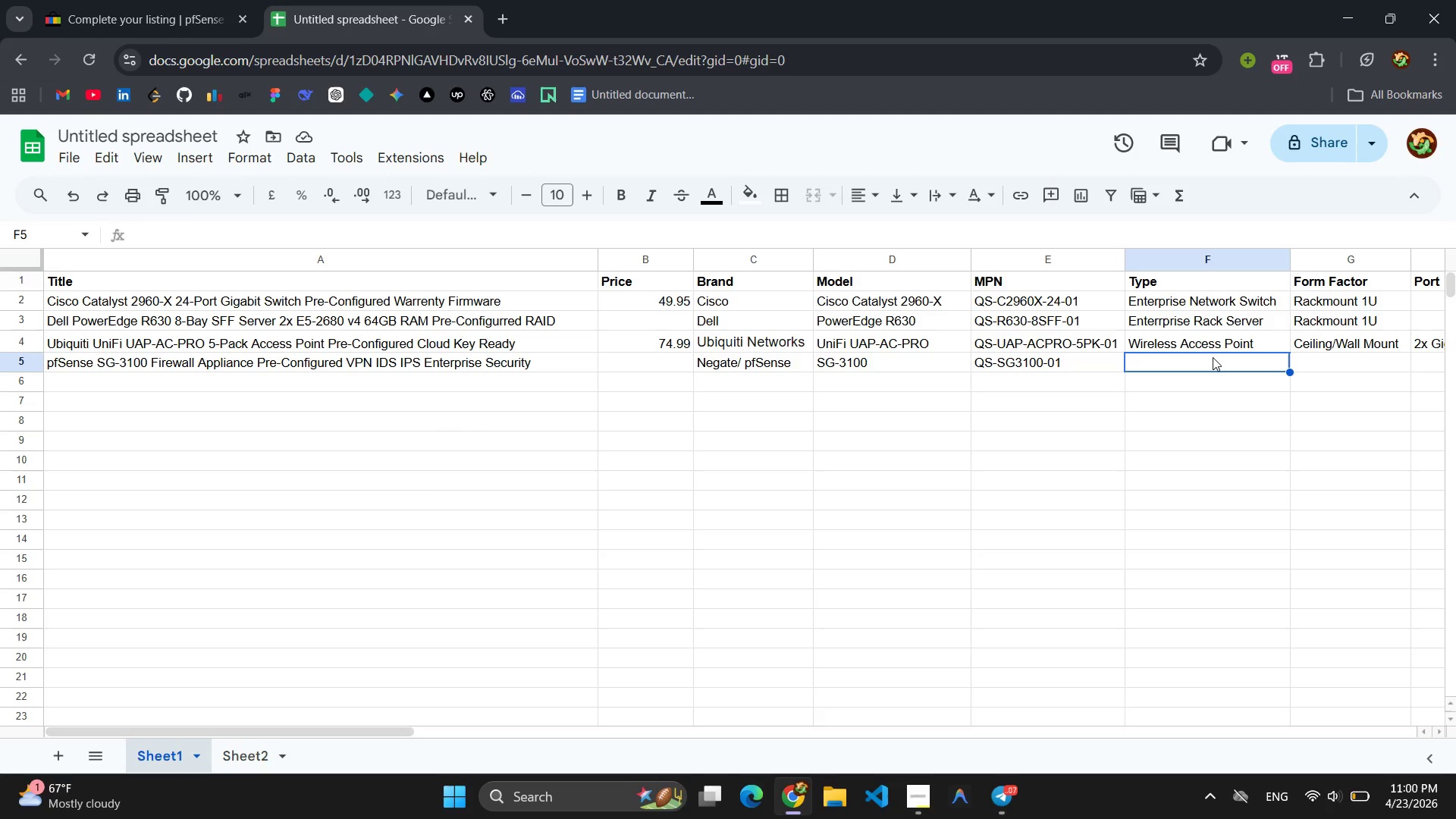 
key(Control+V)
 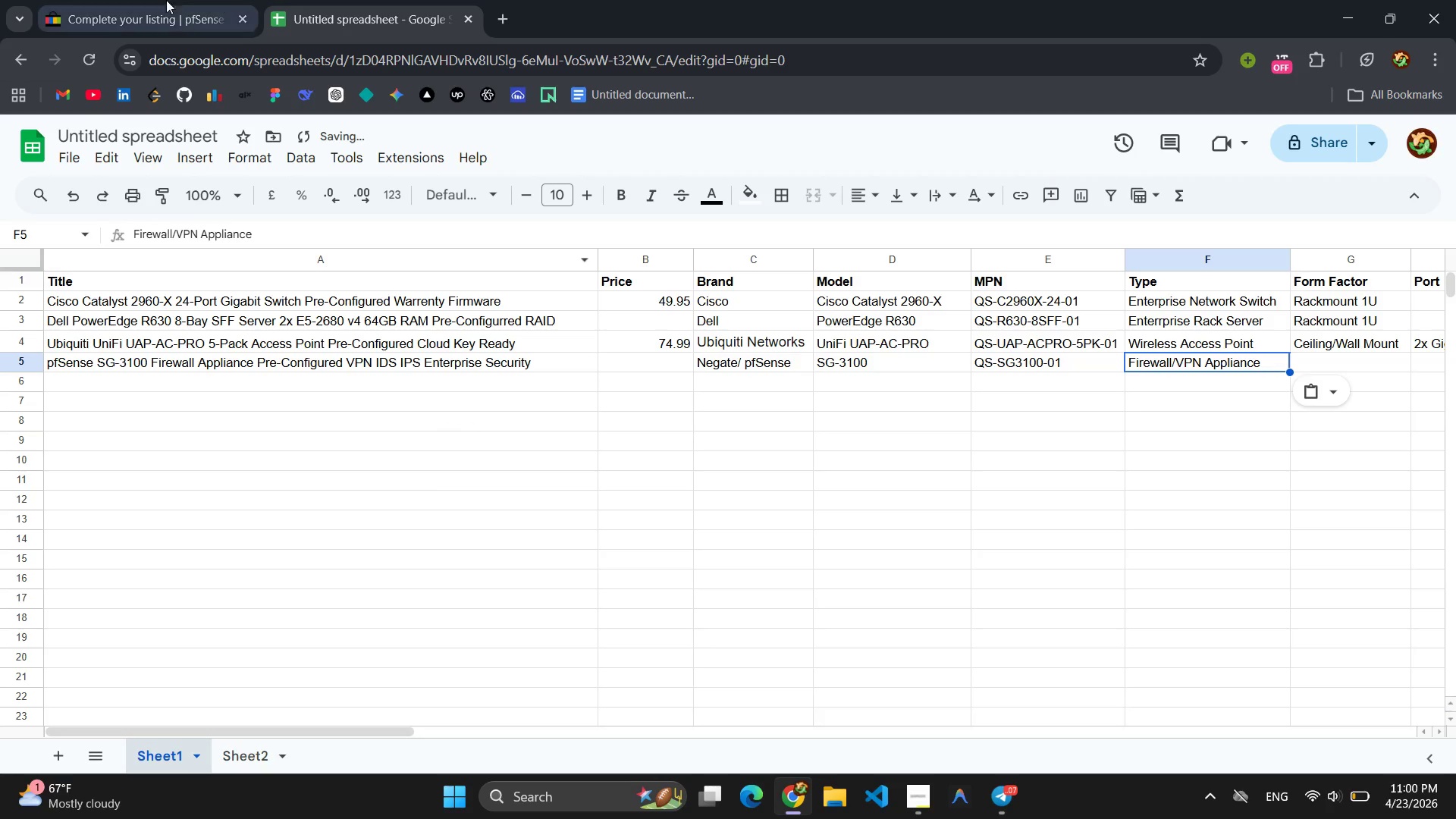 
left_click([151, 0])
 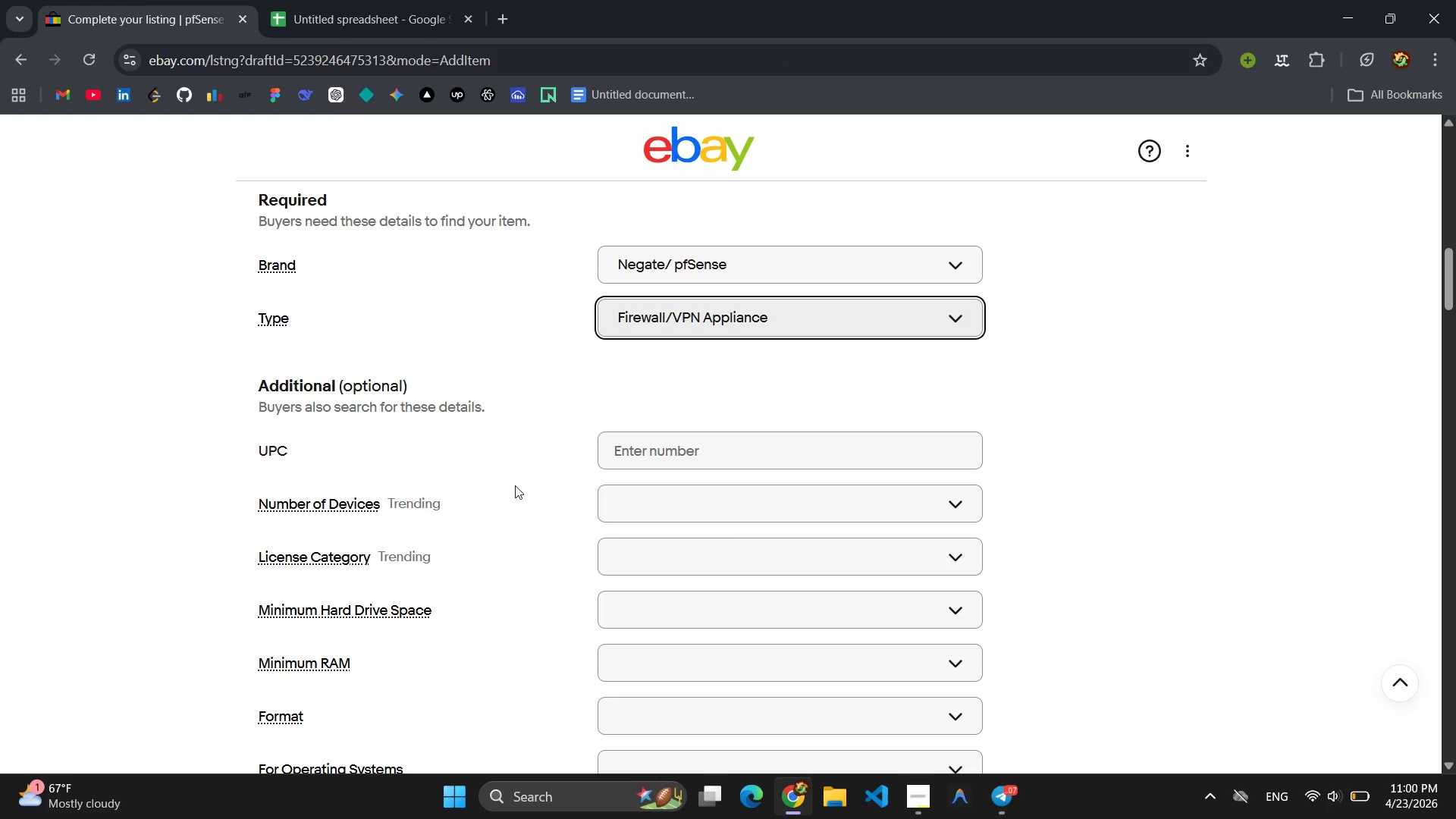 
scroll: coordinate [497, 472], scroll_direction: down, amount: 5.0
 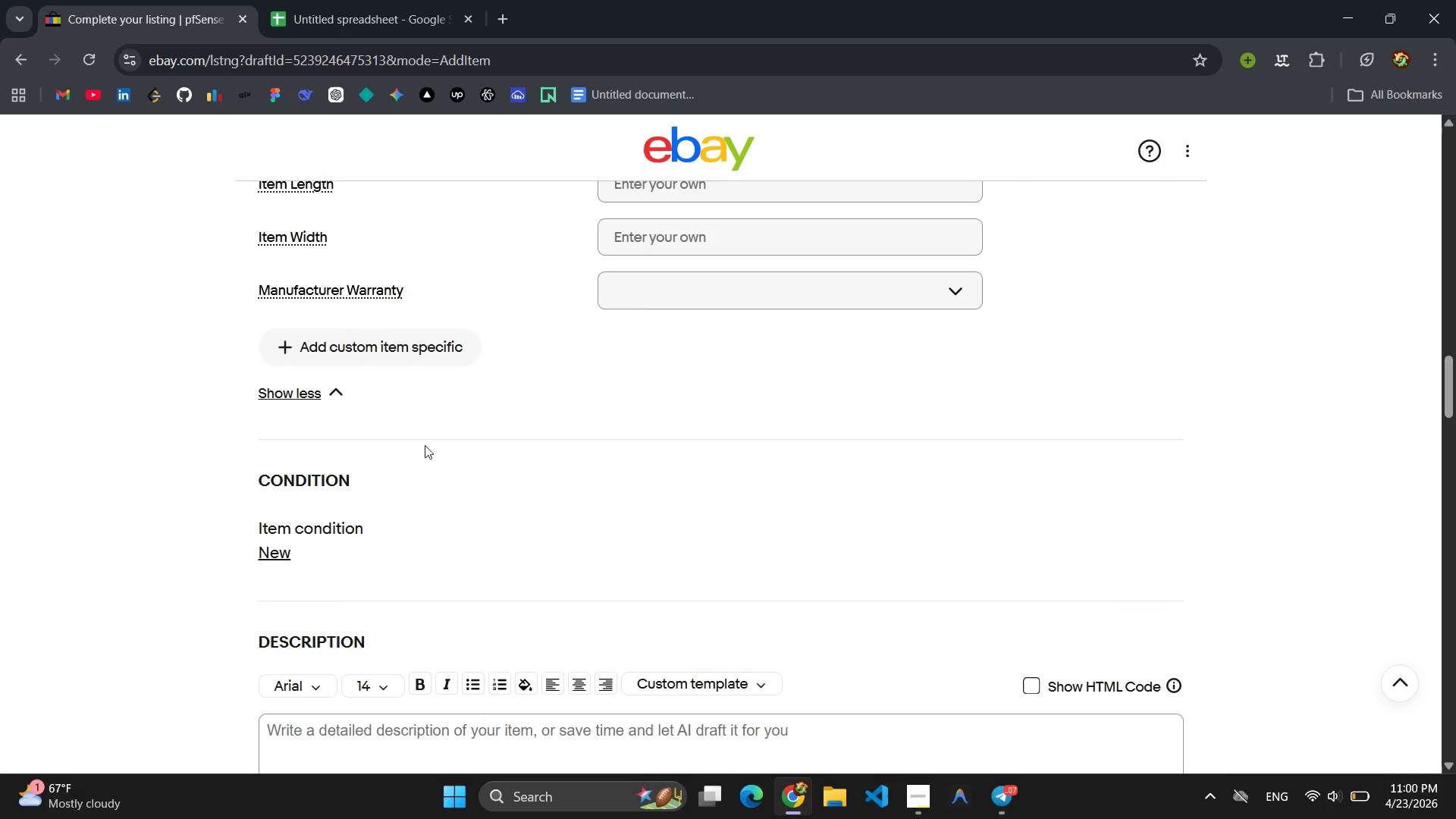 
left_click([381, 356])
 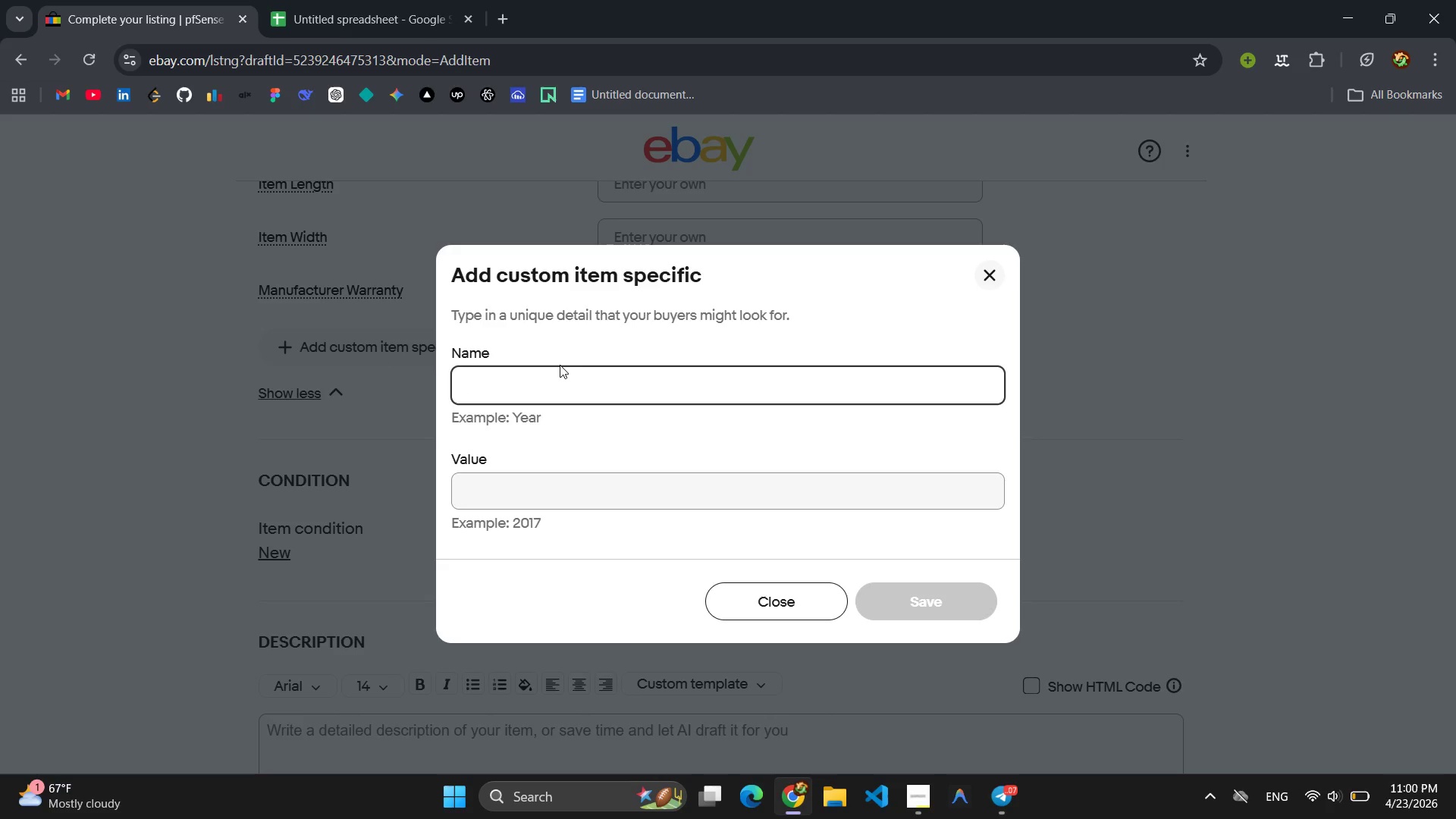 
type(Forma)
key(Backspace)
 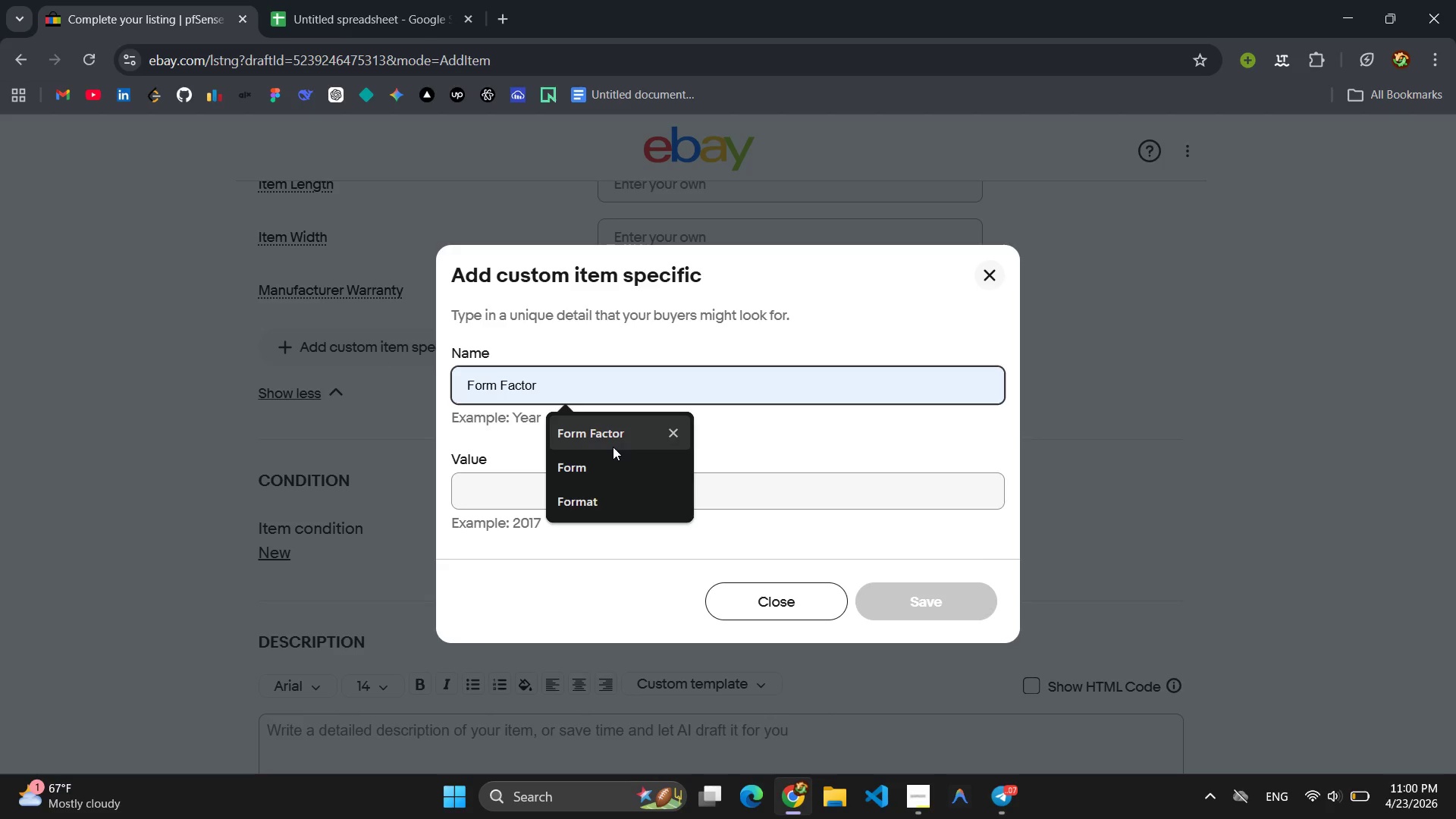 
left_click([613, 444])
 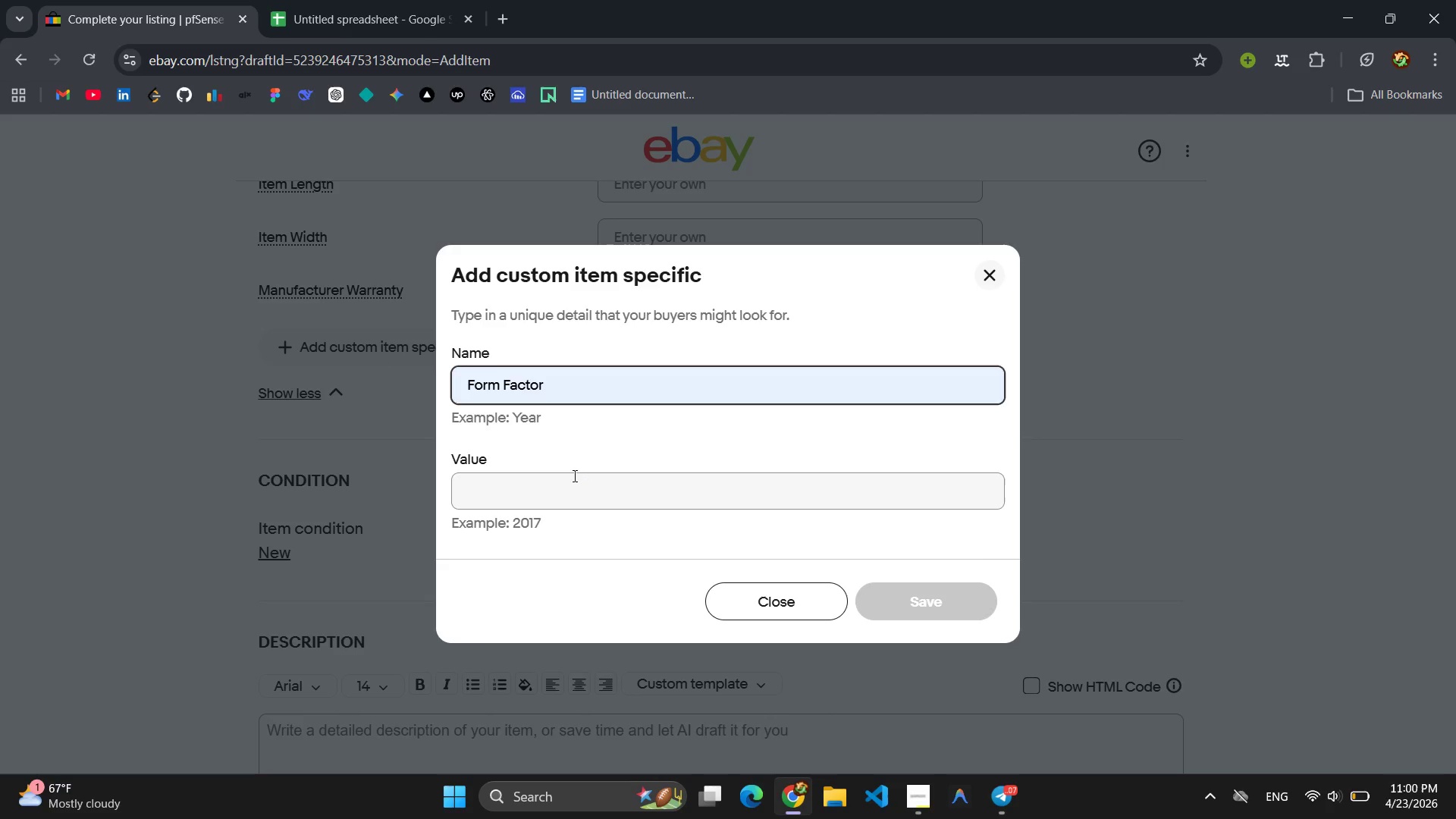 
left_click([569, 480])
 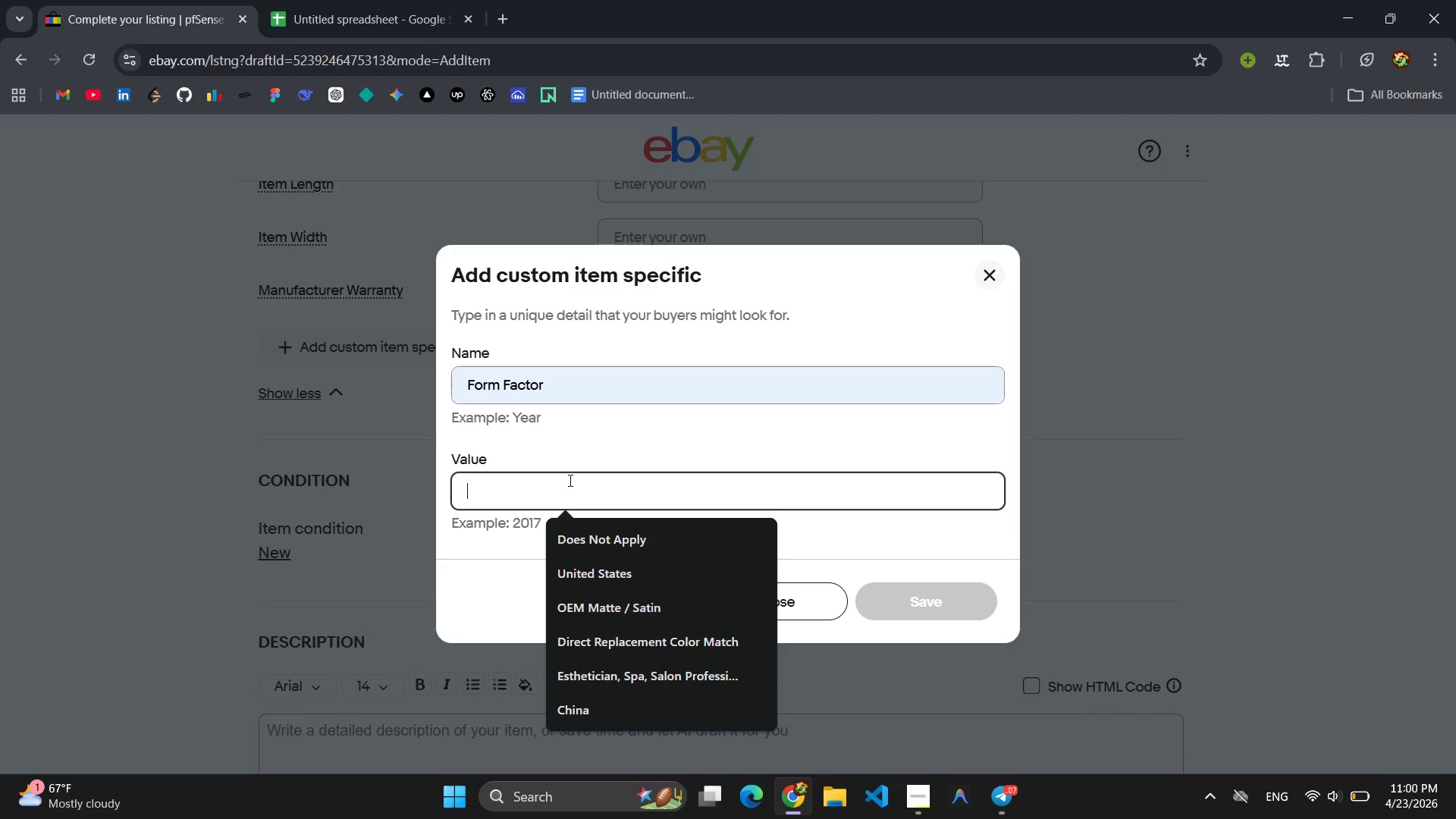 
type(Desc)
key(Backspace)
type(ktoo)
key(Backspace)
type(p / Rackmount ki)
key(Backspace)
key(Backspace)
type(Kit Available )
 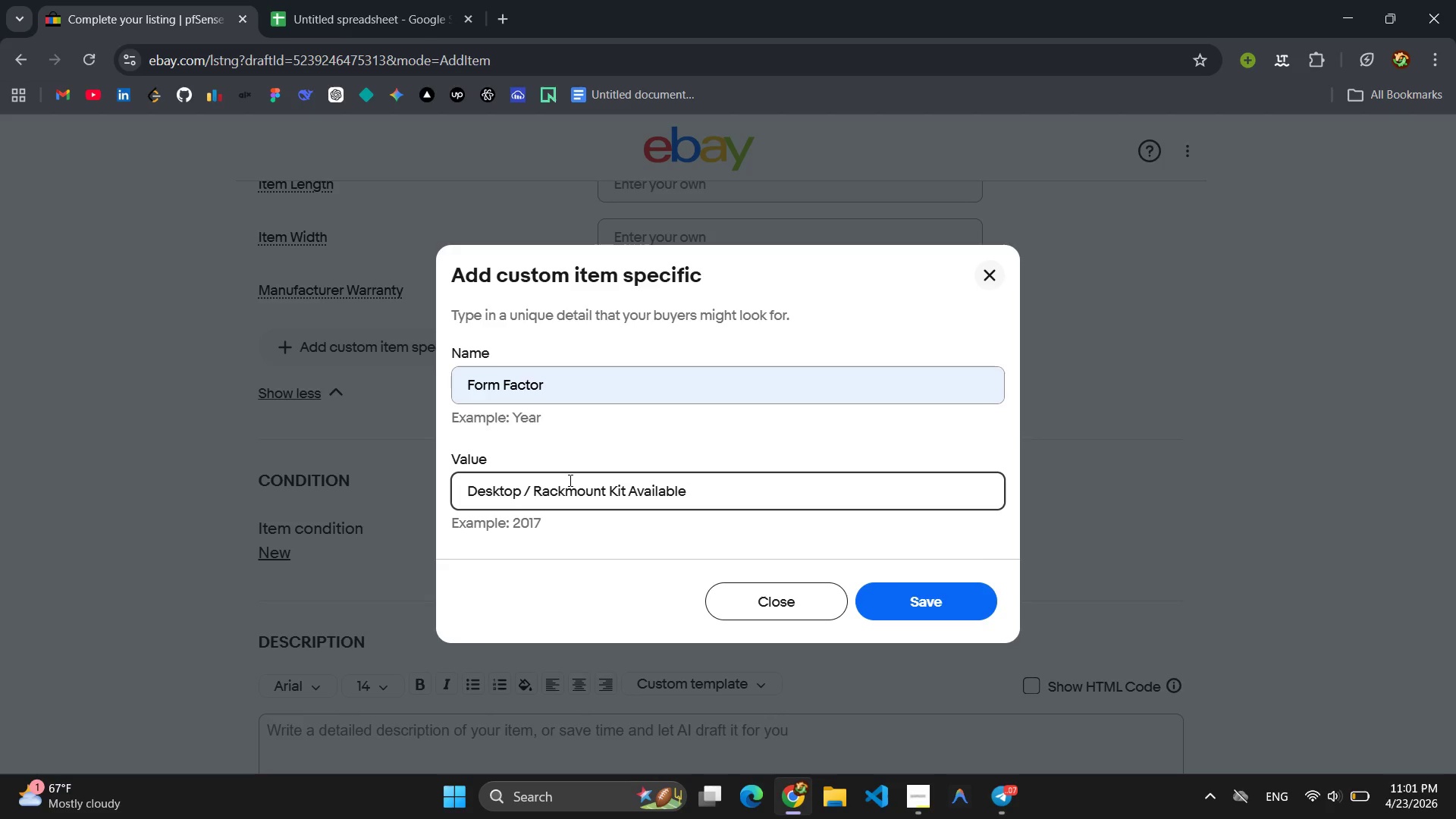 
key(Control+ControlLeft)
 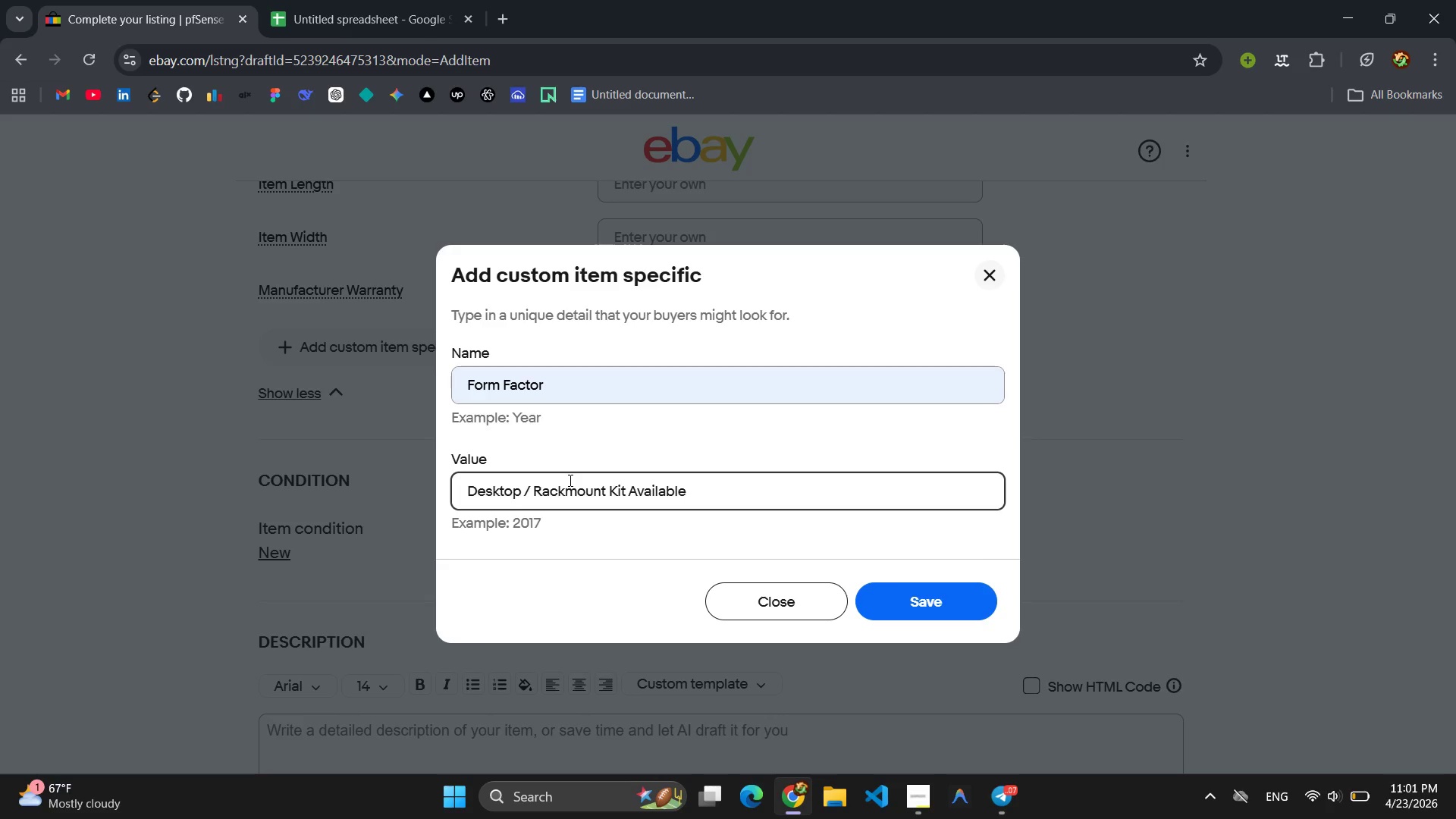 
key(Control+A)
 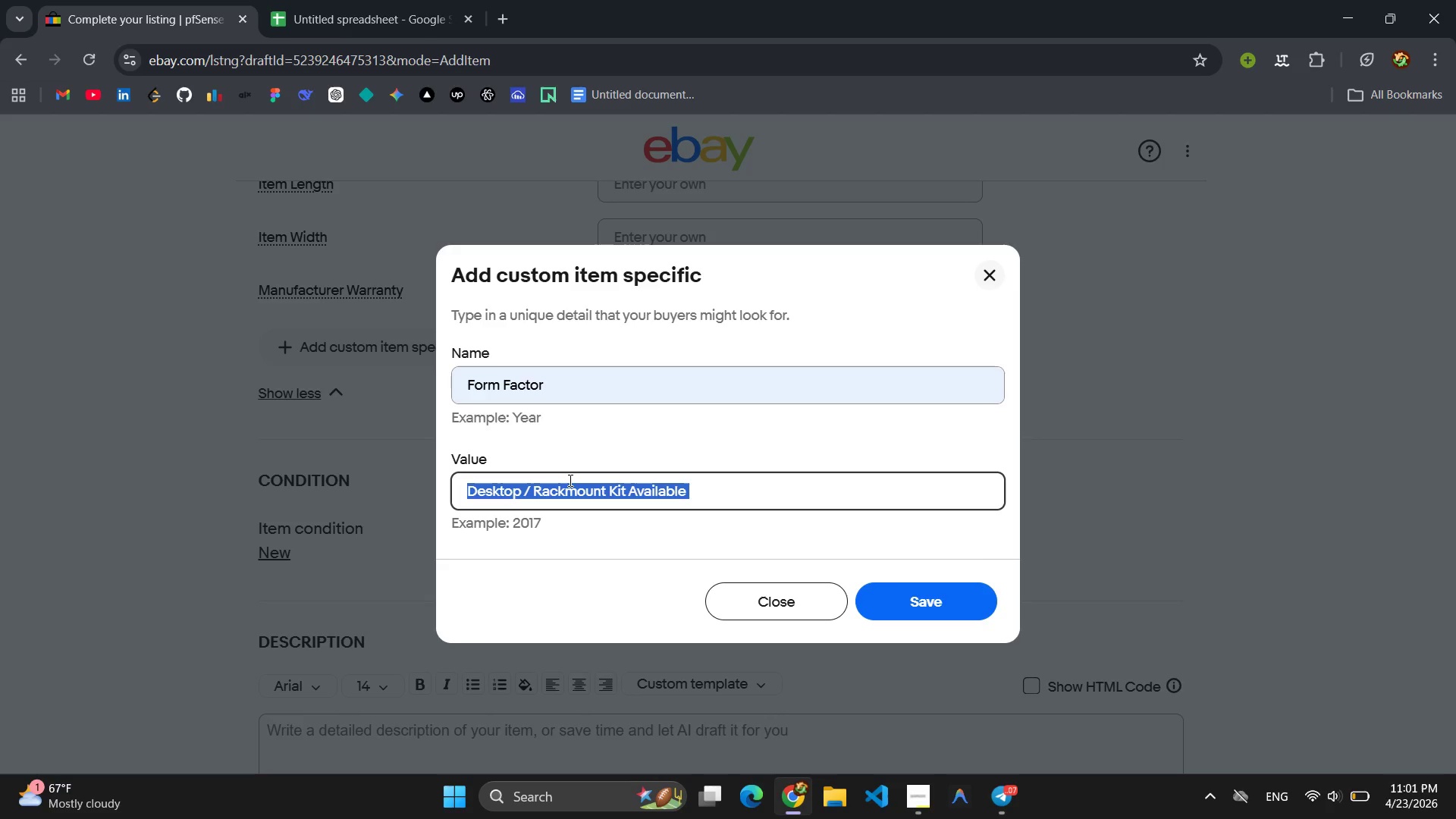 
key(Control+C)
 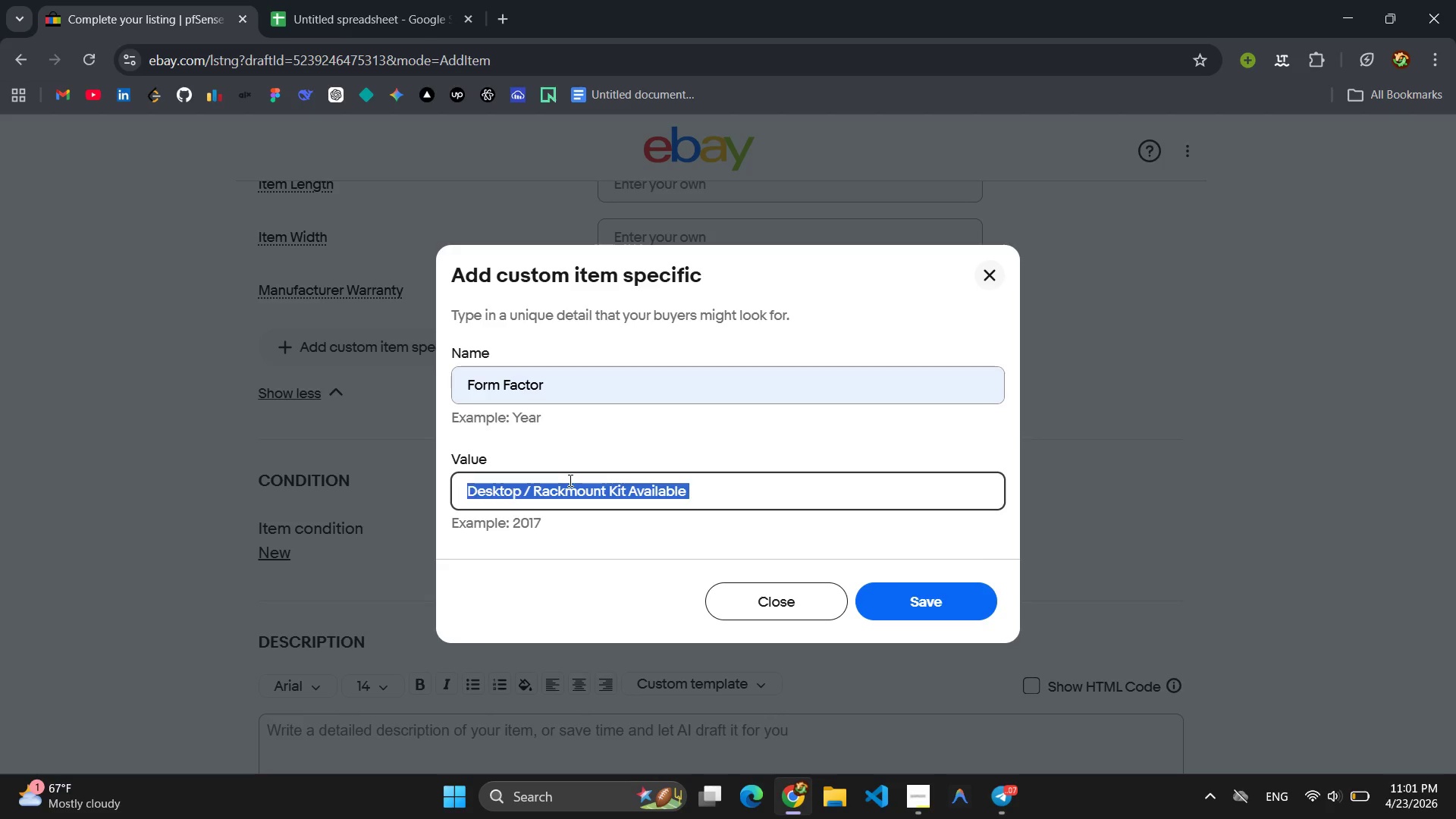 
key(Enter)
 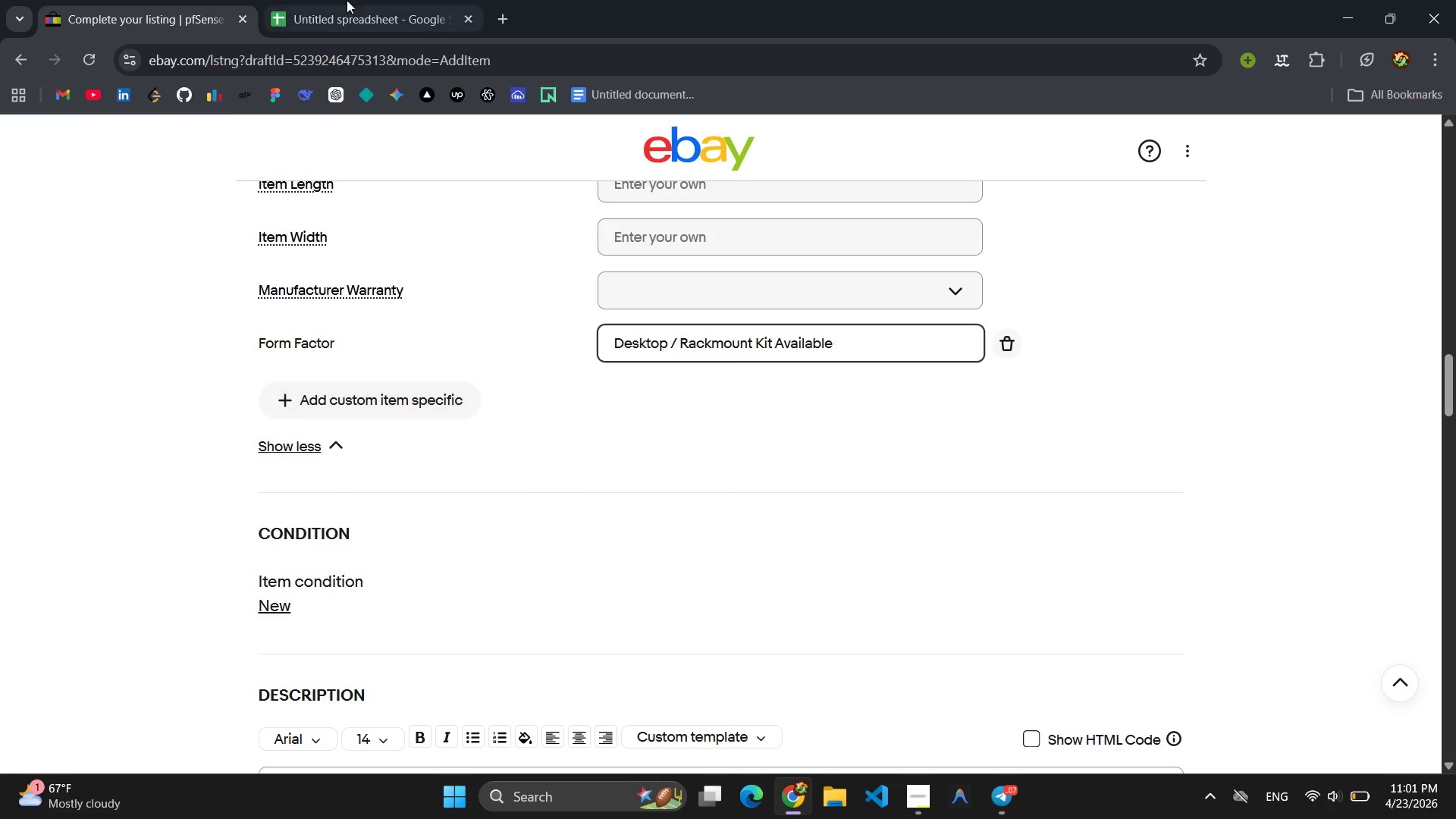 
left_click([347, 0])
 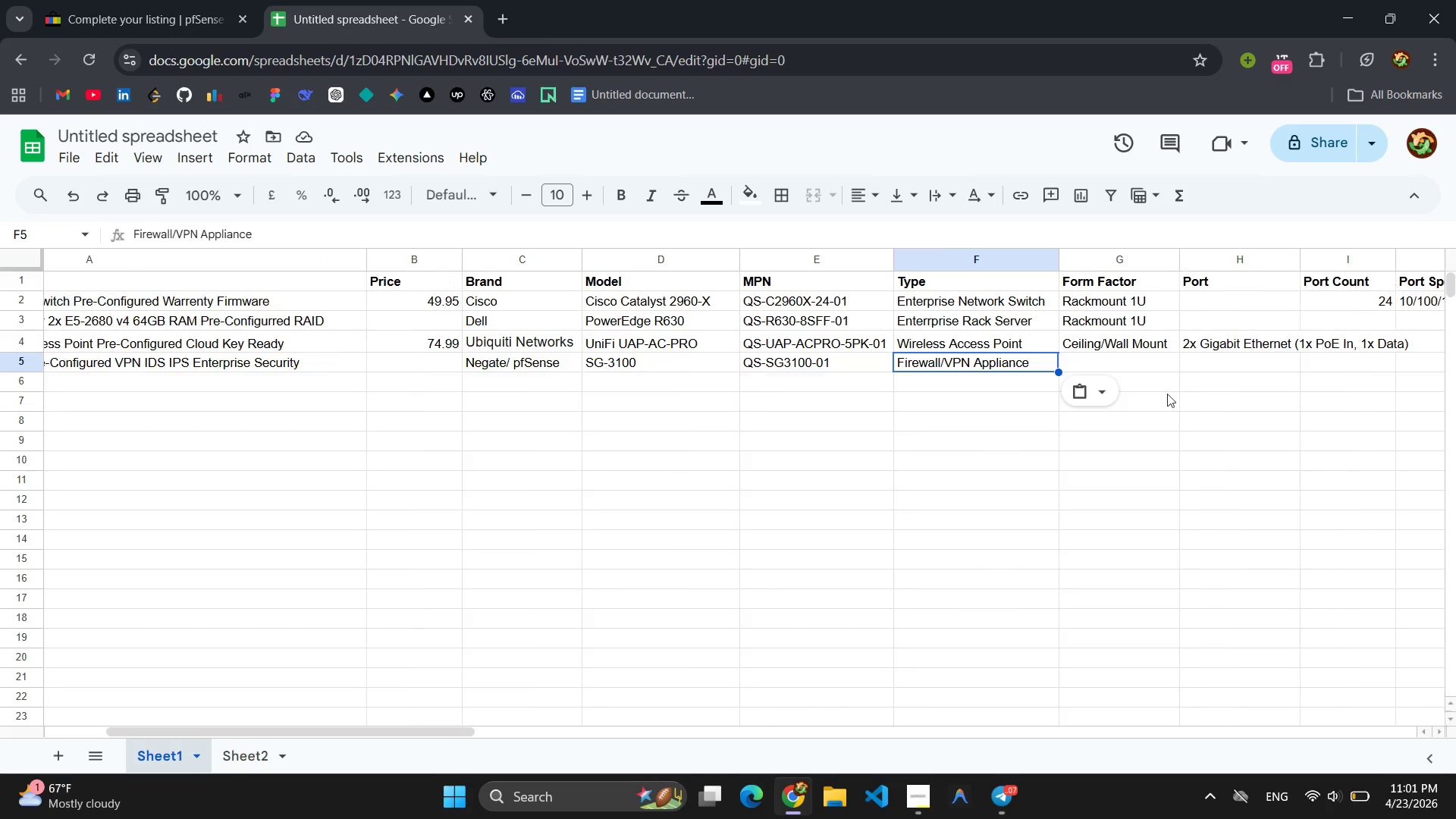 
left_click([1126, 359])
 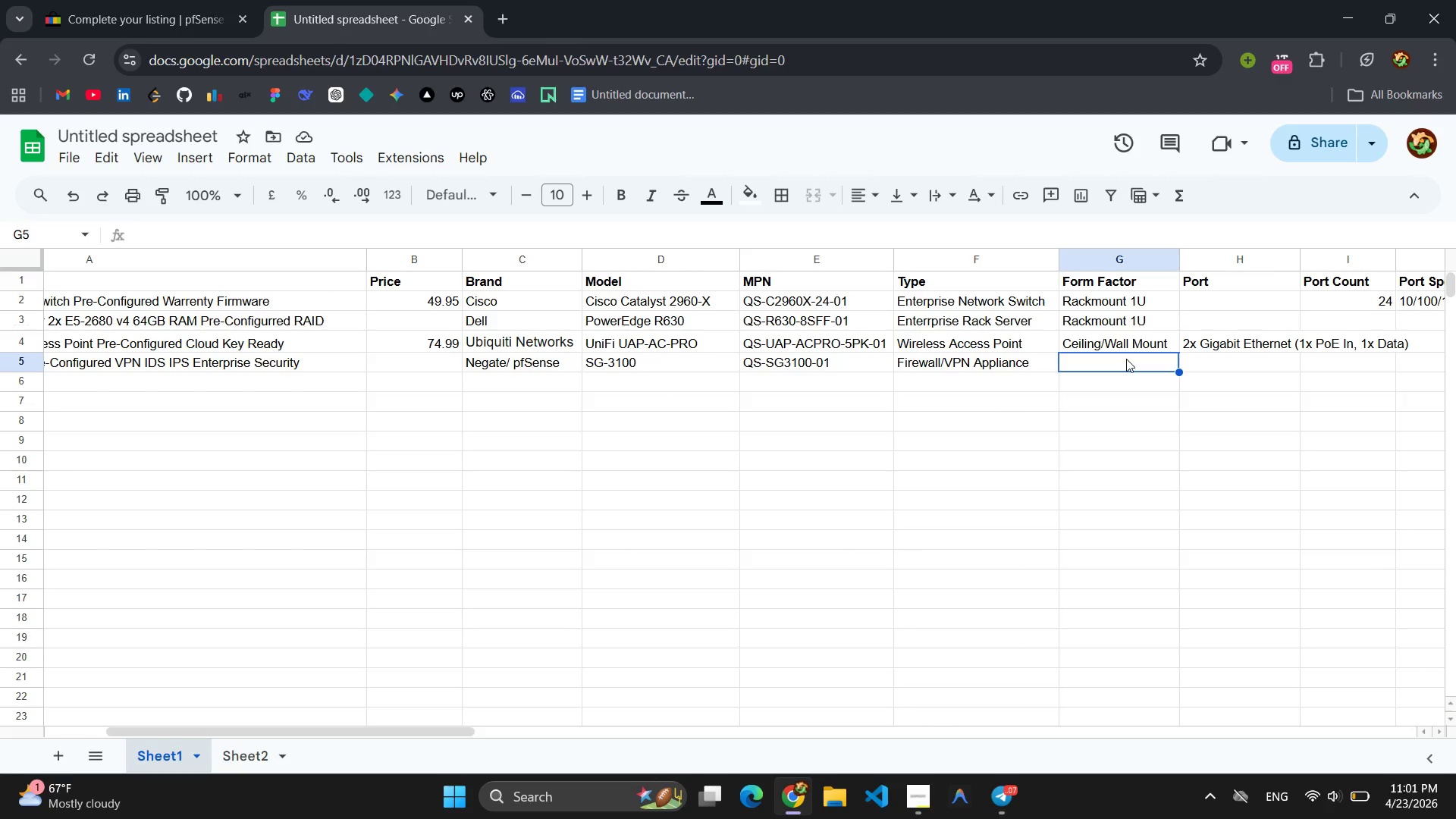 
key(Control+V)
 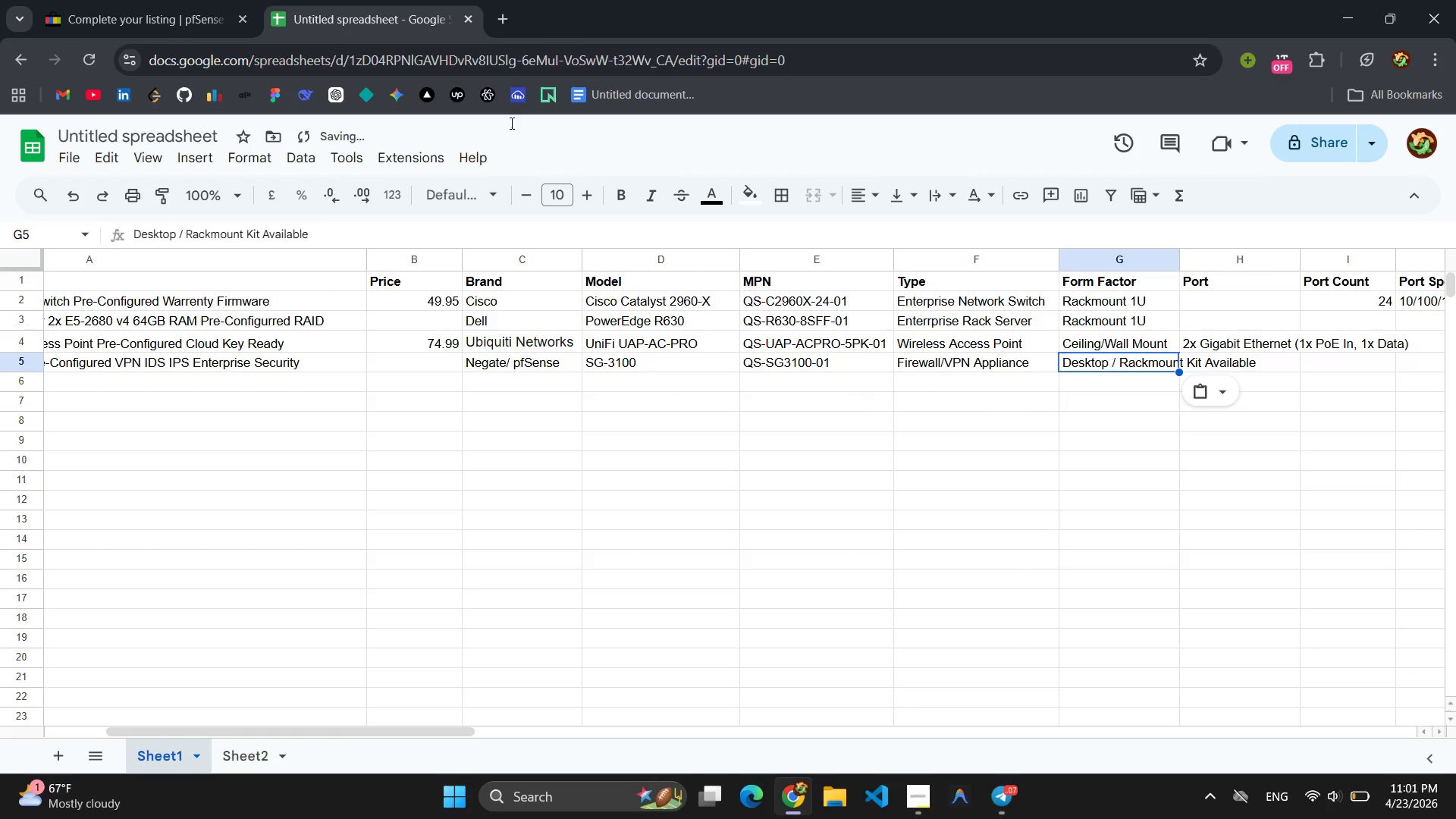 
left_click([172, 10])
 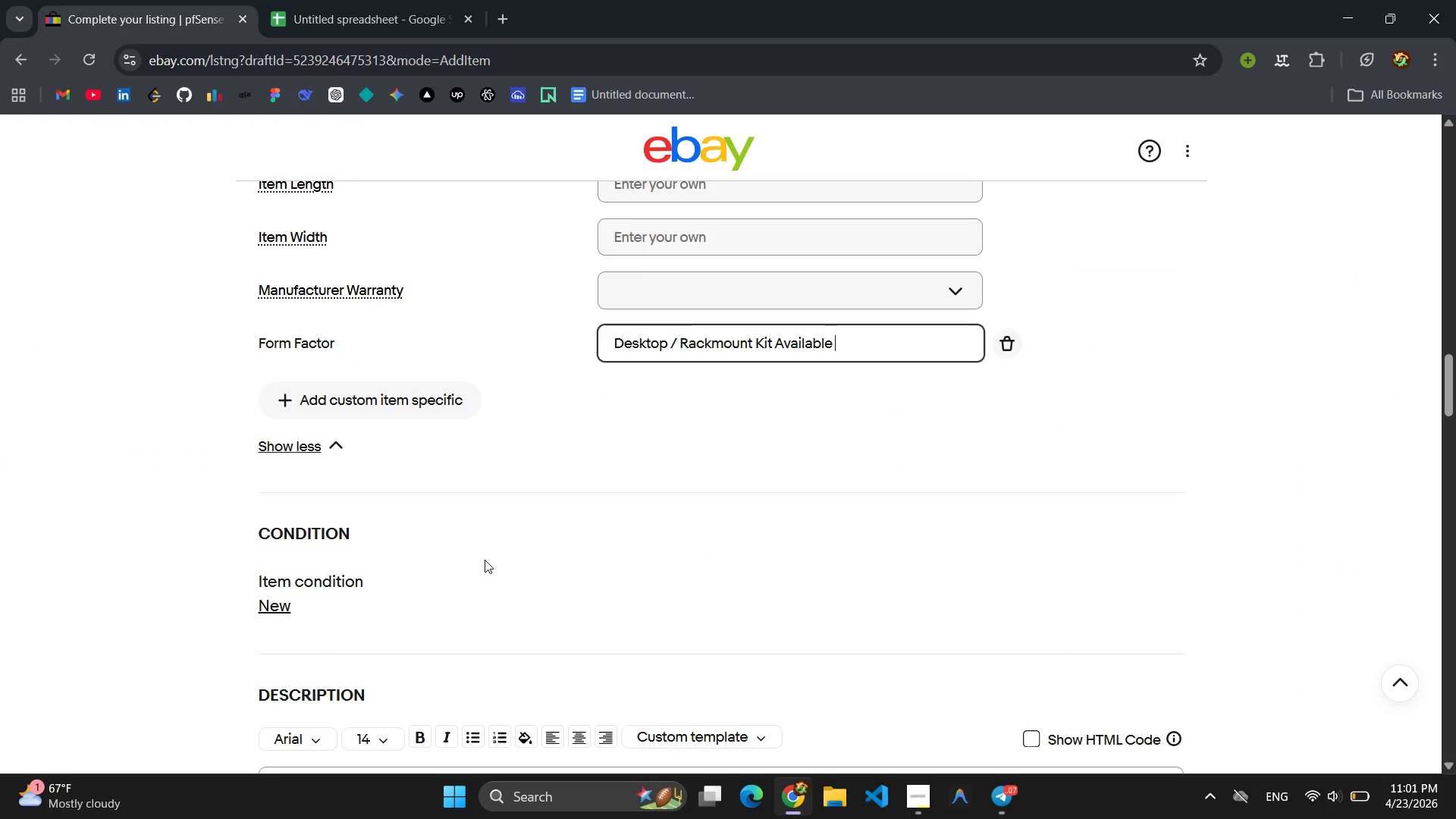 
wait(5.67)
 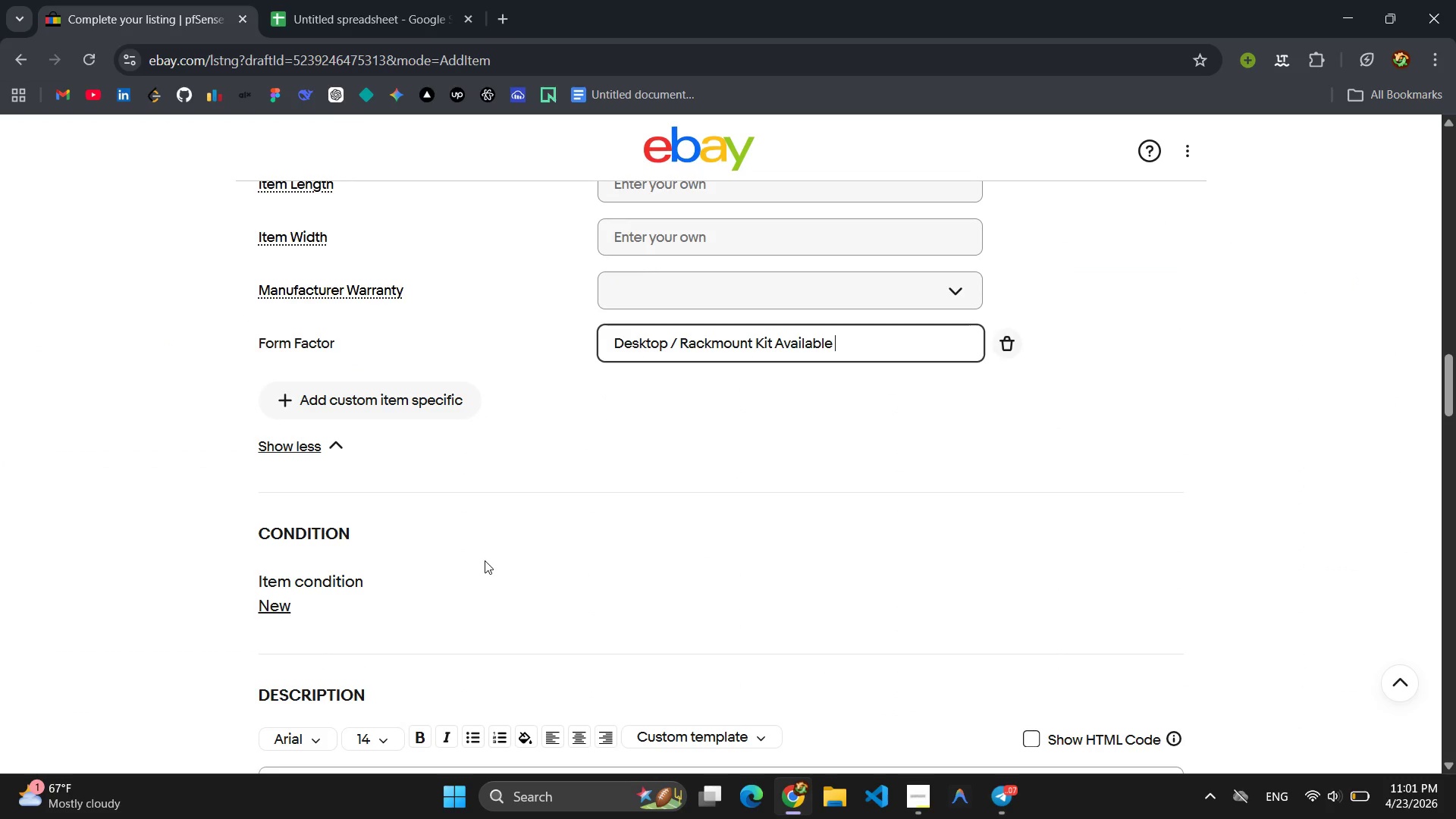 
left_click([383, 403])
 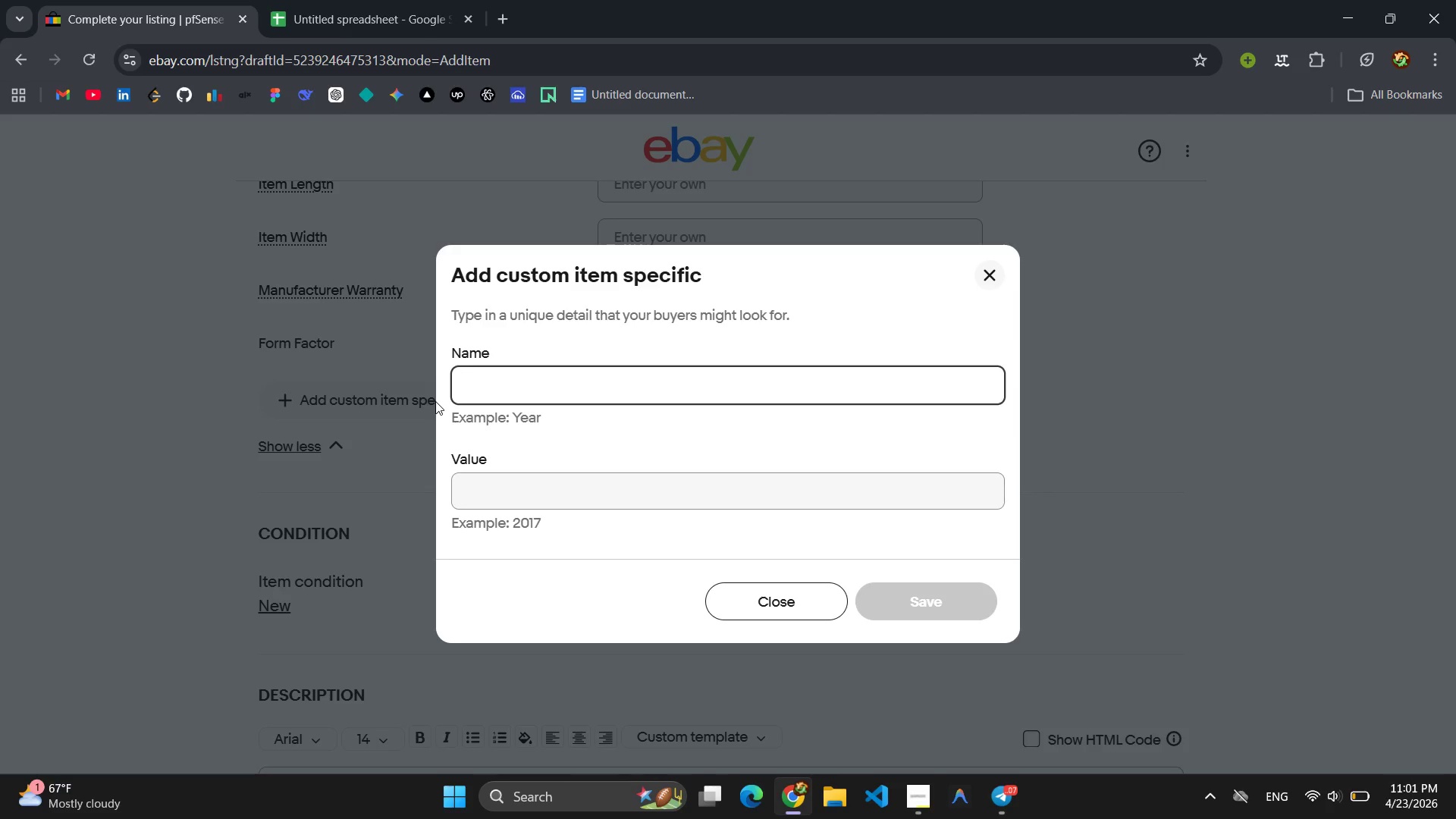 
type(Firewall Throughpugt)
key(Backspace)
key(Backspace)
type(t)
 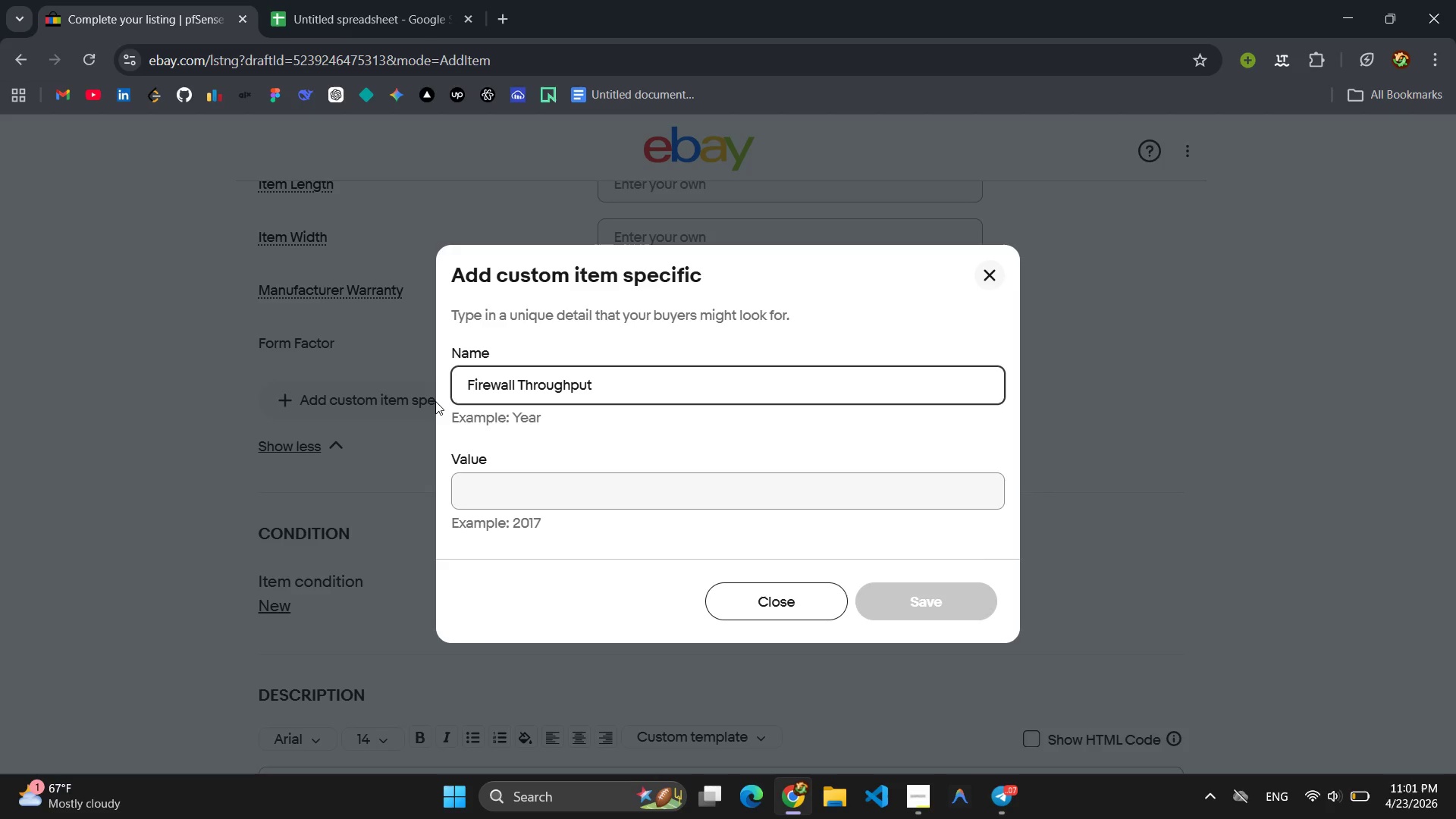 
left_click([519, 494])
 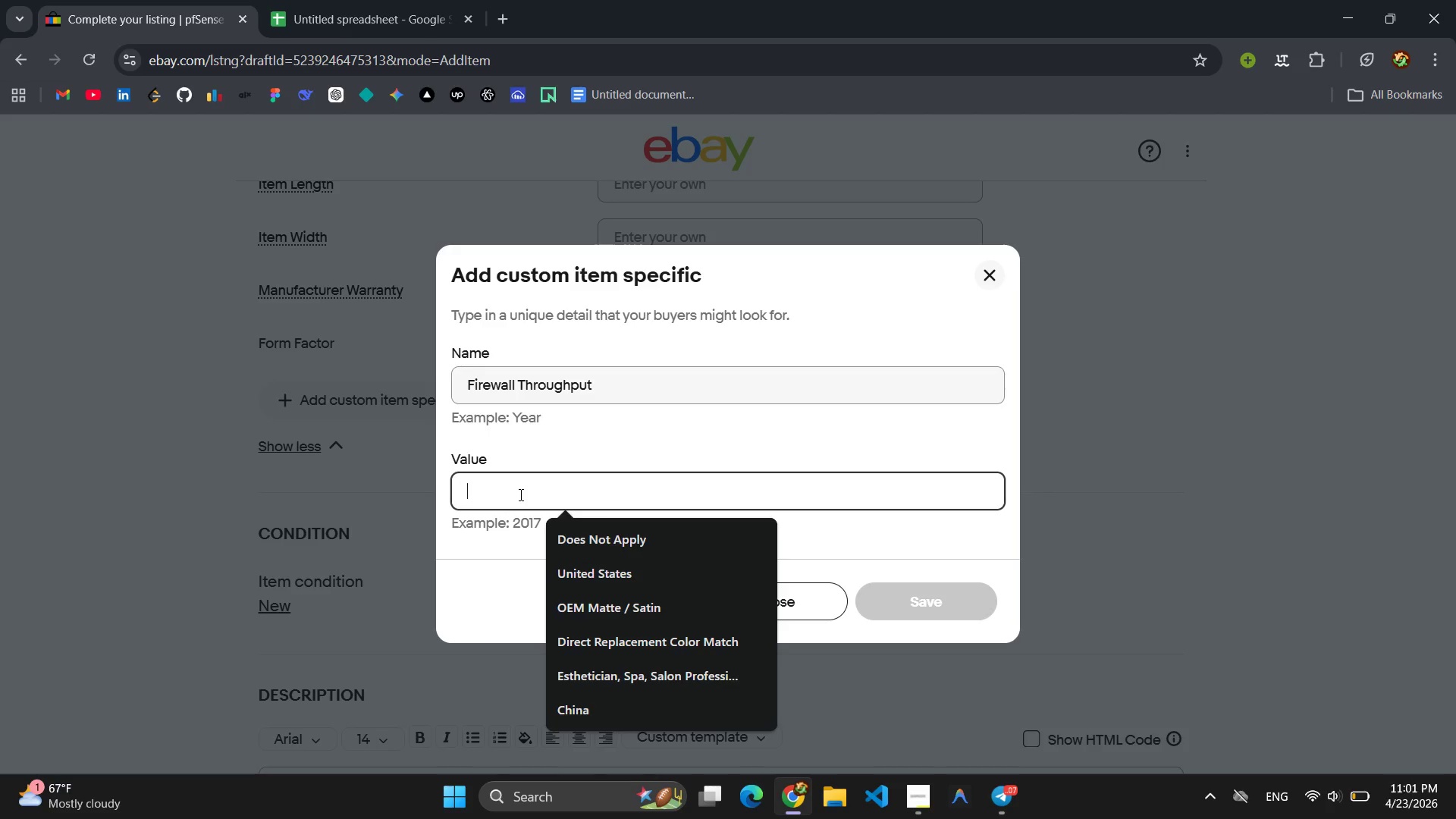 
type(1.1Gp)
key(Backspace)
key(Backspace)
type( Gbps)
 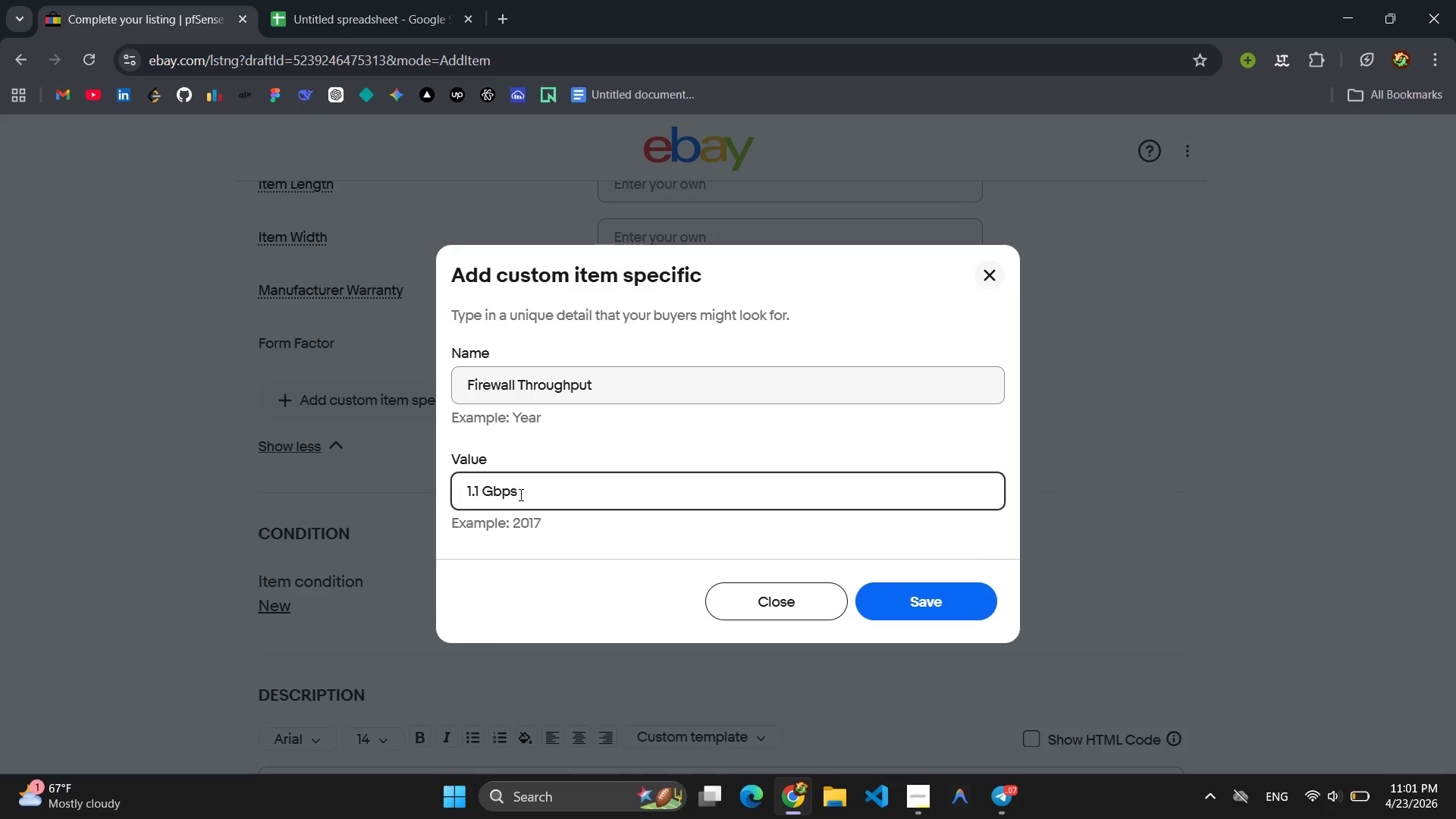 
key(Control+ControlLeft)
 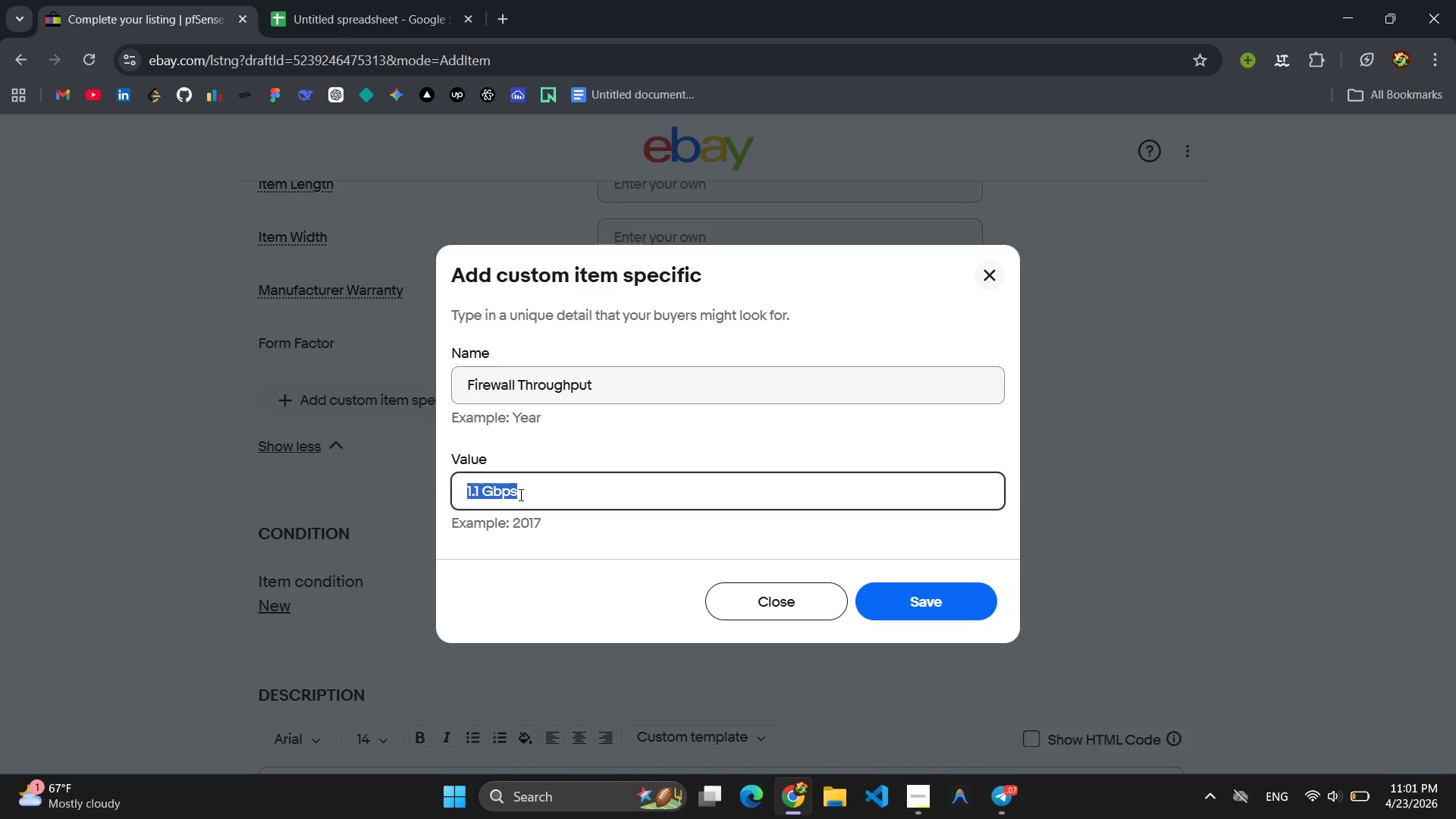 
key(Control+A)
 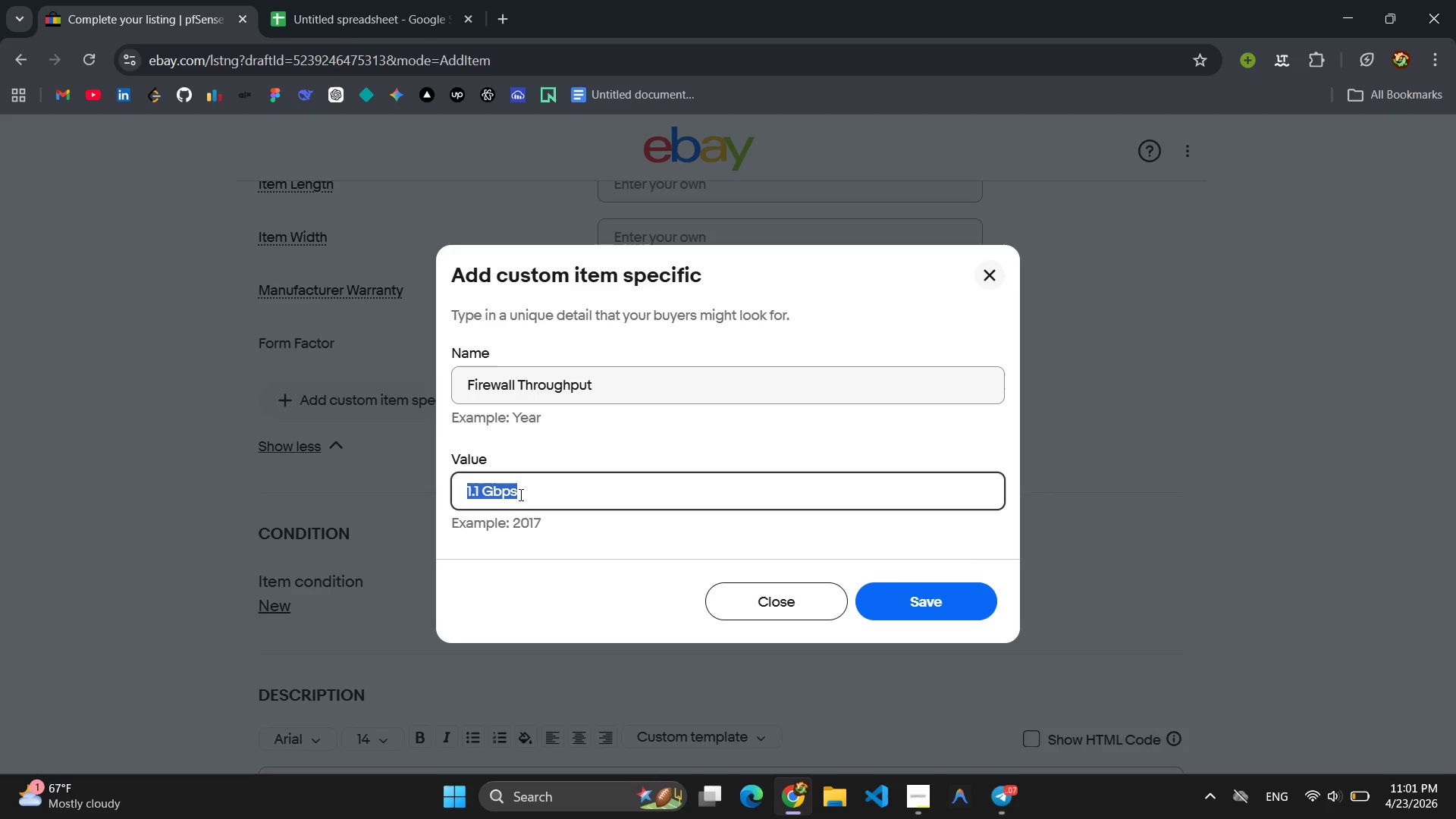 
key(Control+C)
 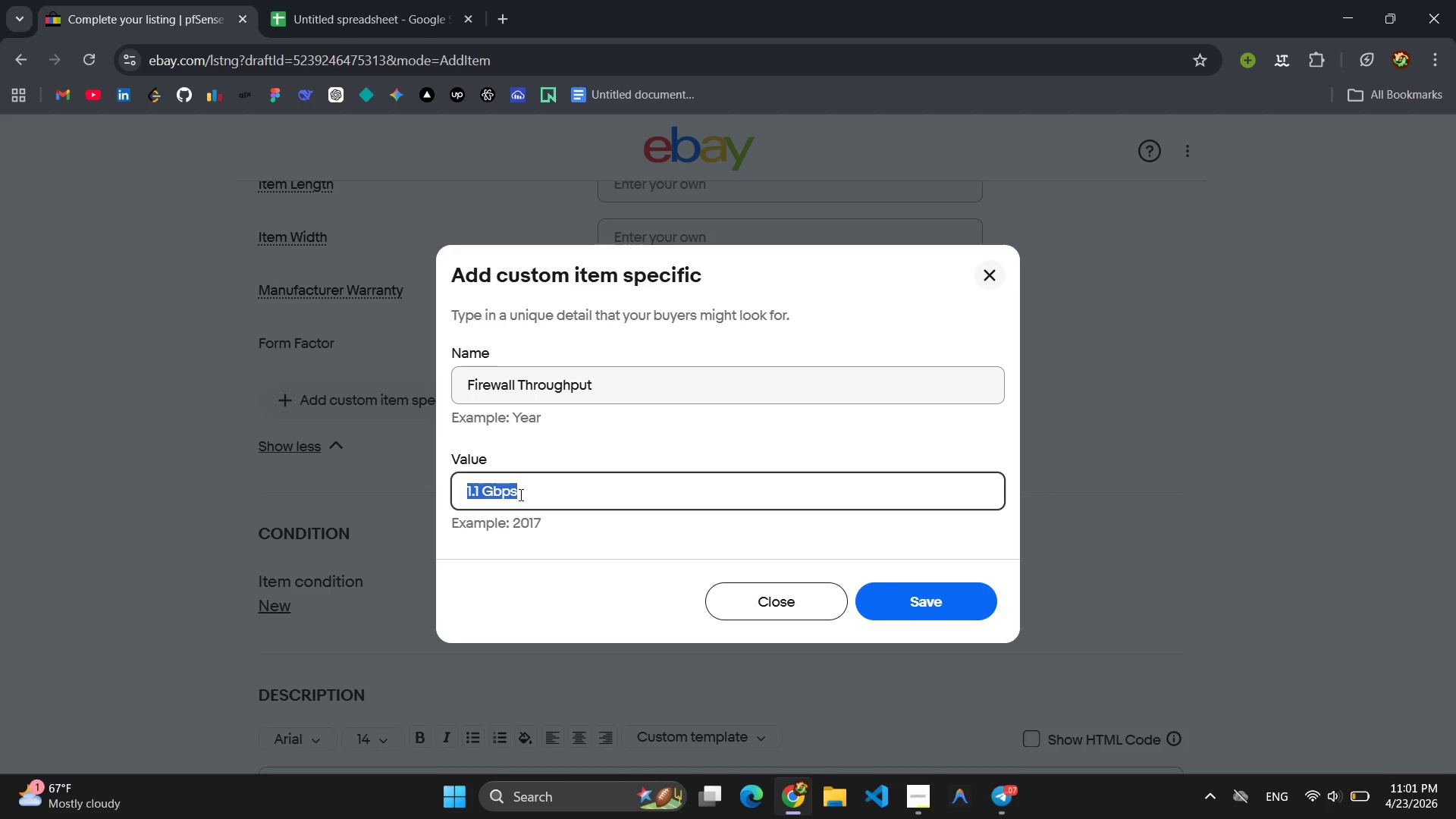 
key(Enter)
 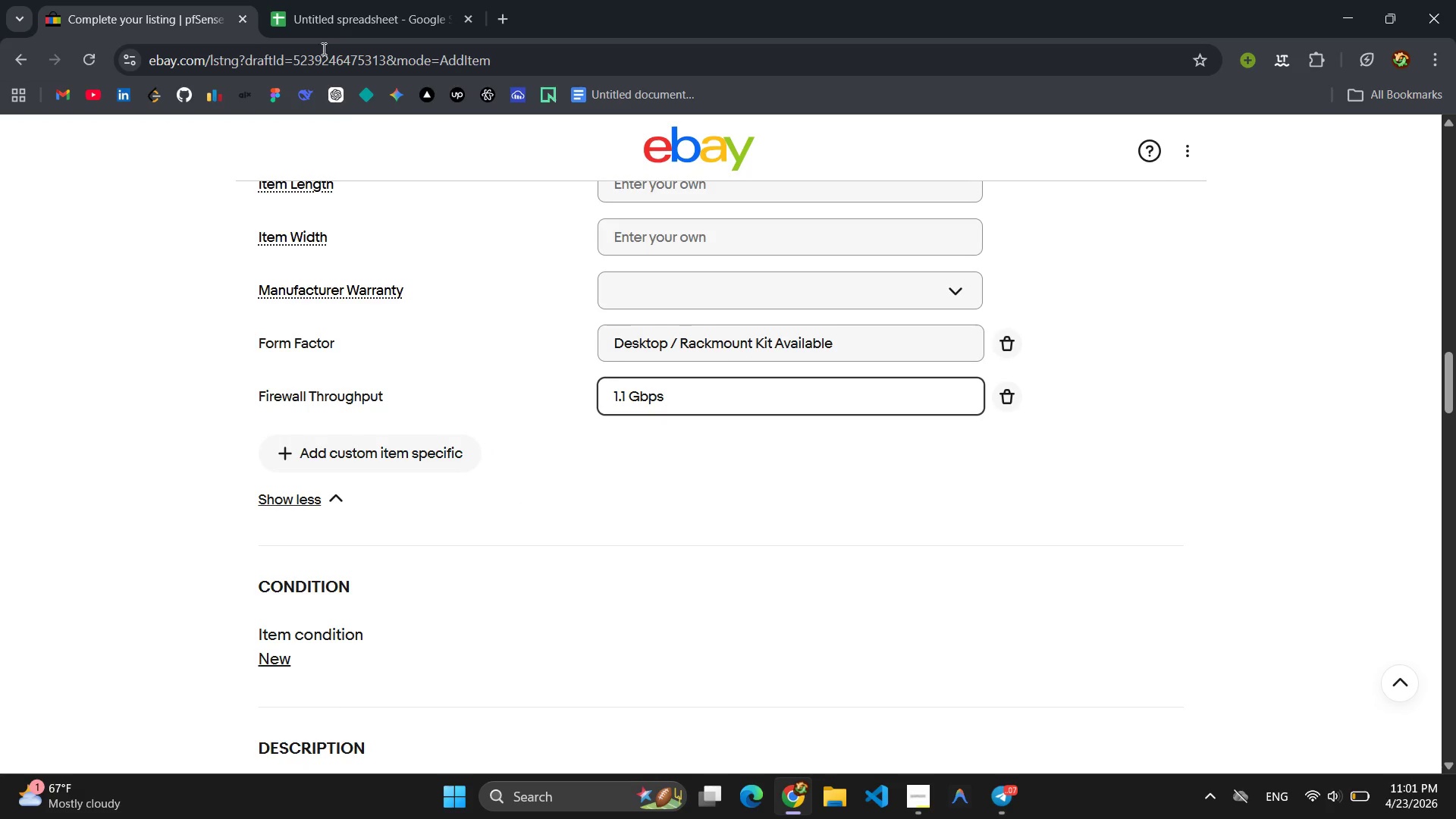 
left_click([331, 23])
 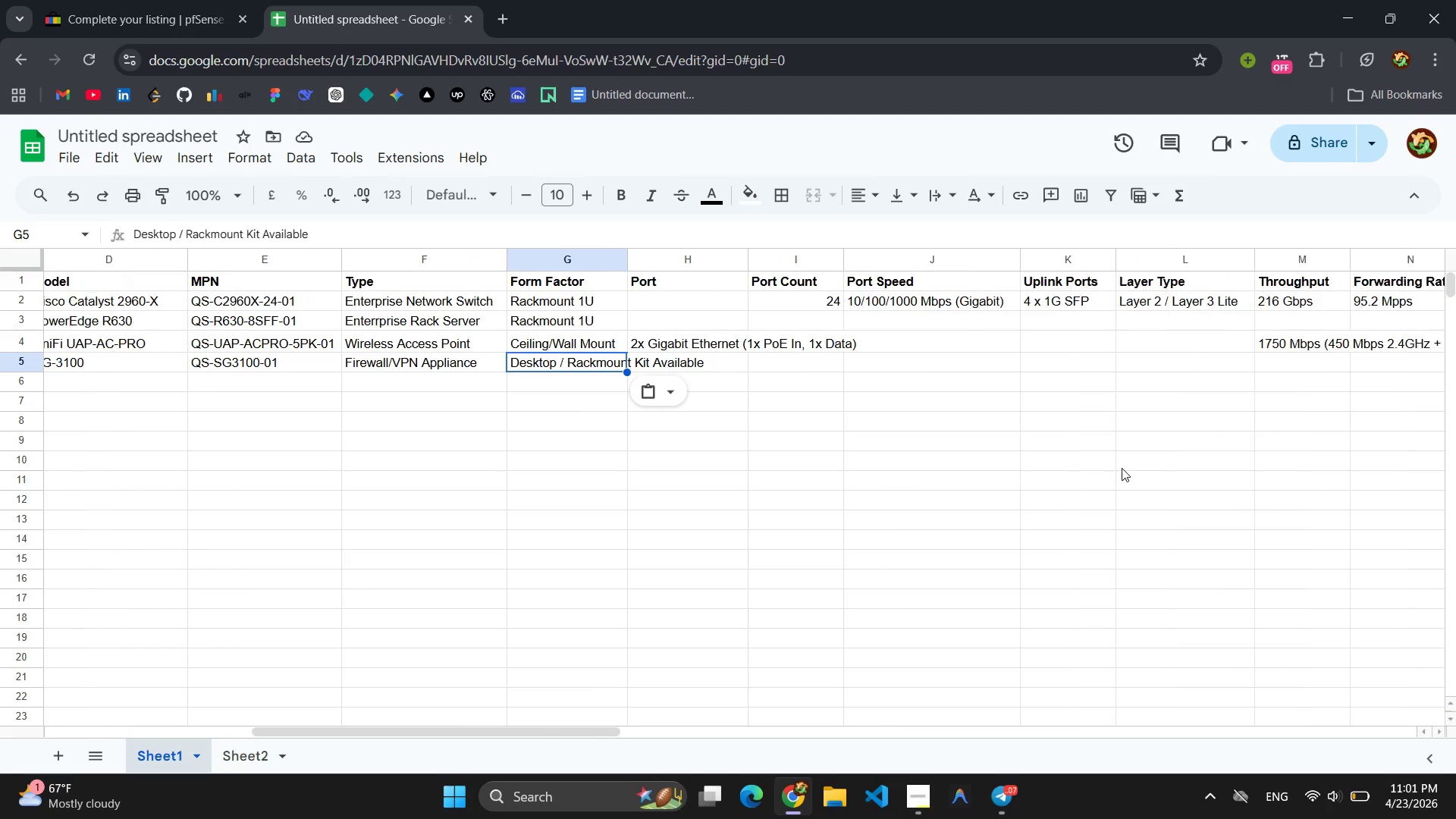 
left_click([1152, 367])
 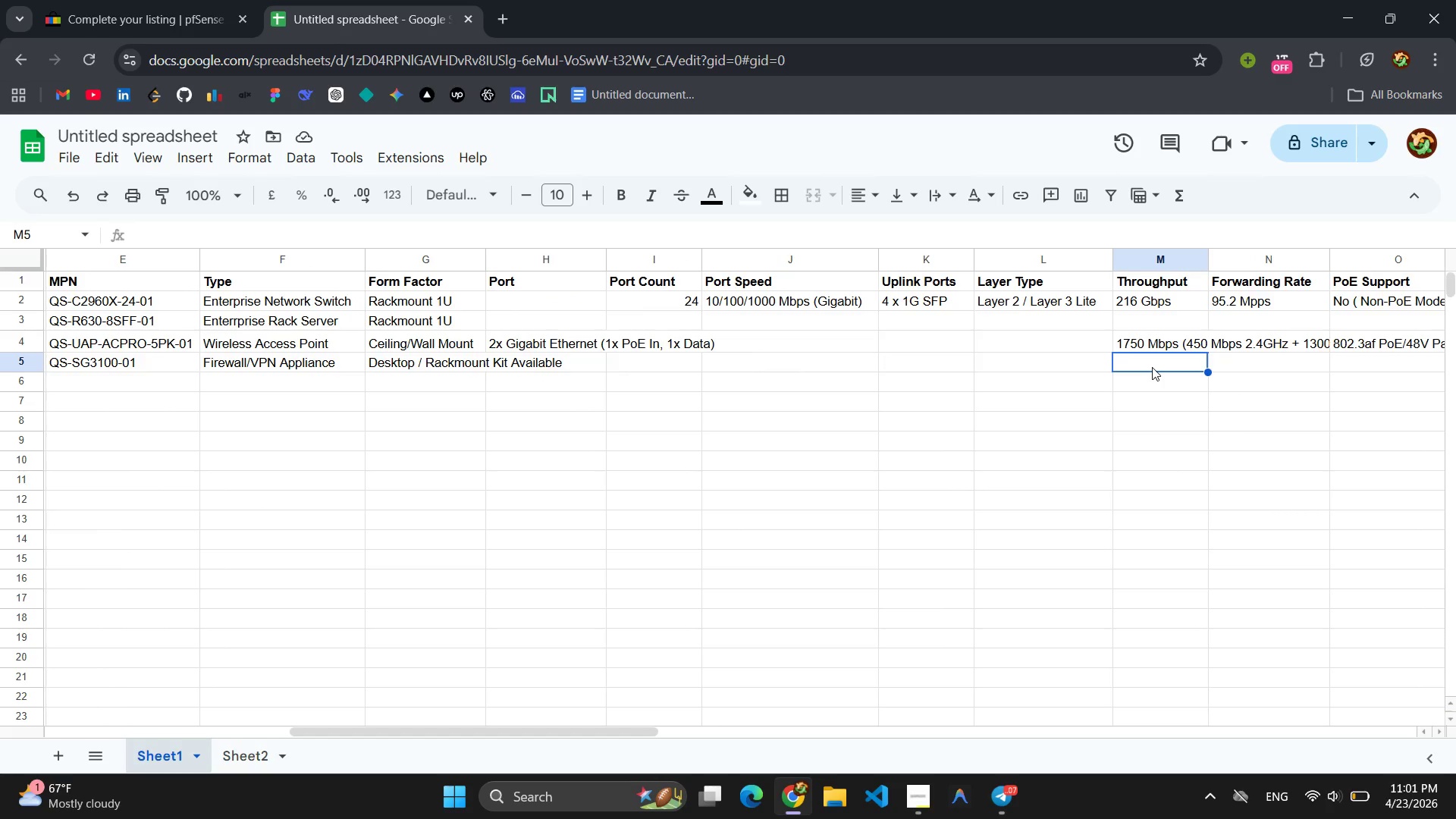 
key(Control+V)
 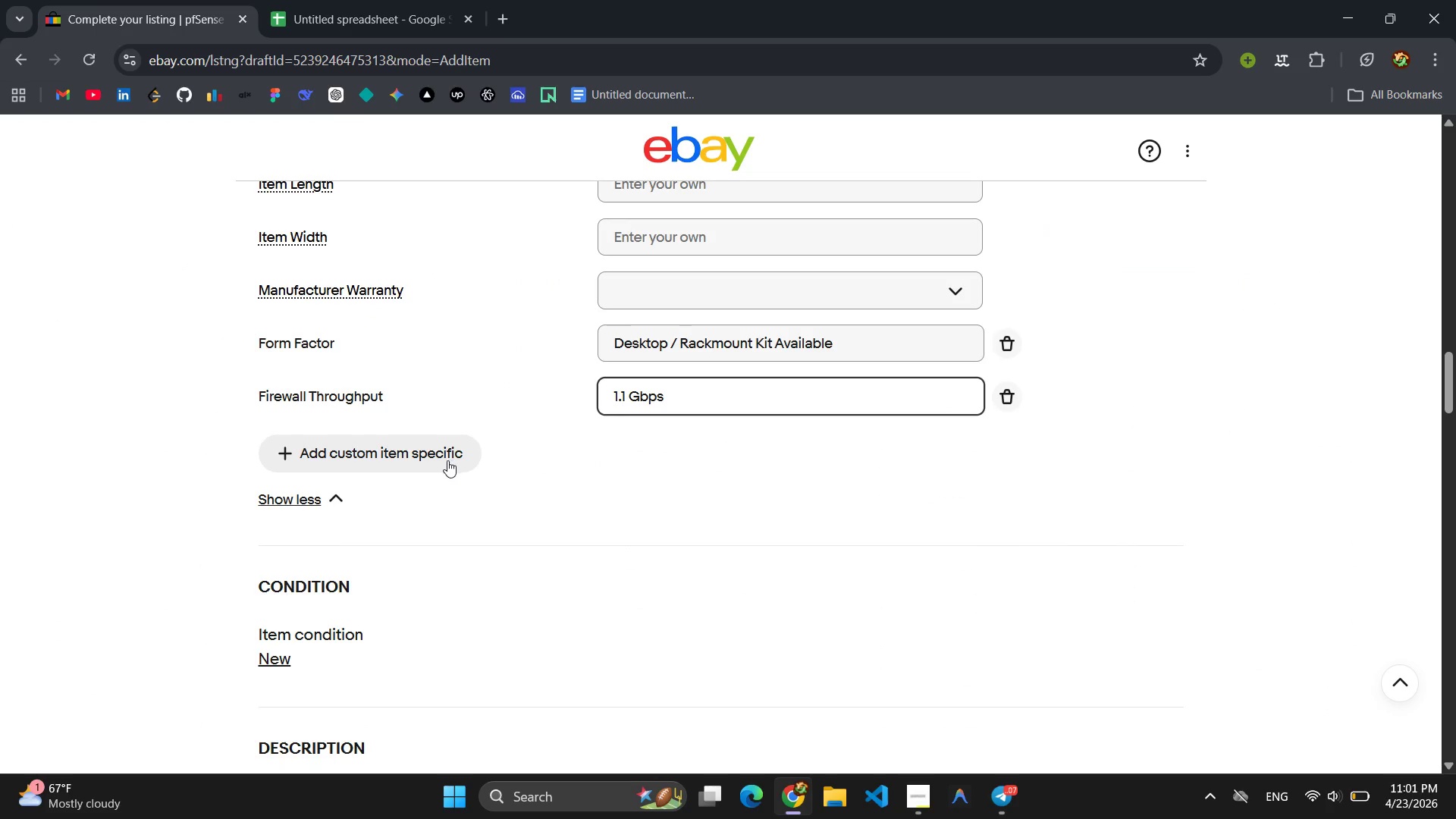 
wait(10.08)
 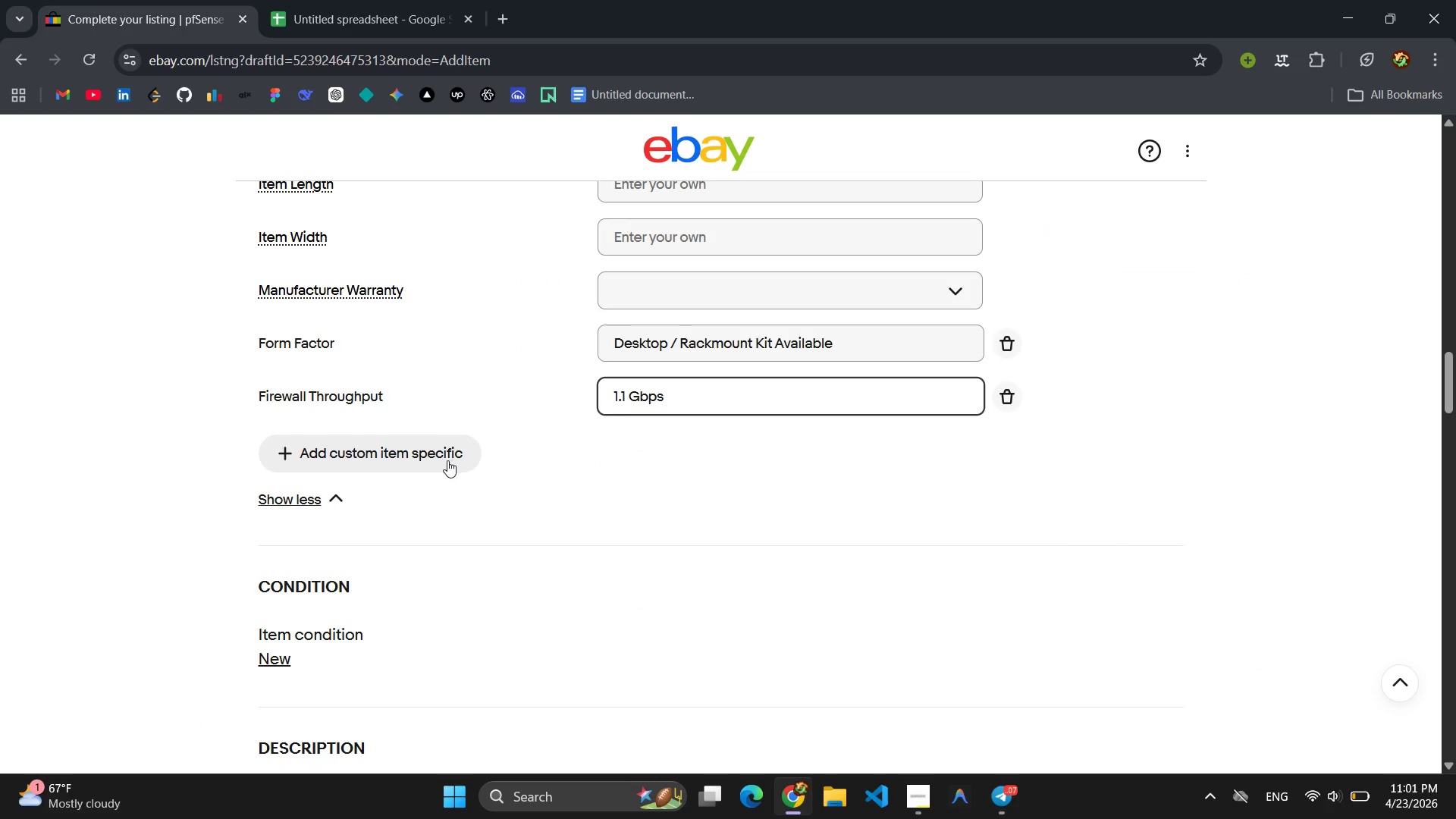 
left_click([446, 459])
 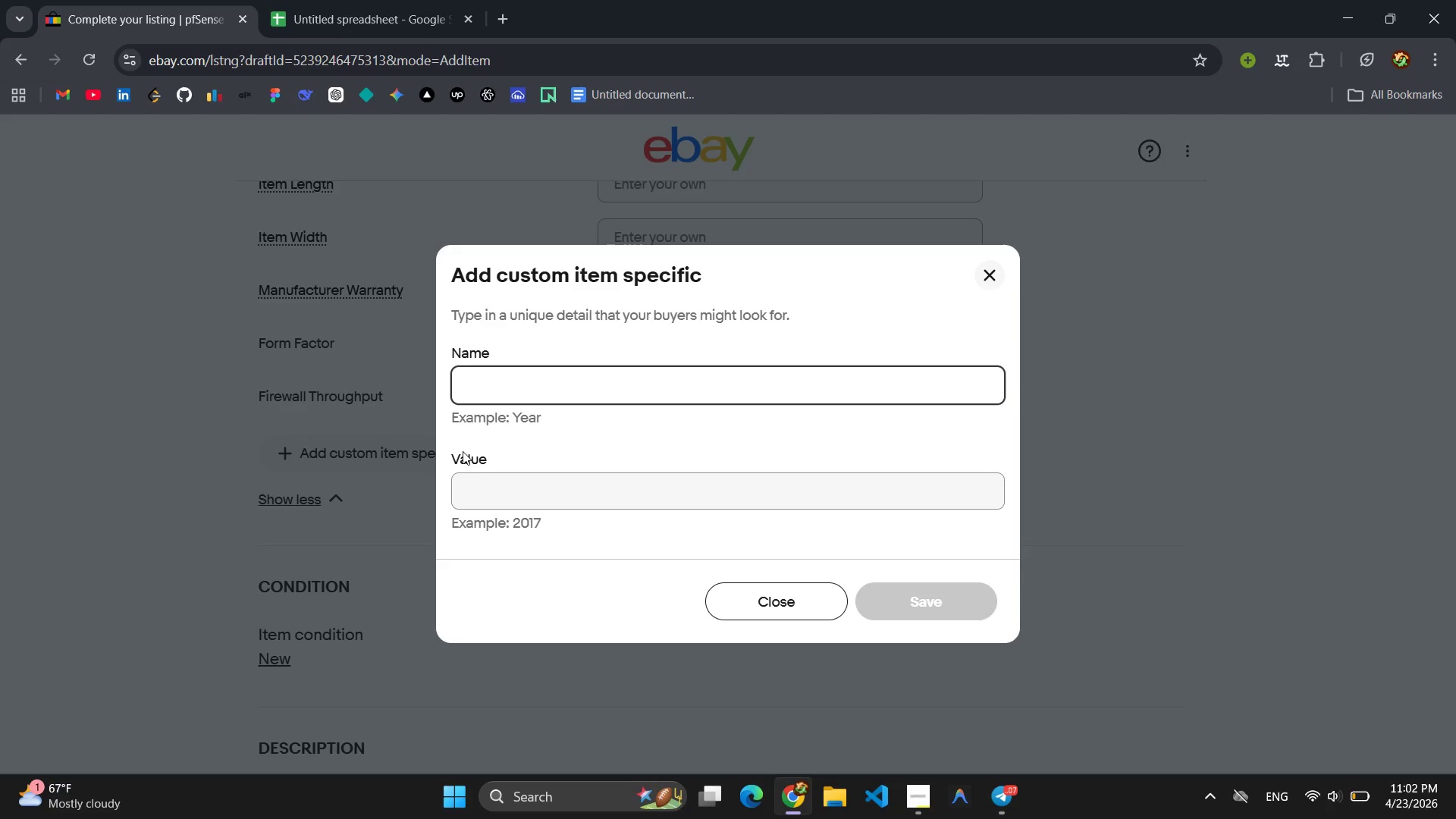 
type(VPN TH)
key(Backspace)
type(H)
key(Backspace)
type(hroughput )
 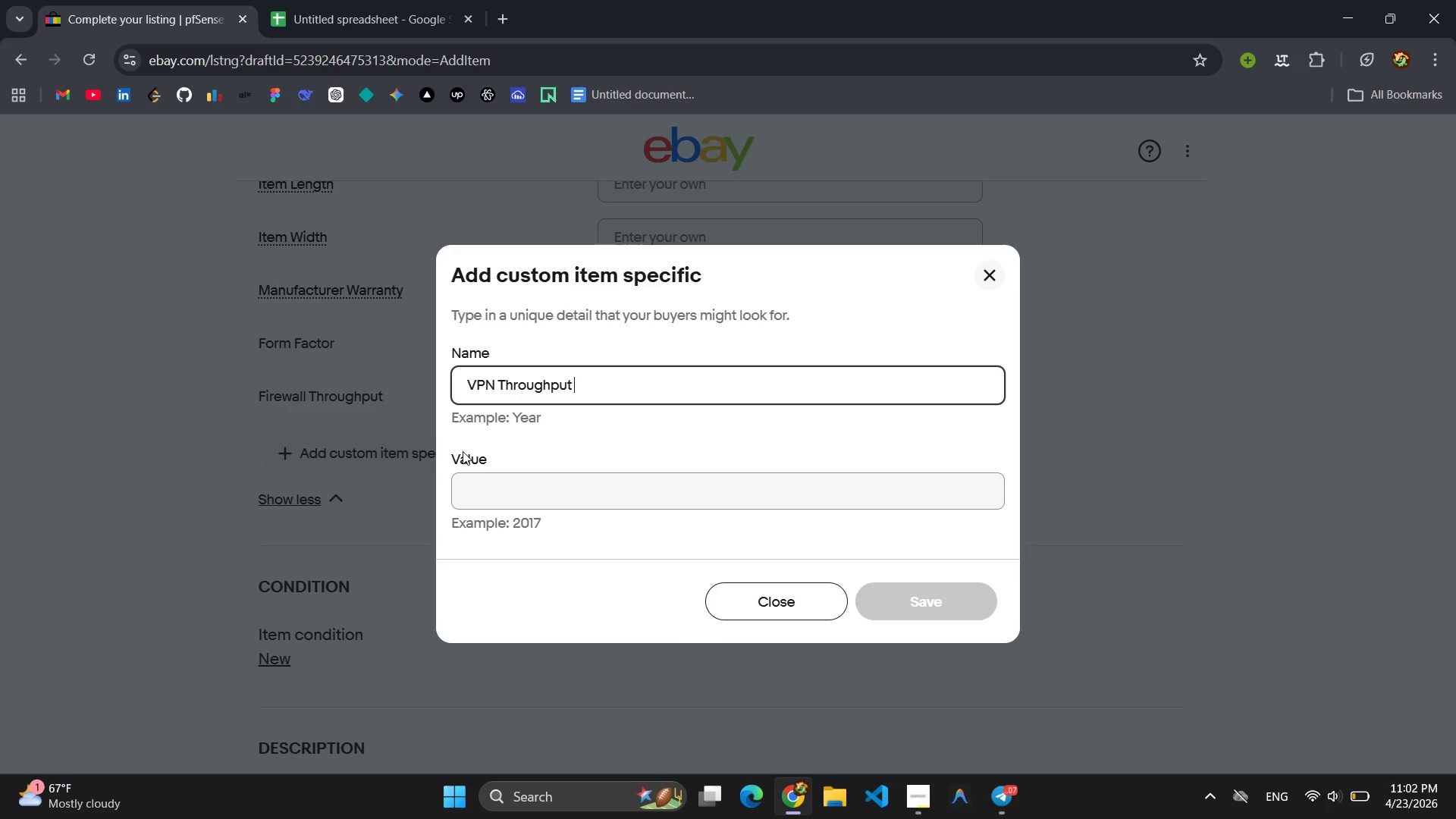 
left_click([522, 501])
 